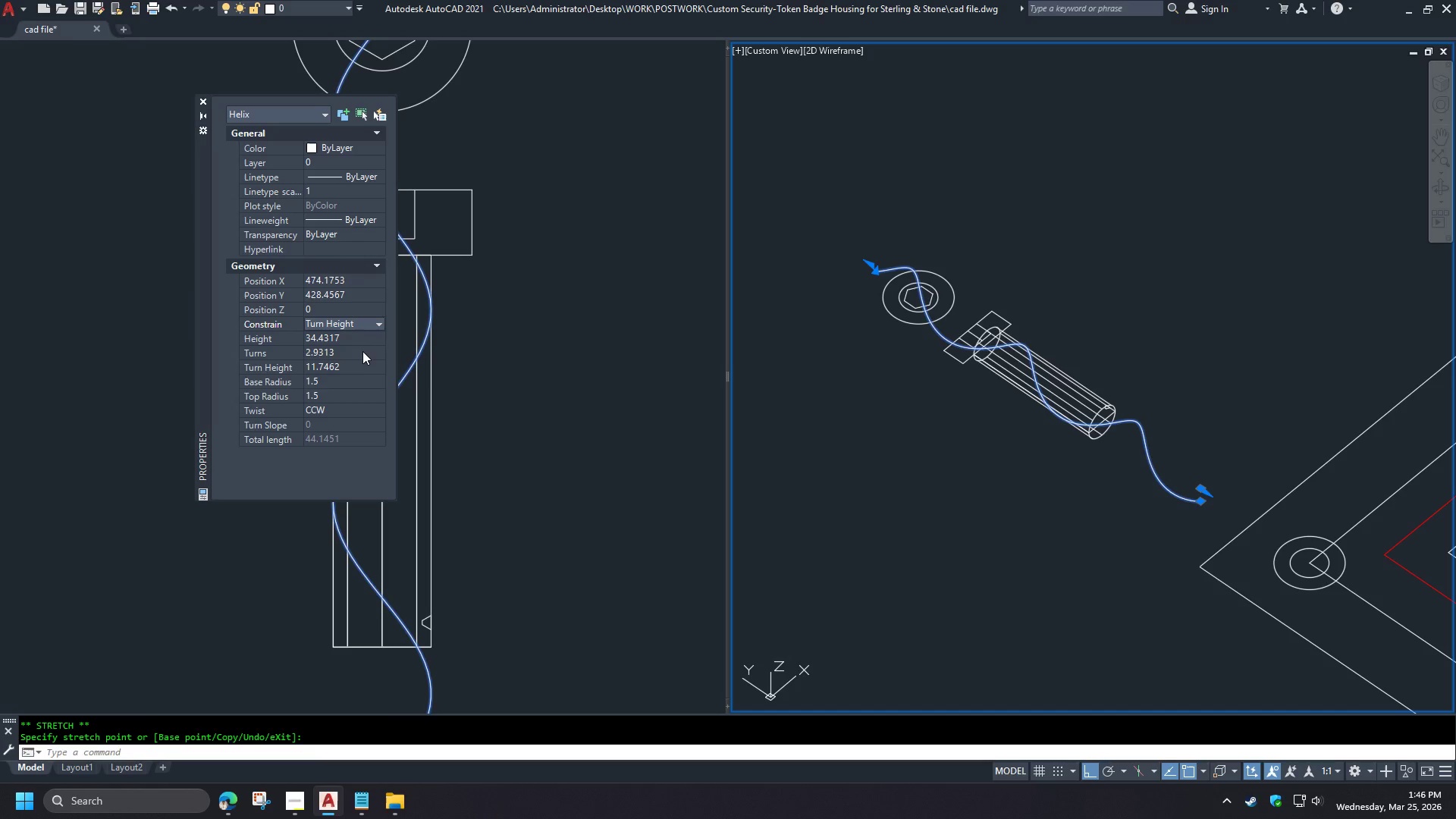 
left_click([362, 351])
 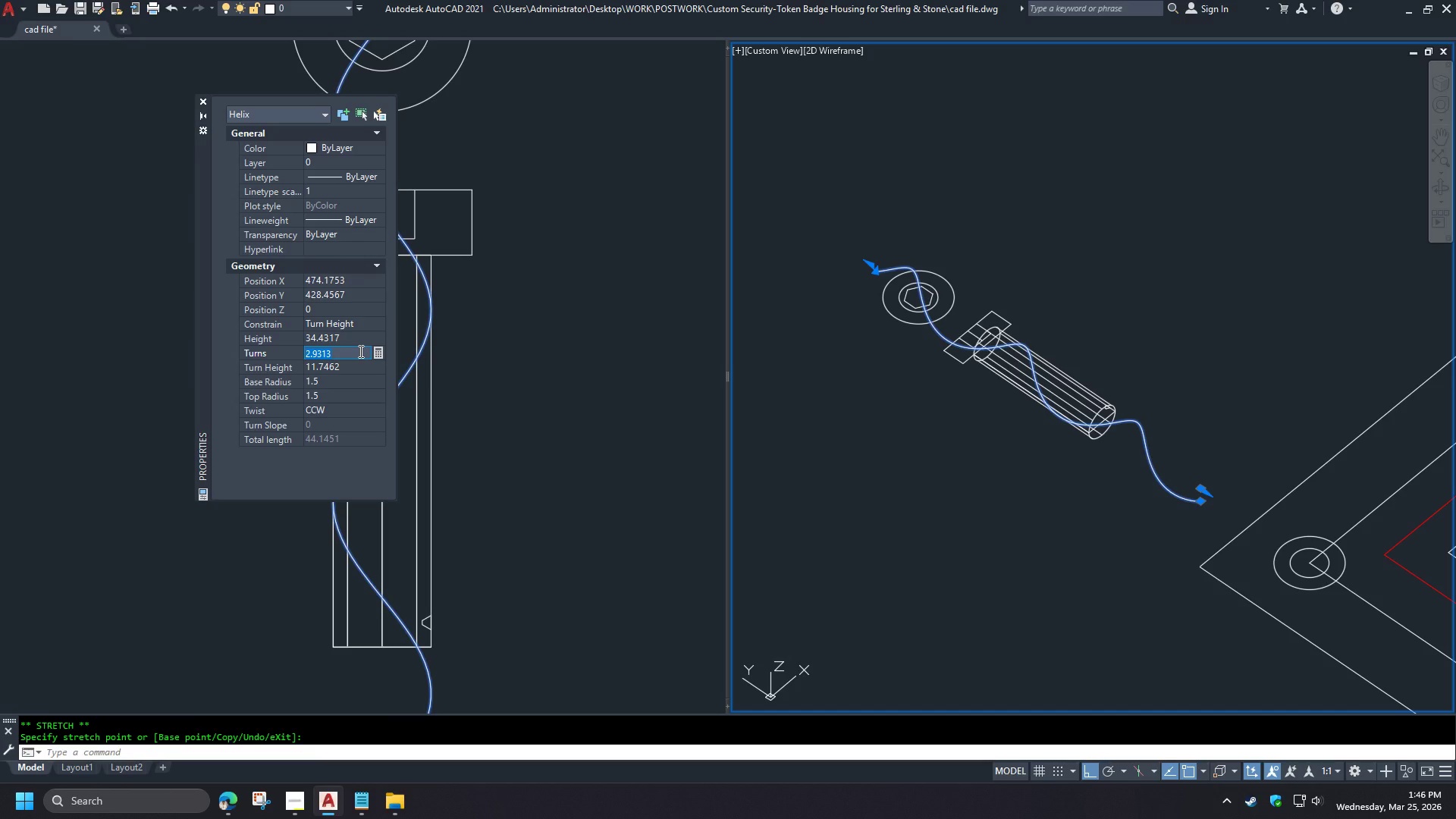 
key(NumpadDecimal)
 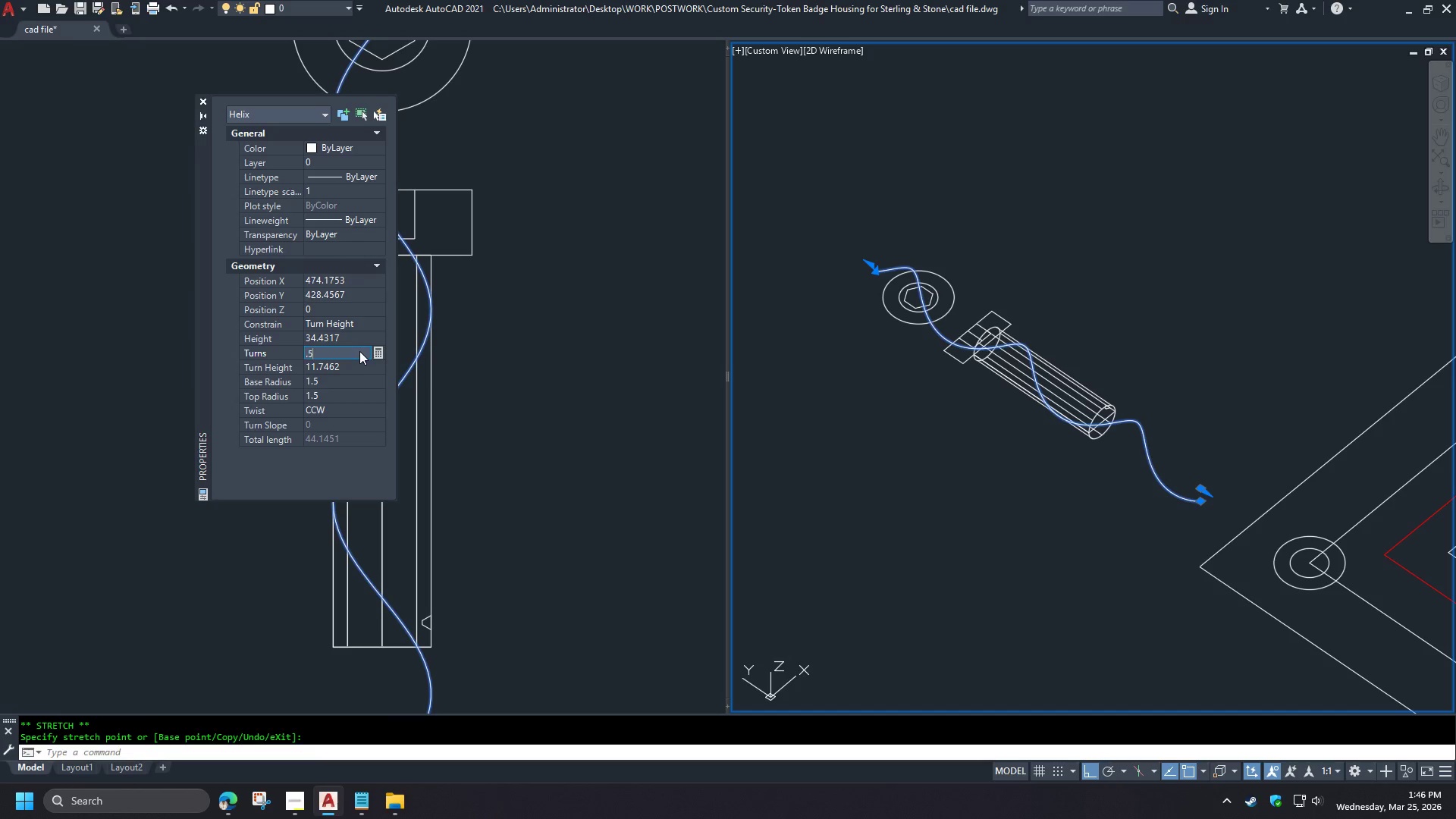 
key(Numpad5)
 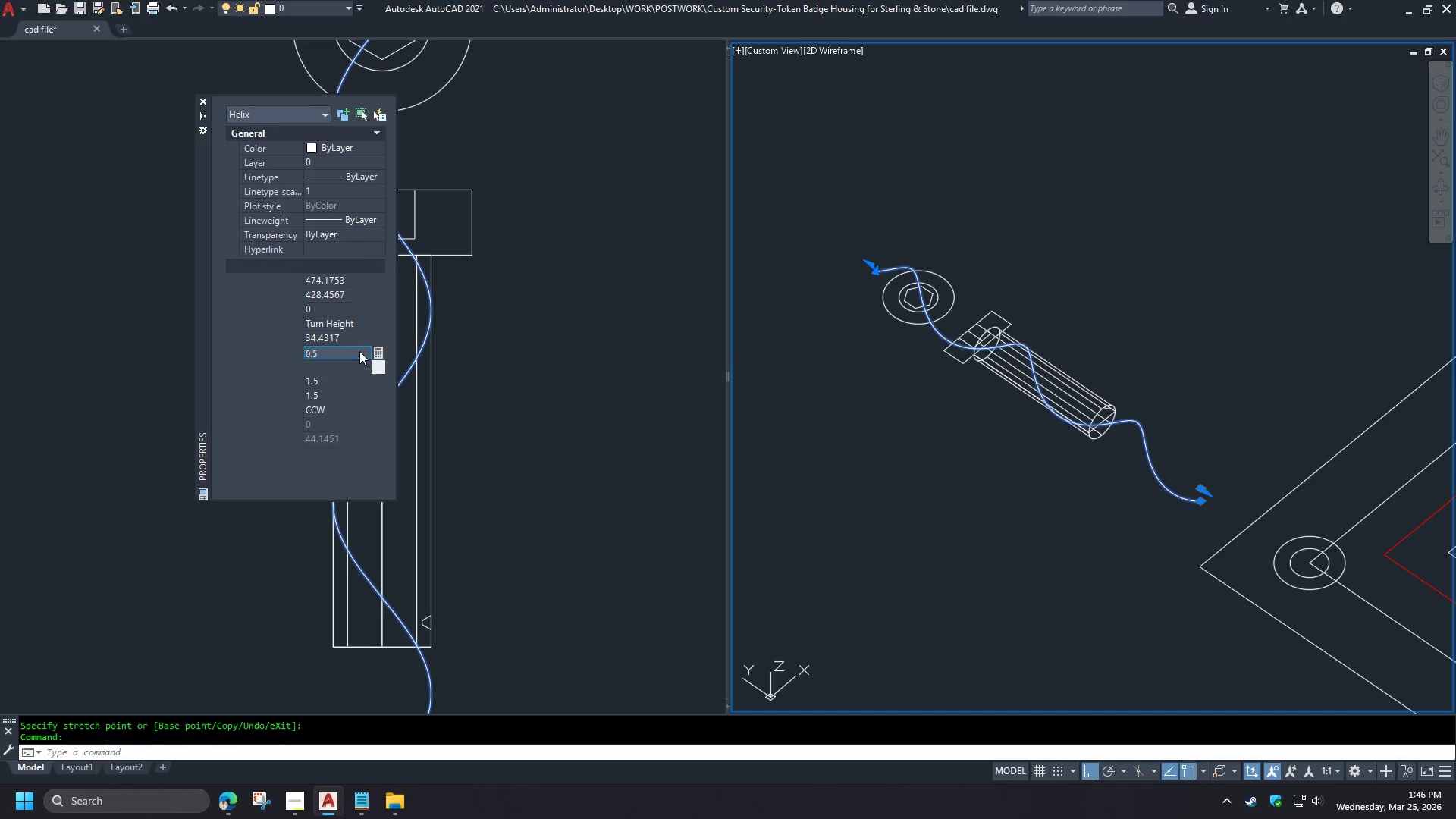 
key(NumpadEnter)
 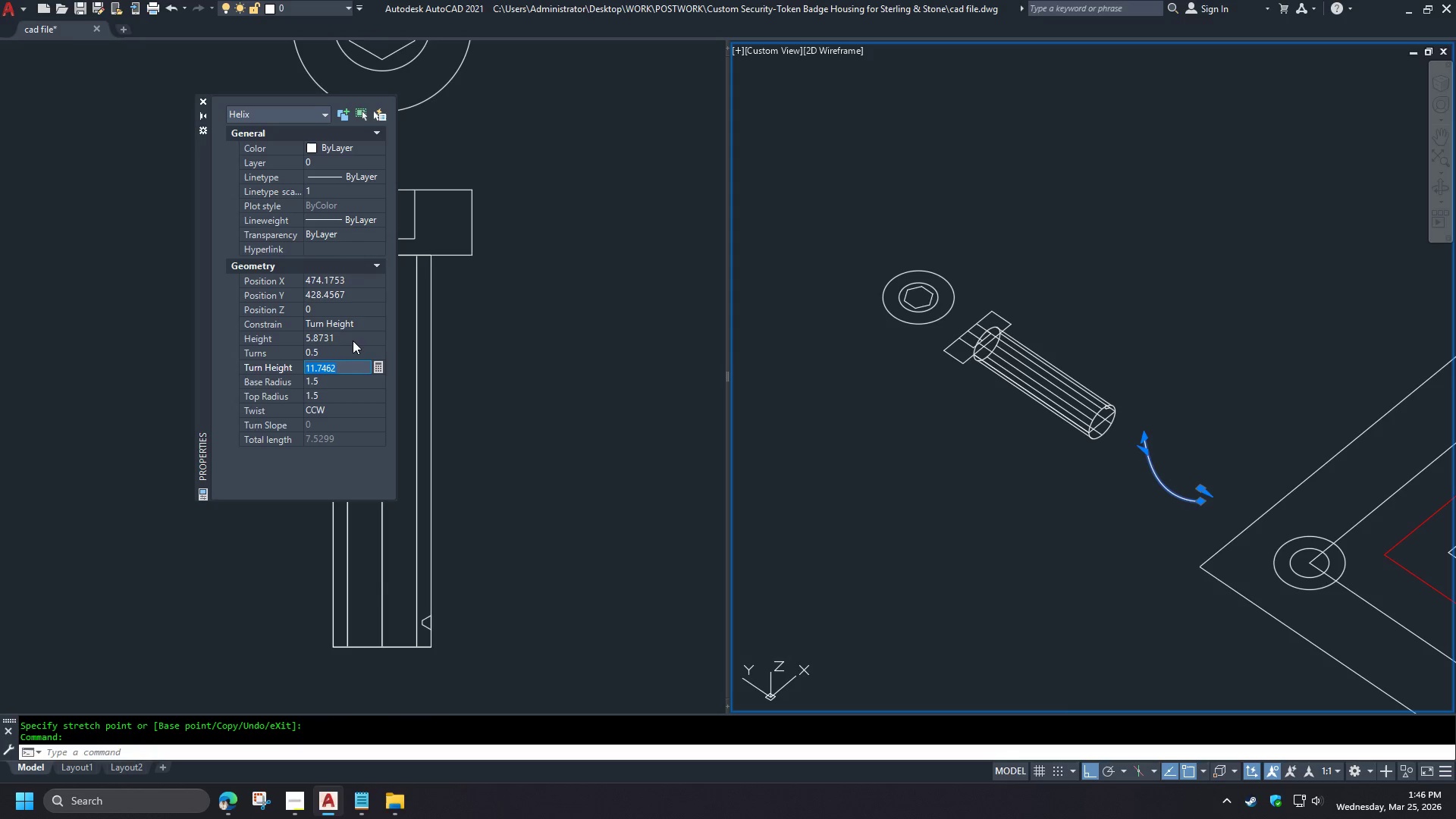 
left_click([352, 339])
 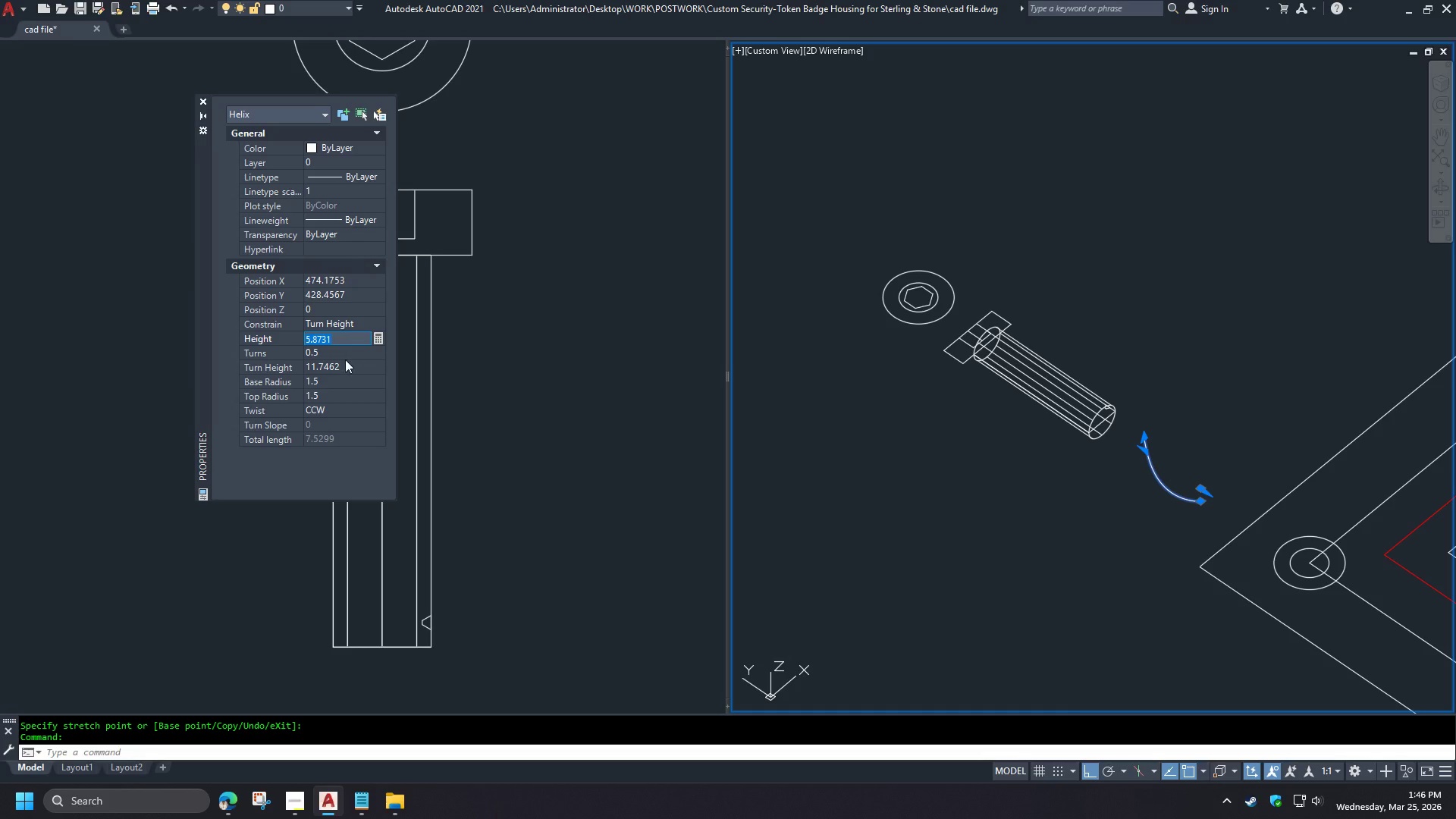 
left_click([350, 363])
 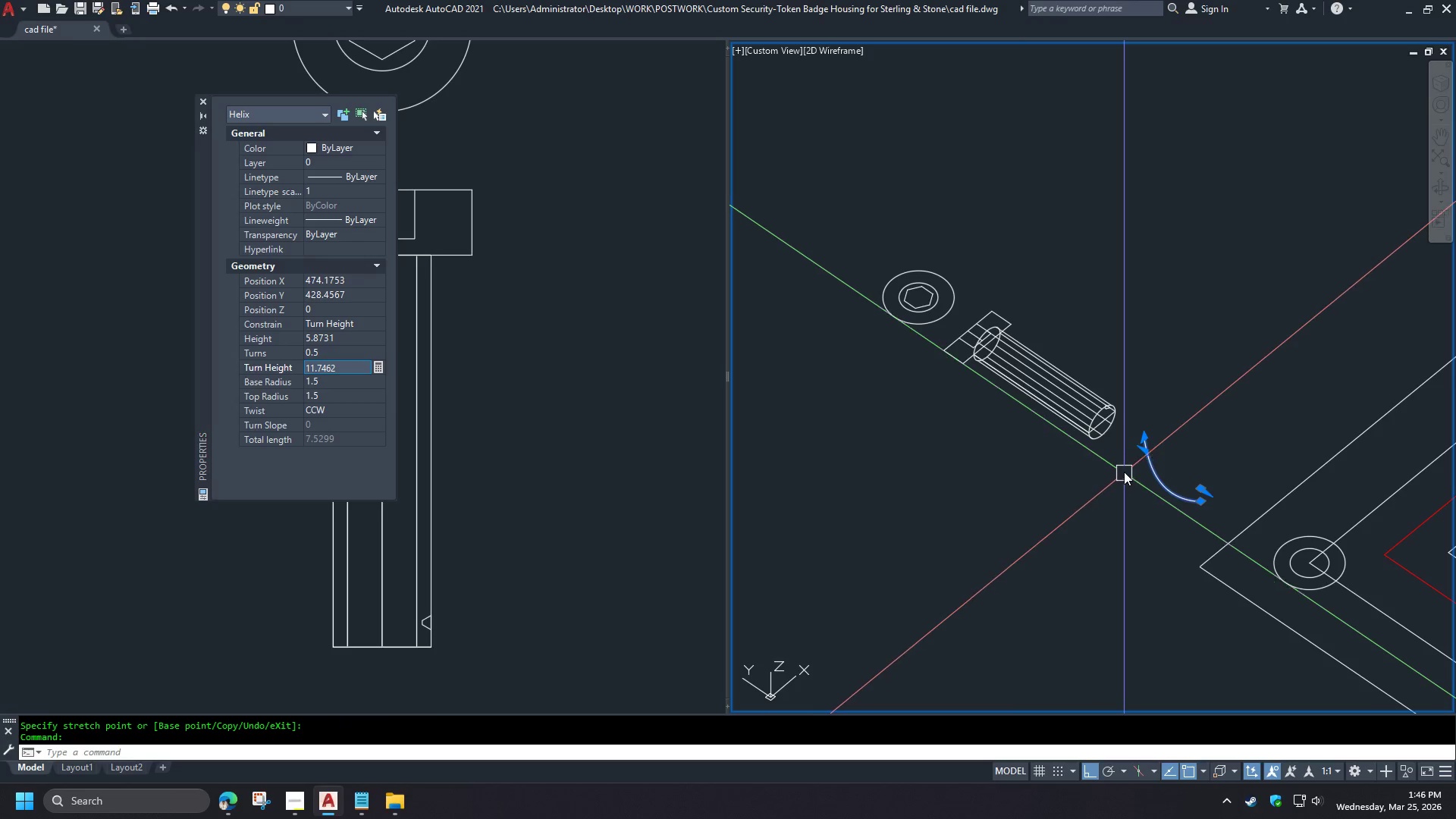 
left_click([1142, 452])
 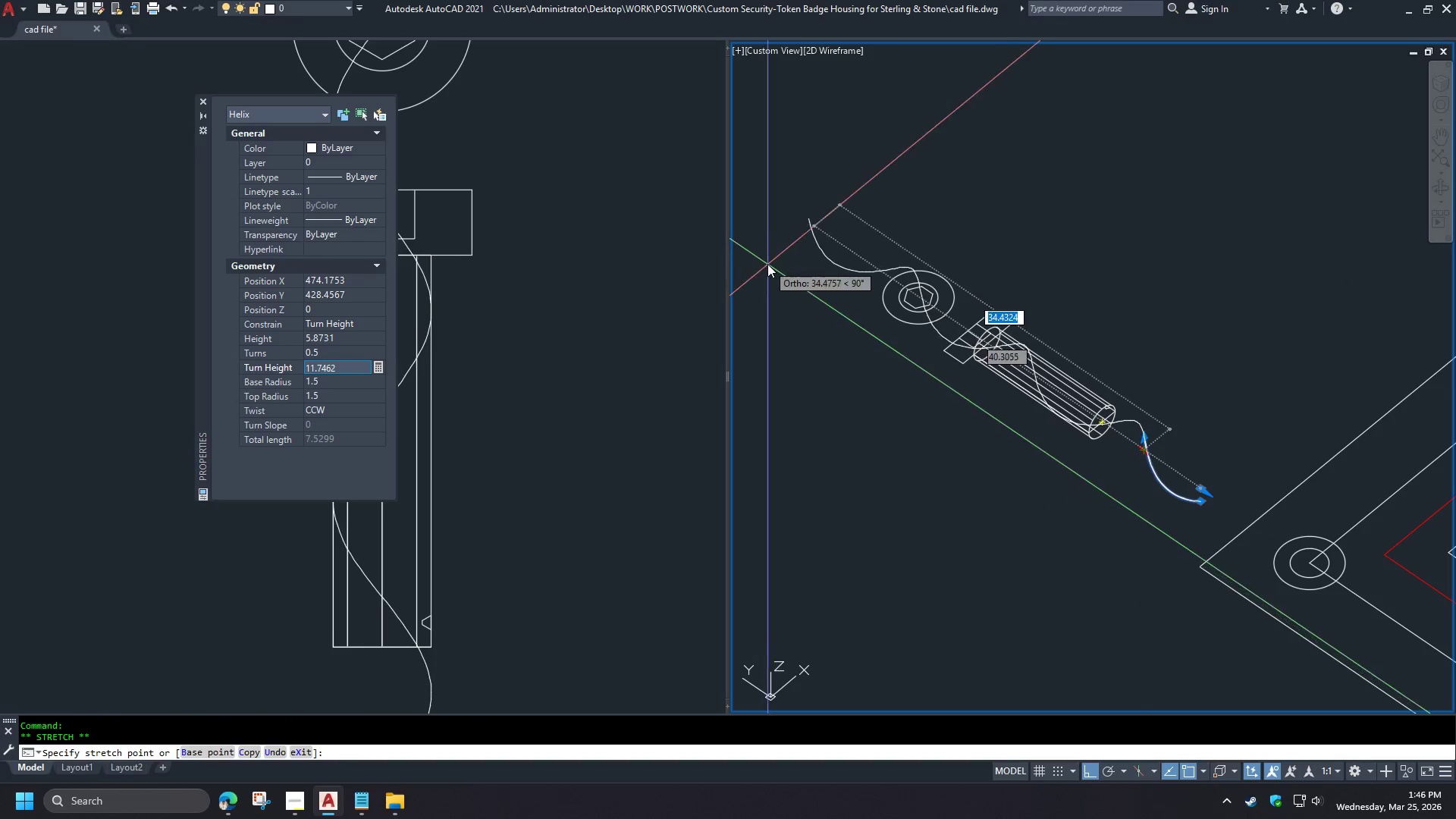 
left_click([767, 264])
 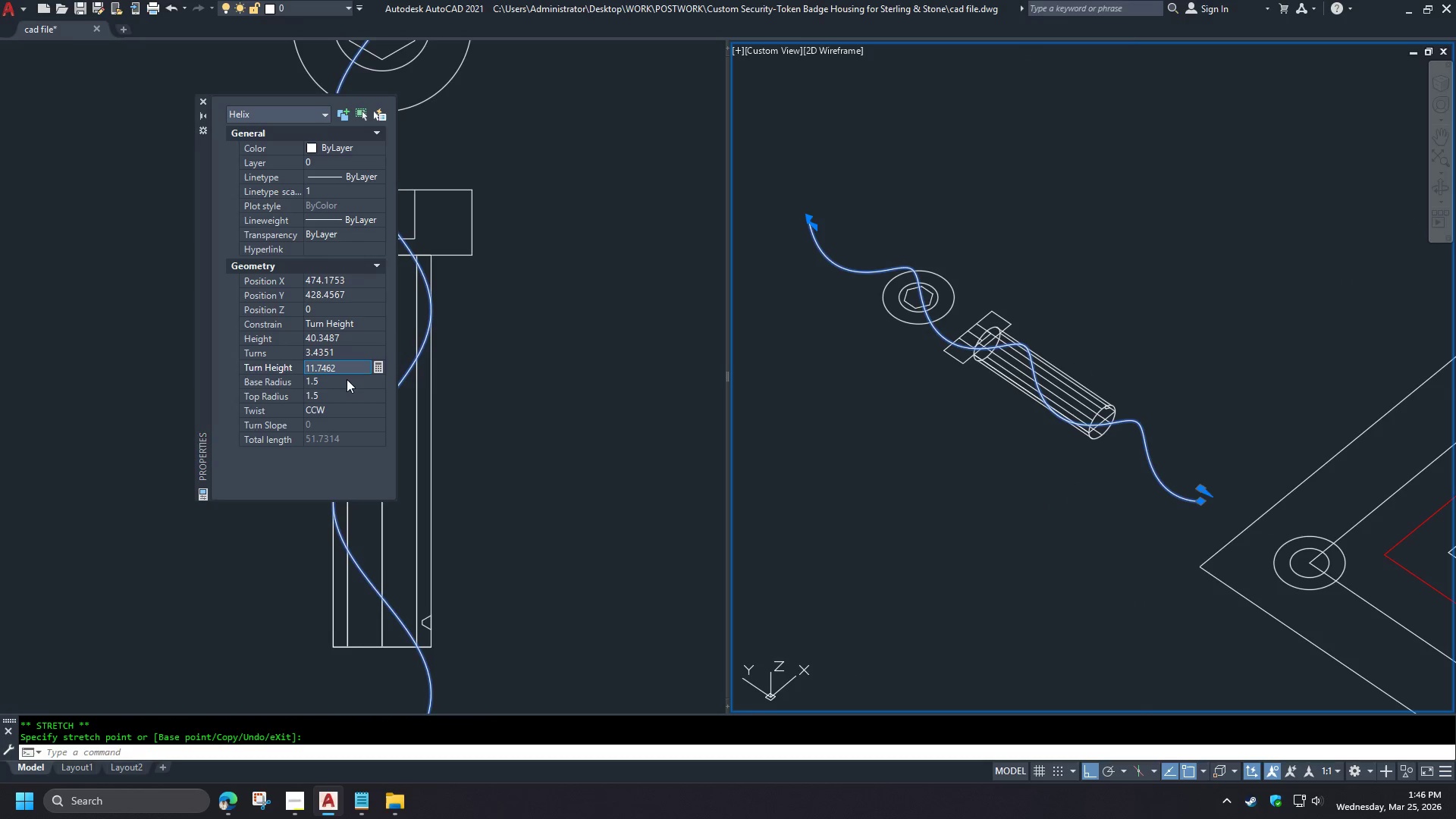 
left_click([350, 370])
 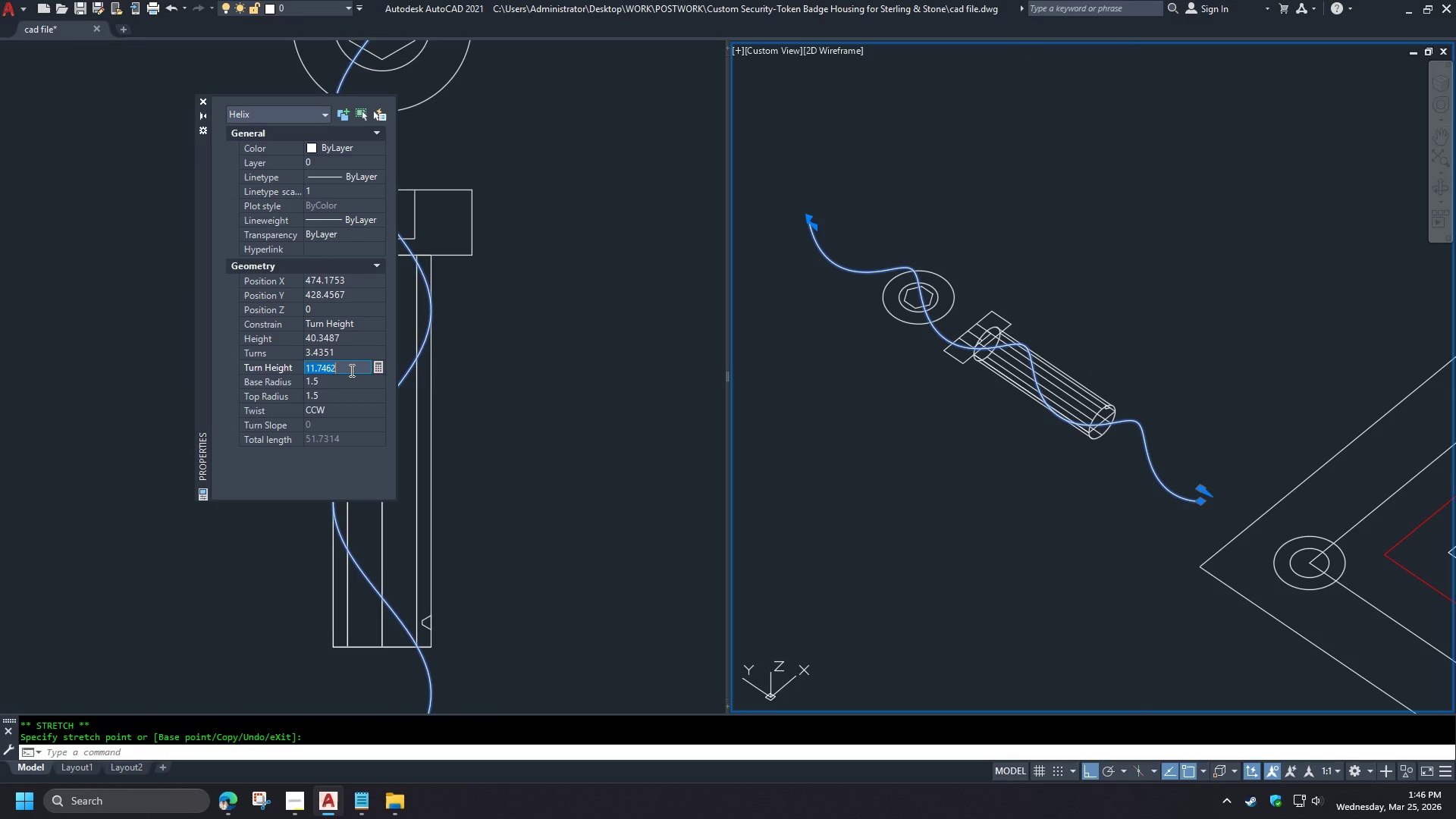 
left_click_drag(start_coordinate=[350, 370], to_coordinate=[234, 368])
 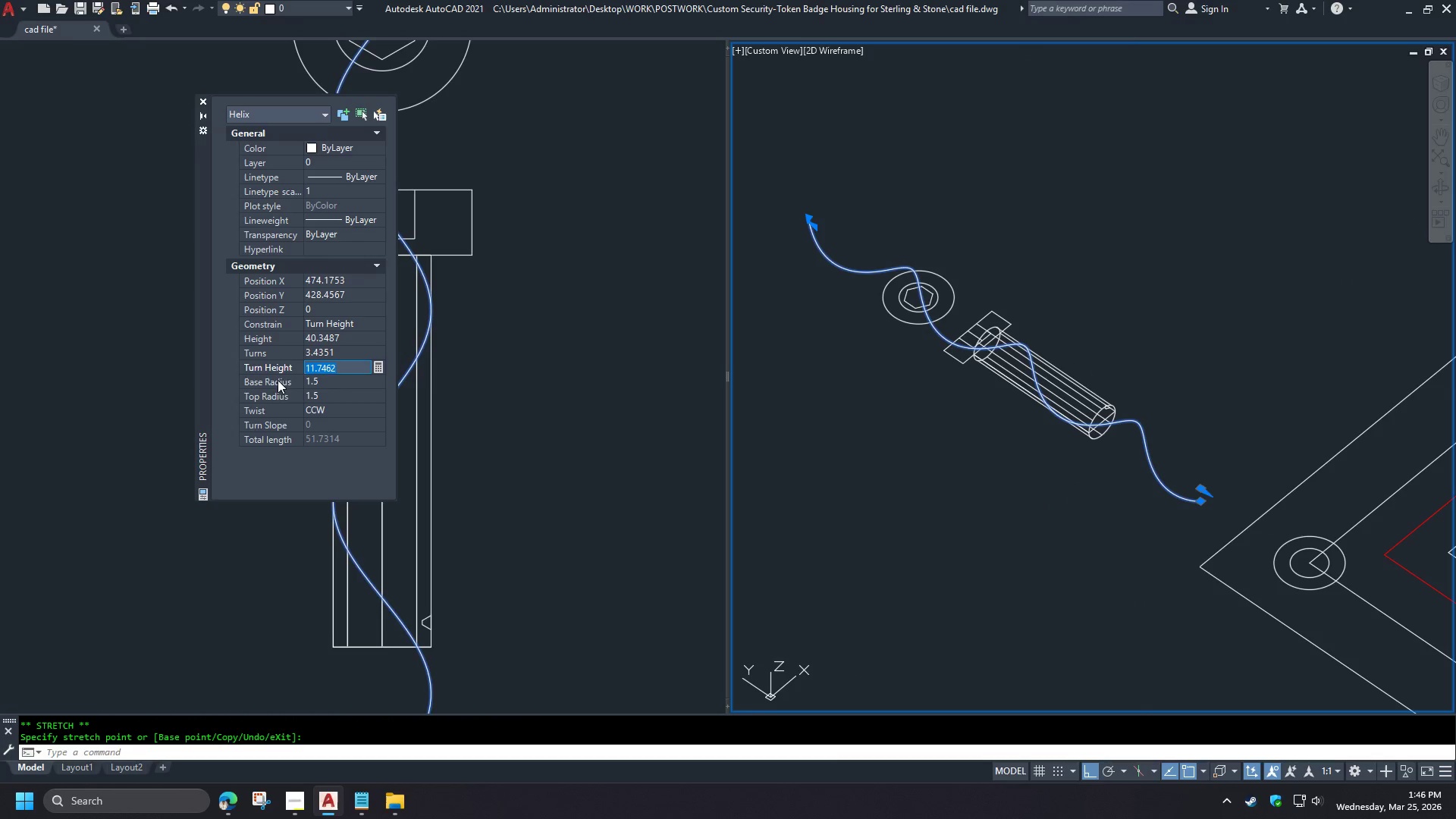 
key(NumpadDecimal)
 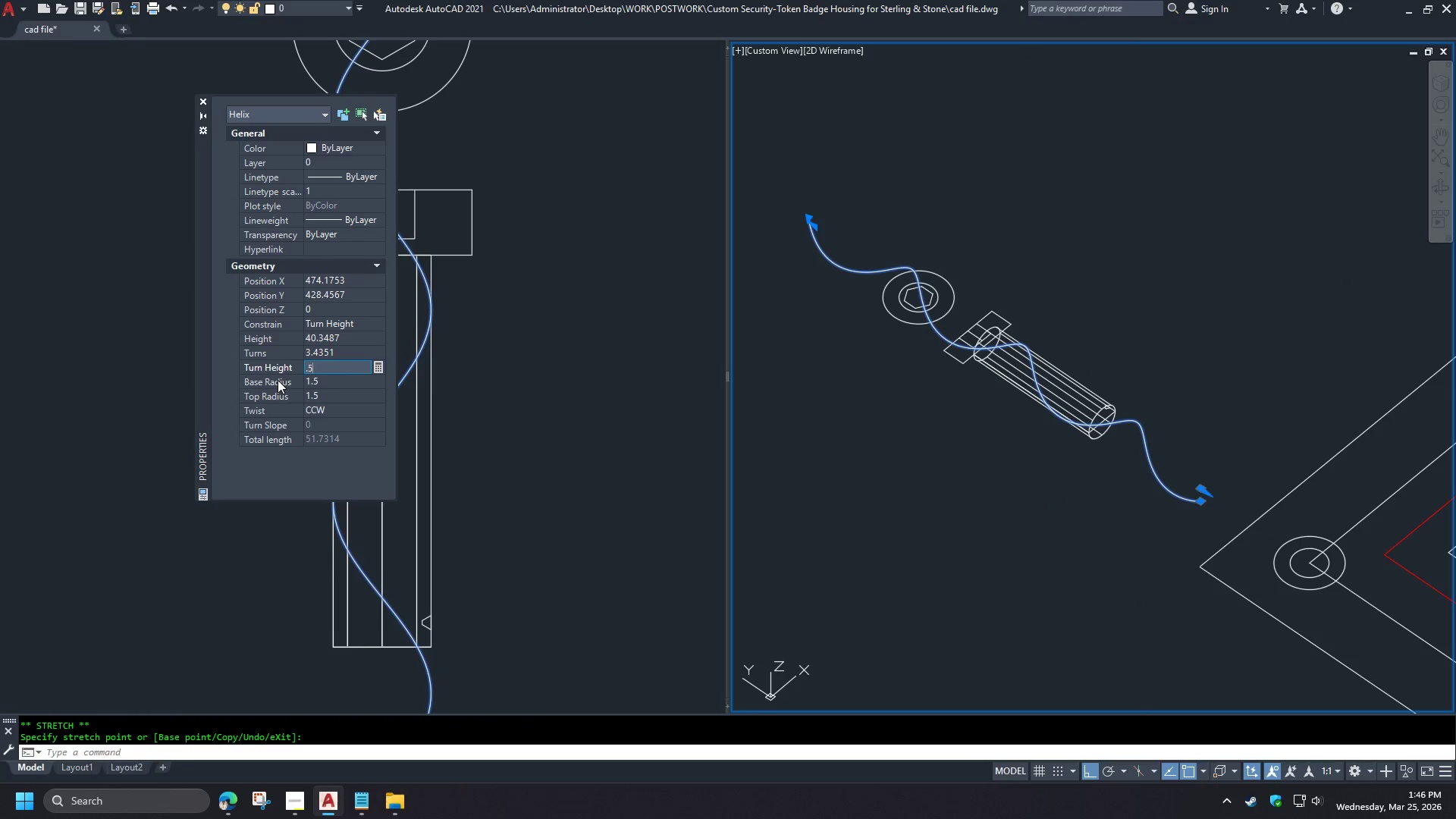 
key(Numpad5)
 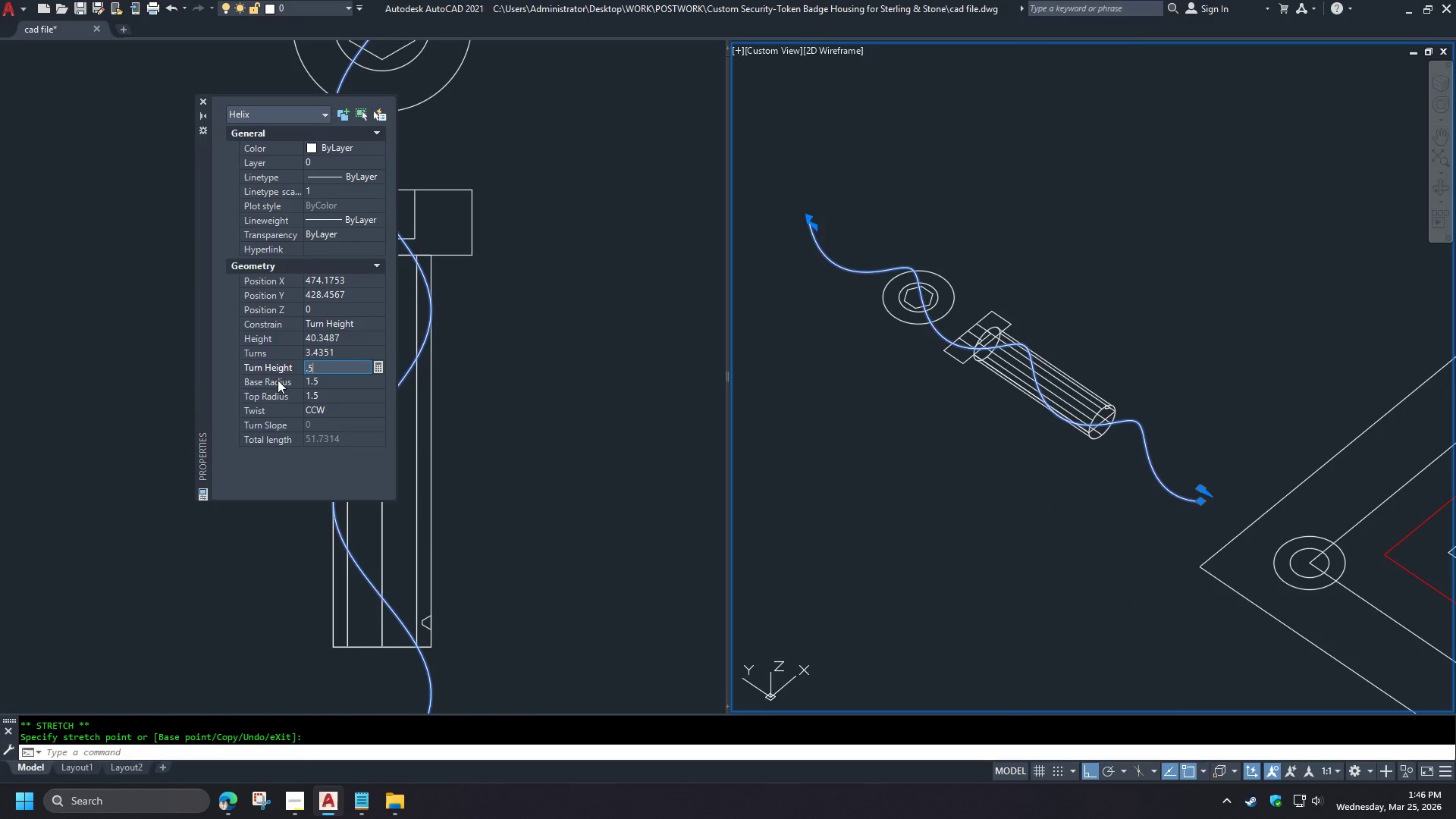 
key(NumpadEnter)
 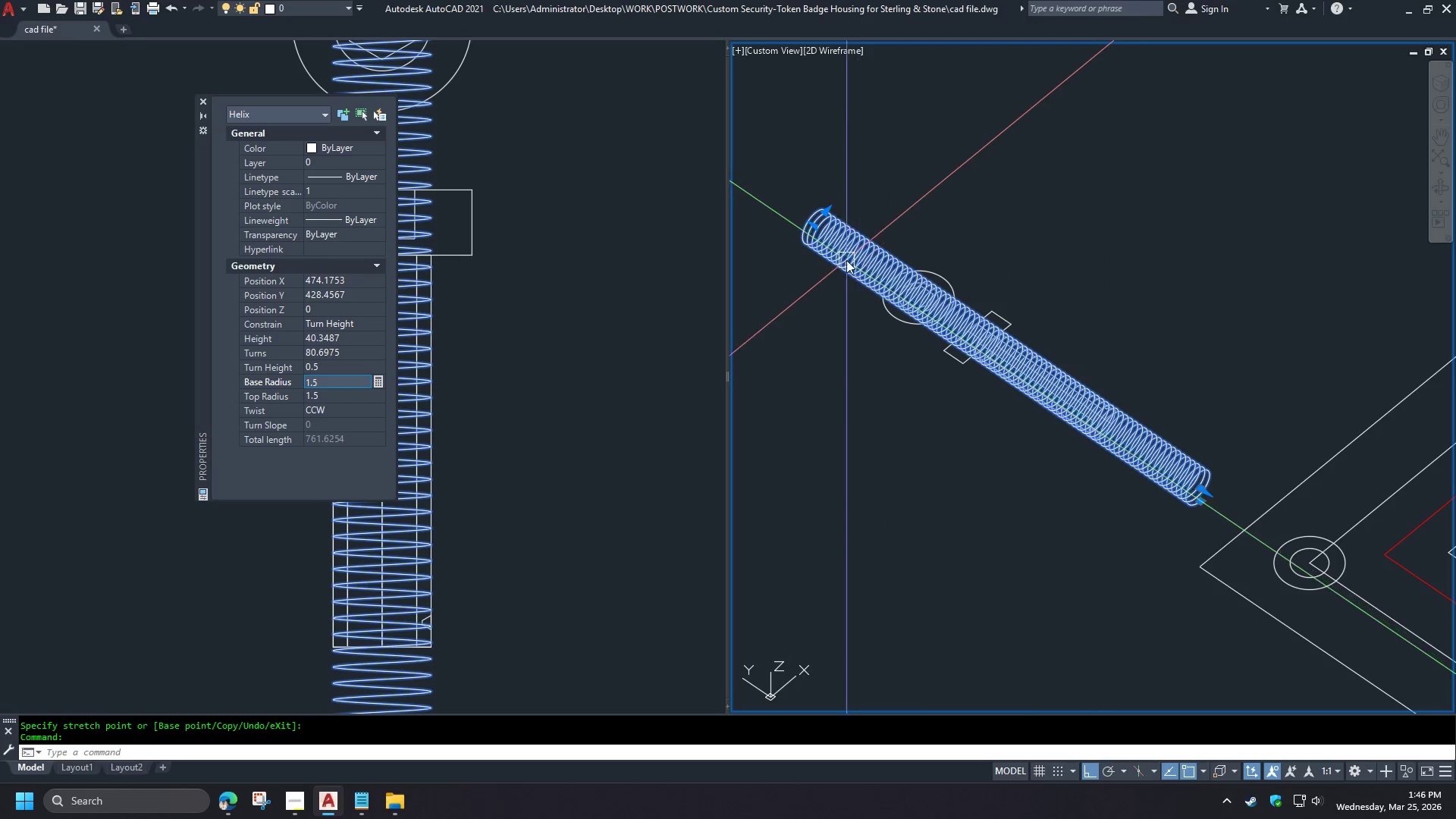 
left_click([815, 229])
 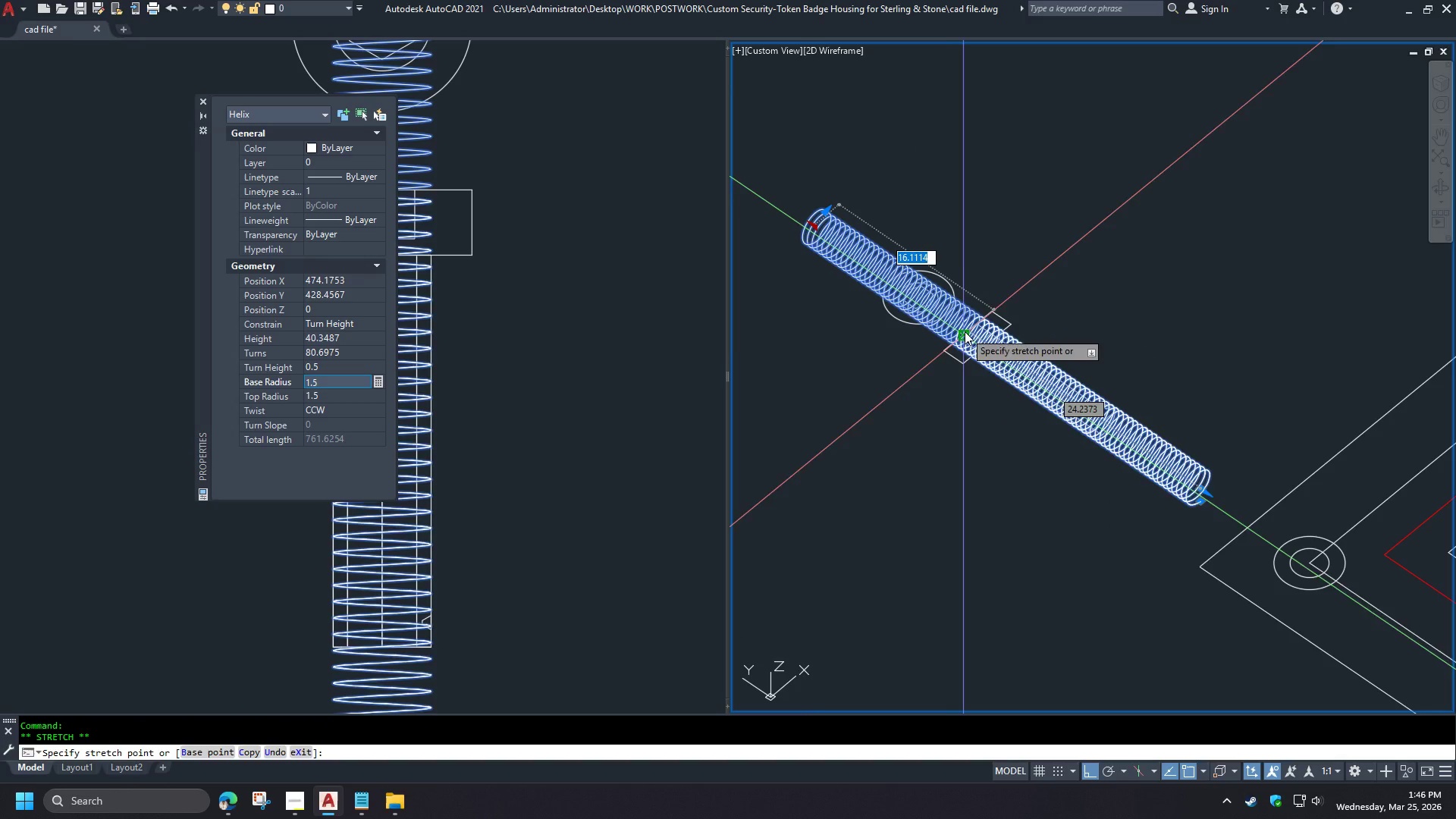 
left_click([950, 333])
 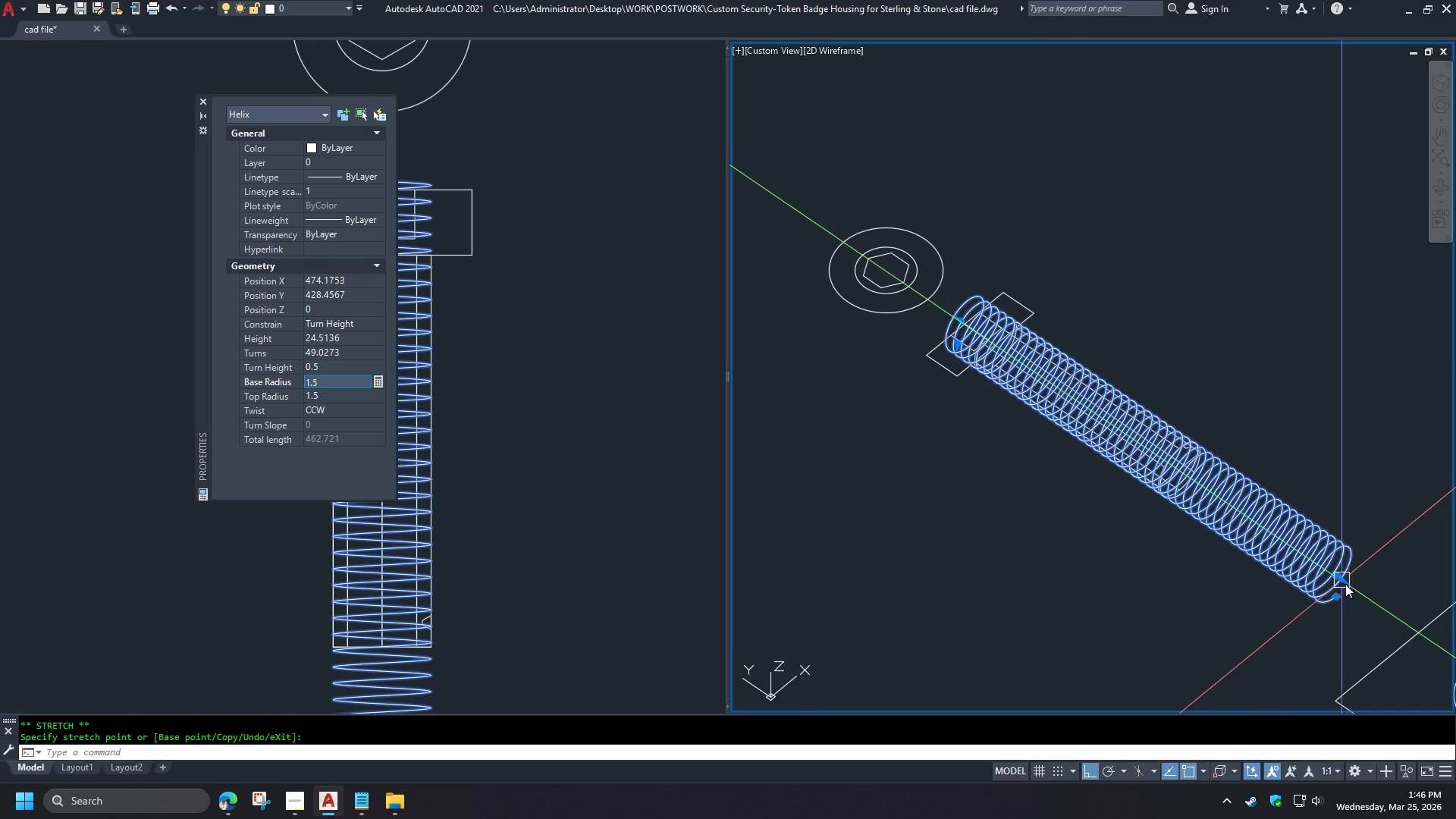 
left_click([1345, 584])
 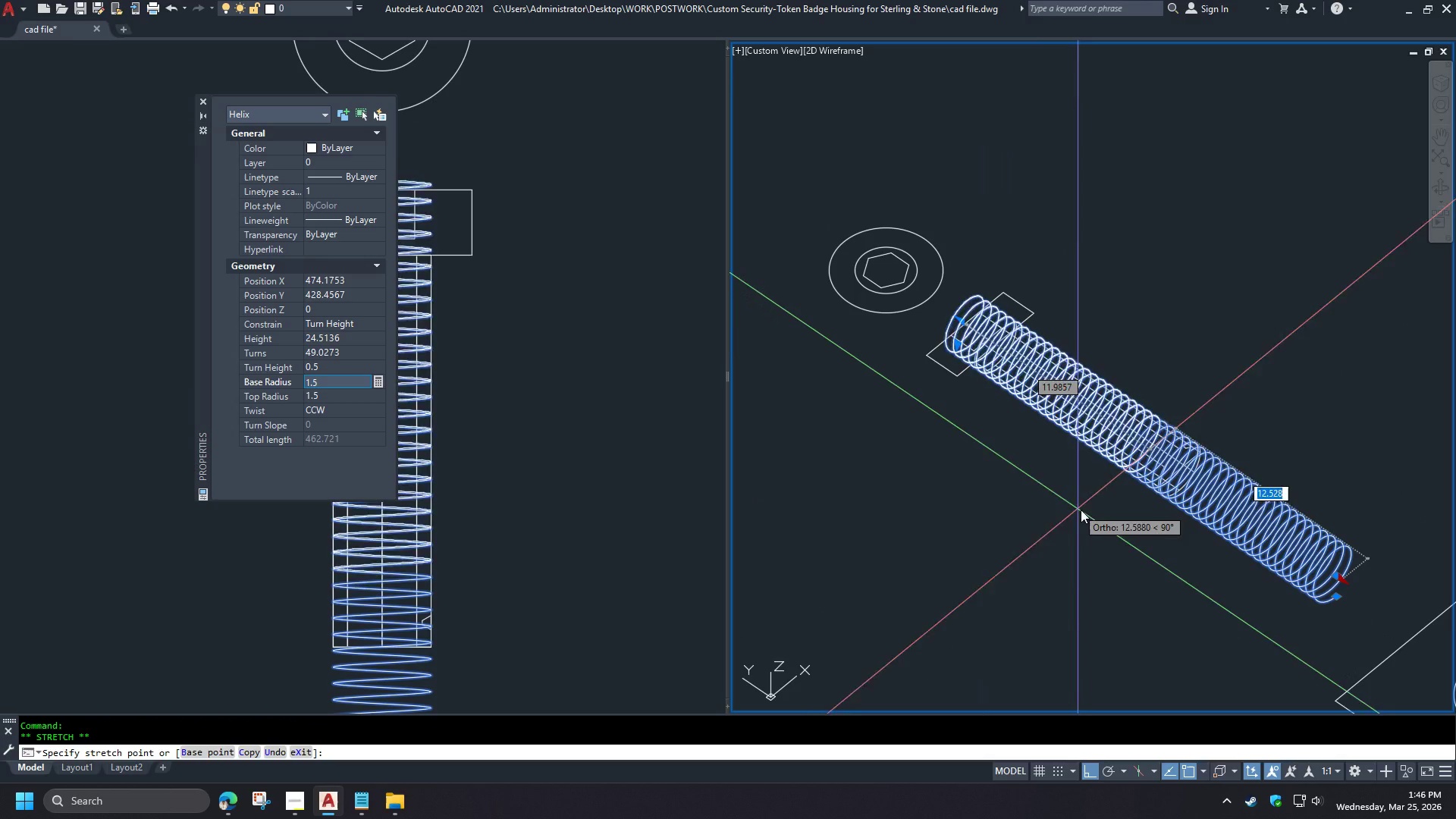 
scroll: coordinate [971, 341], scroll_direction: up, amount: 1.0
 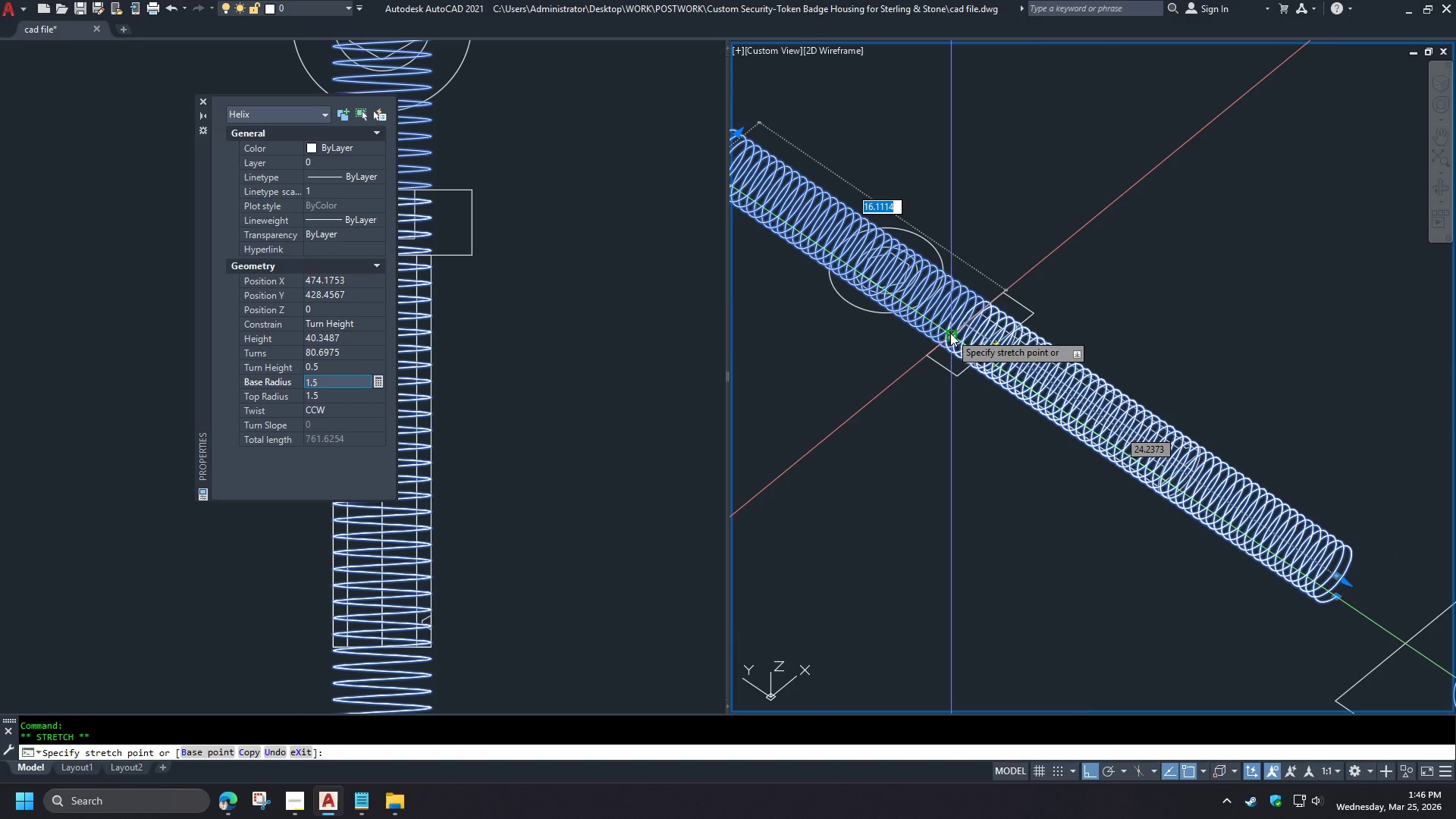 
left_click_drag(start_coordinate=[1084, 515], to_coordinate=[1079, 513])
 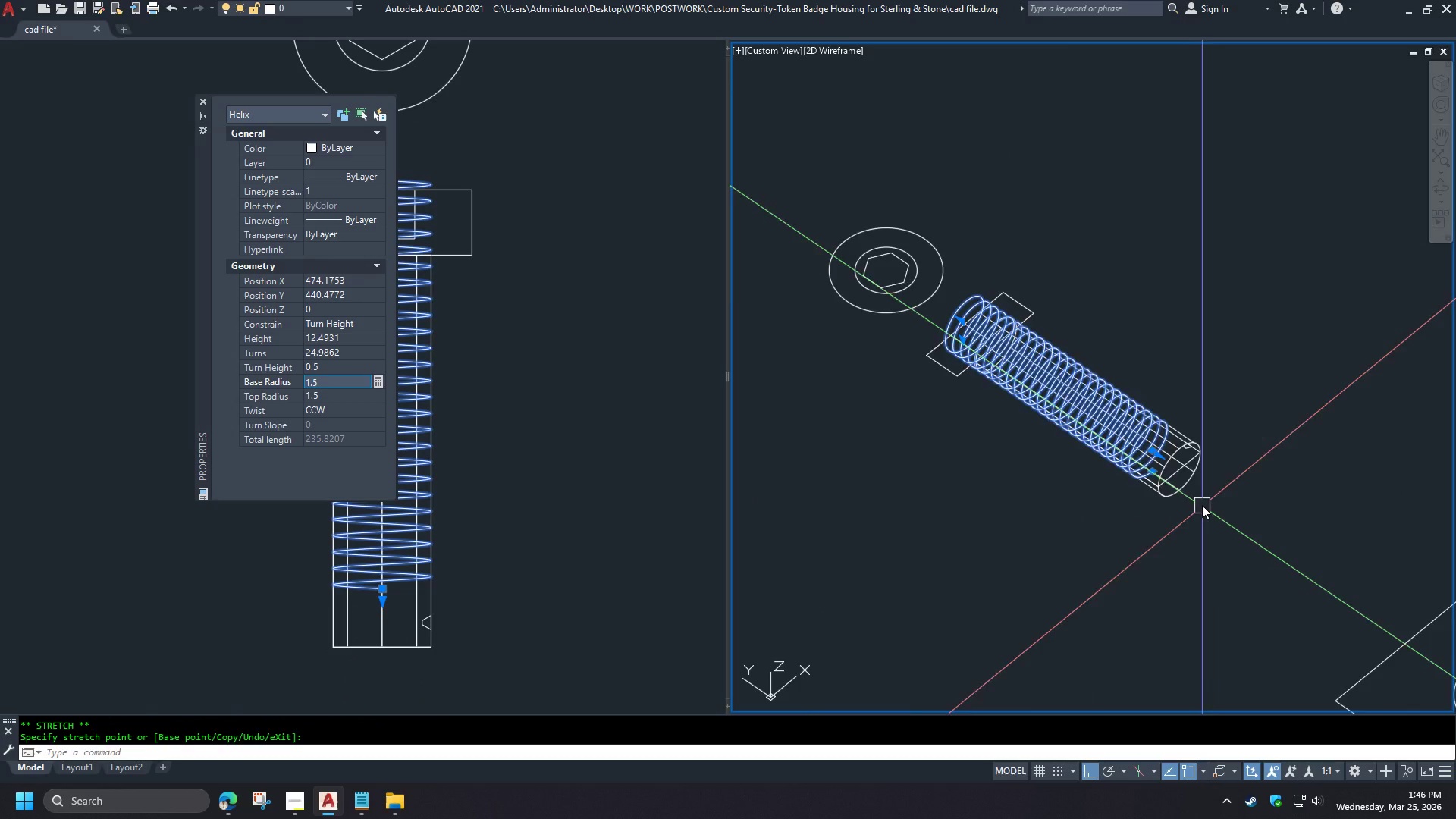 
key(Escape)
type(fil)
 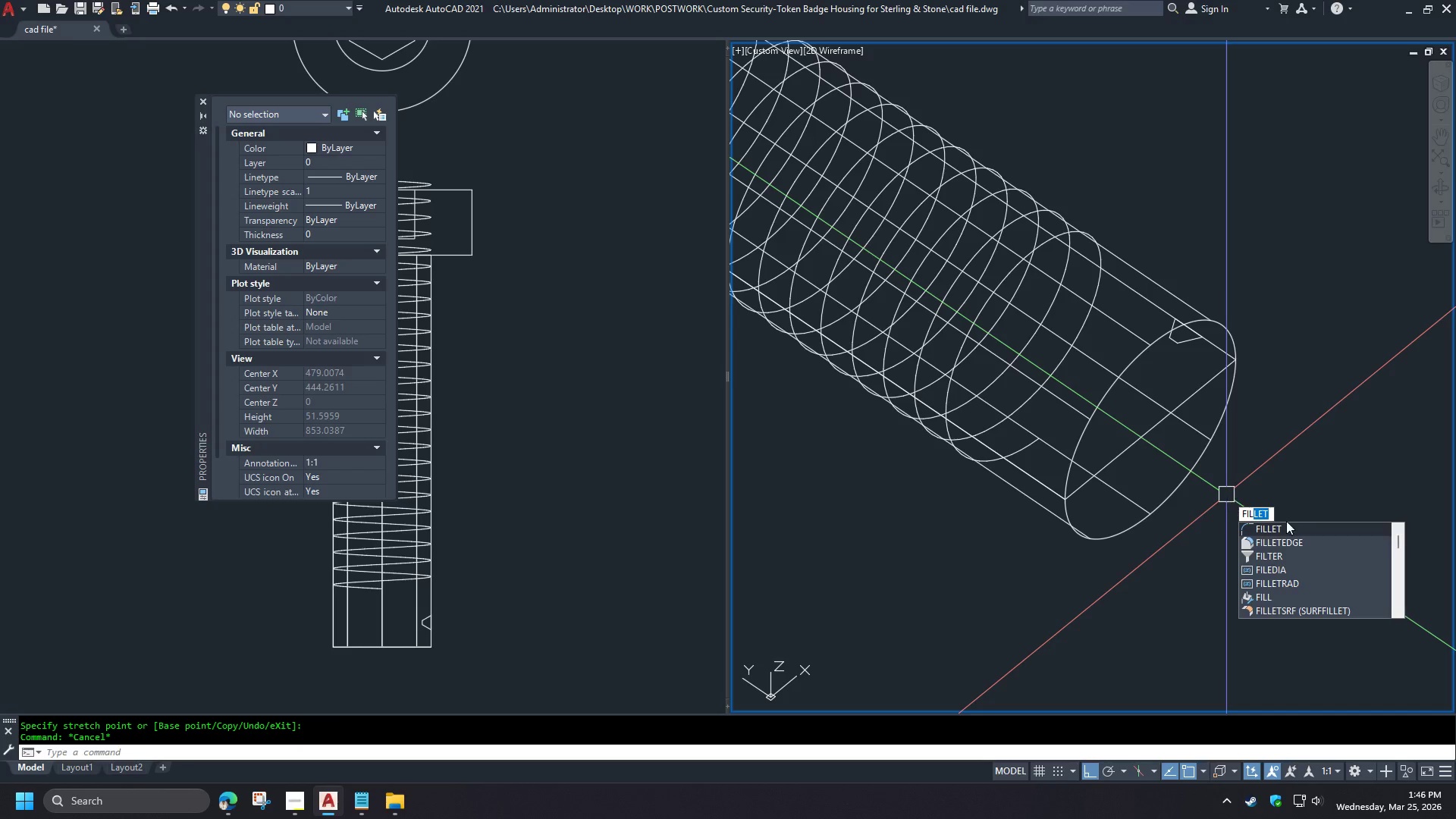 
scroll: coordinate [1188, 482], scroll_direction: up, amount: 3.0
 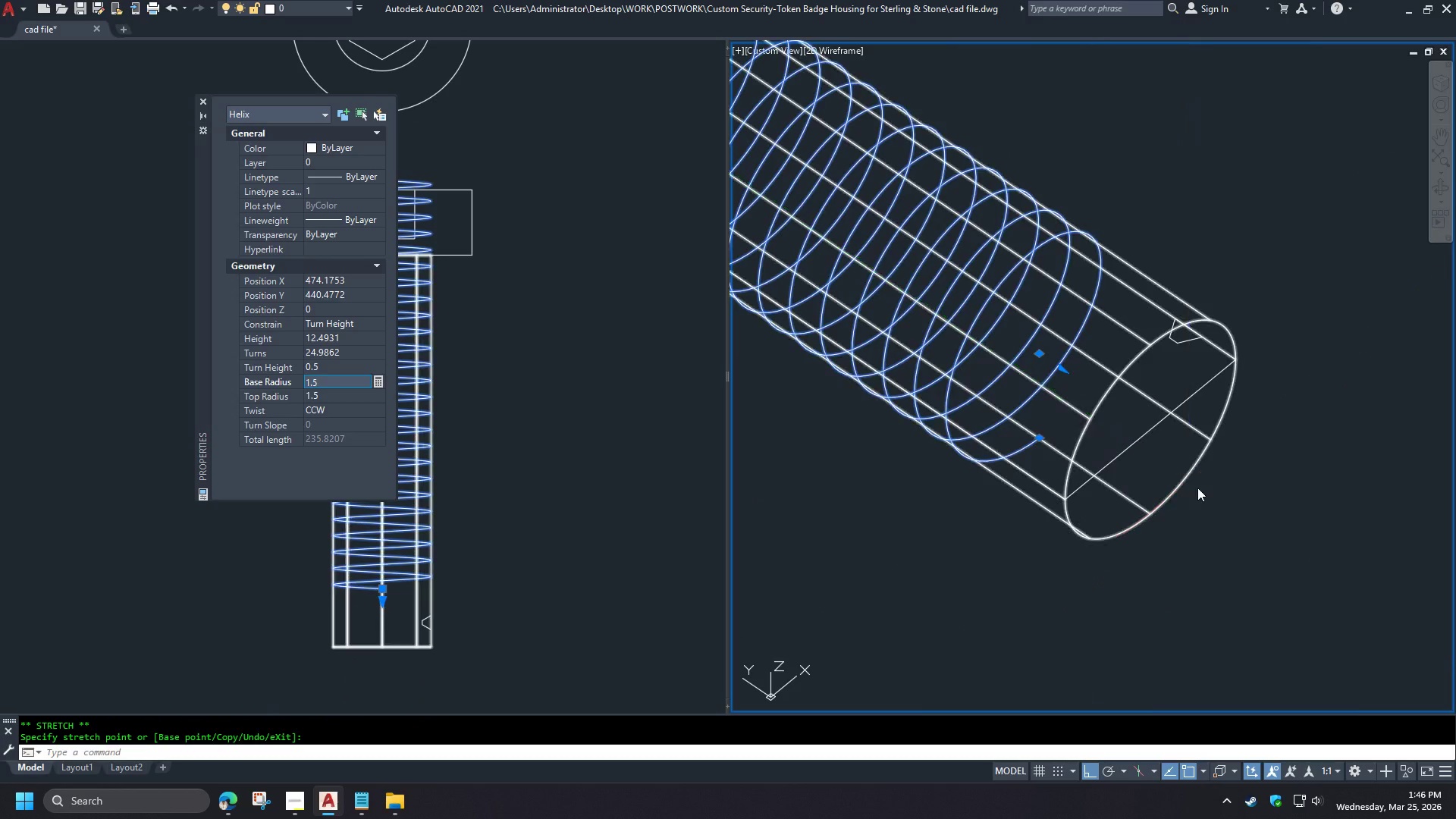 
left_click([1288, 539])
 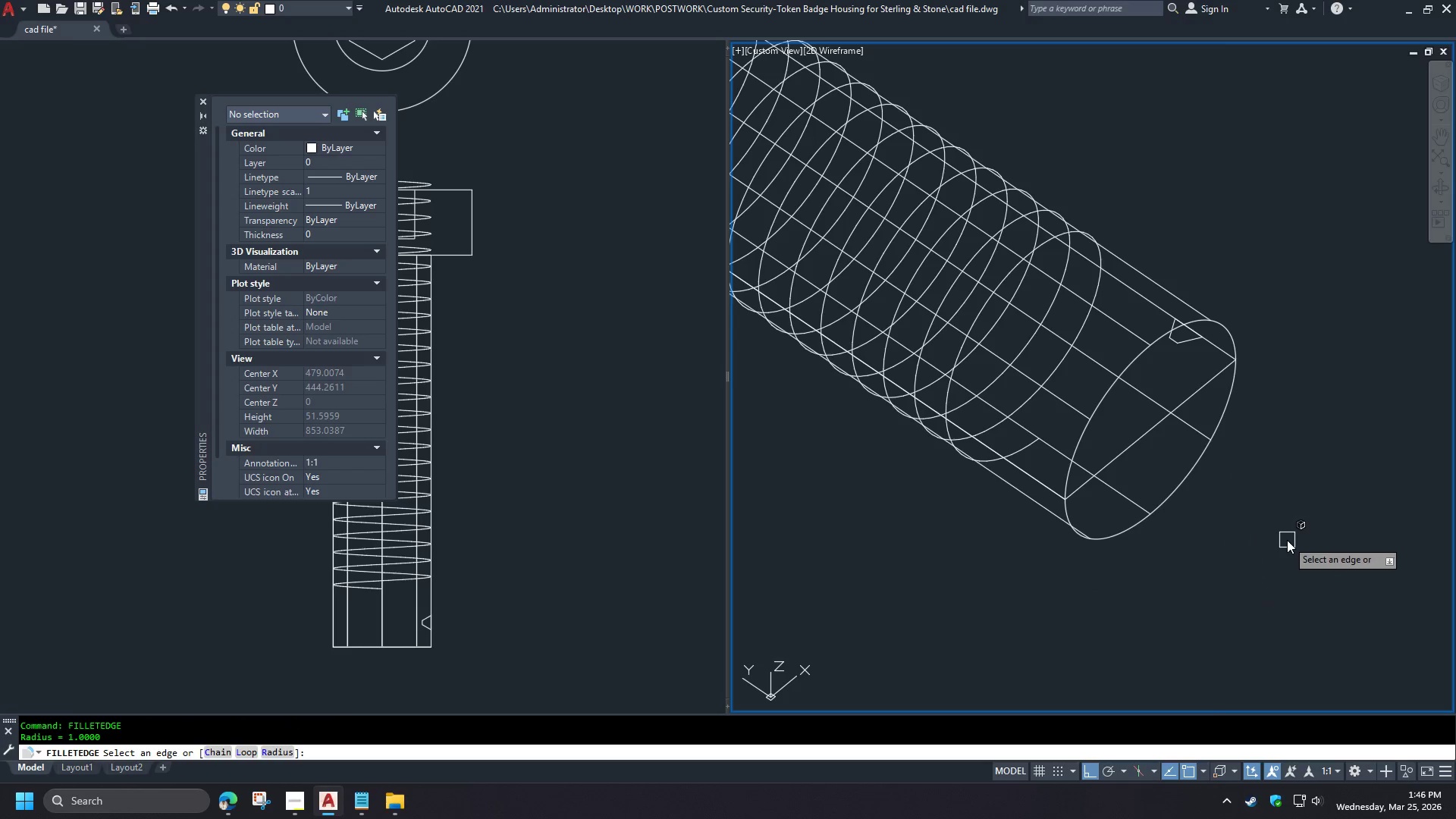 
key(Escape)
 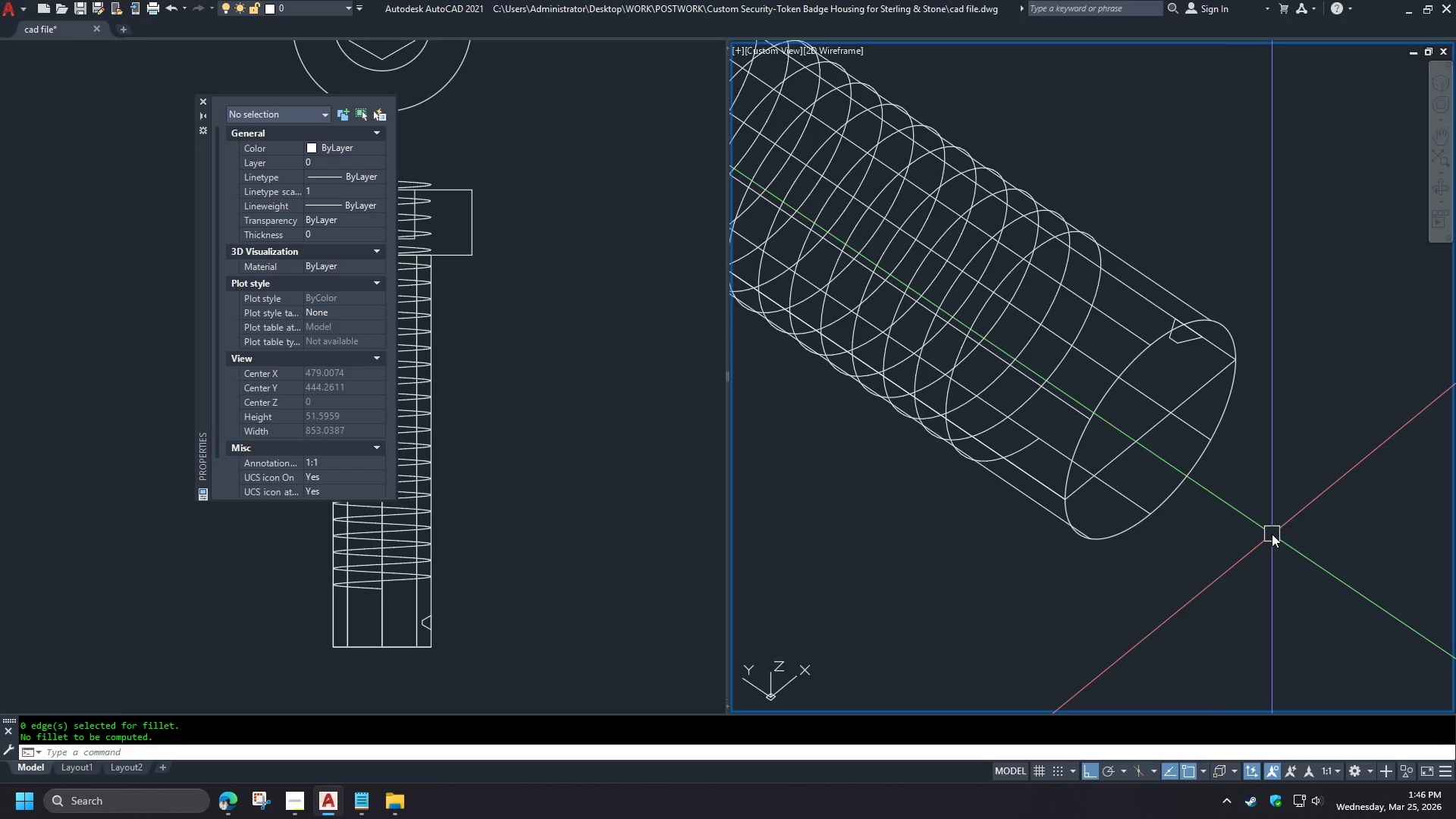 
key(C)
 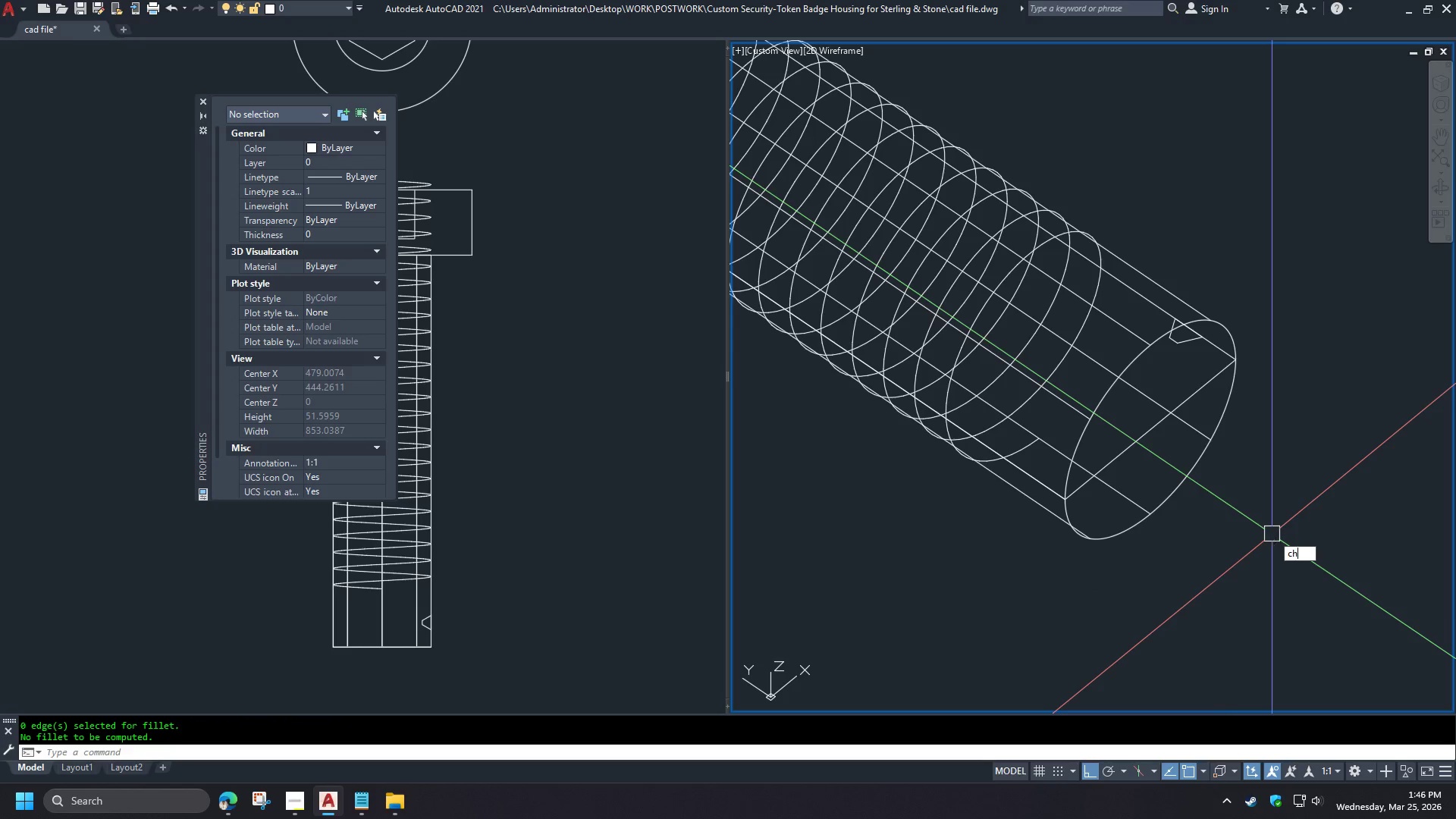 
type(ham)
 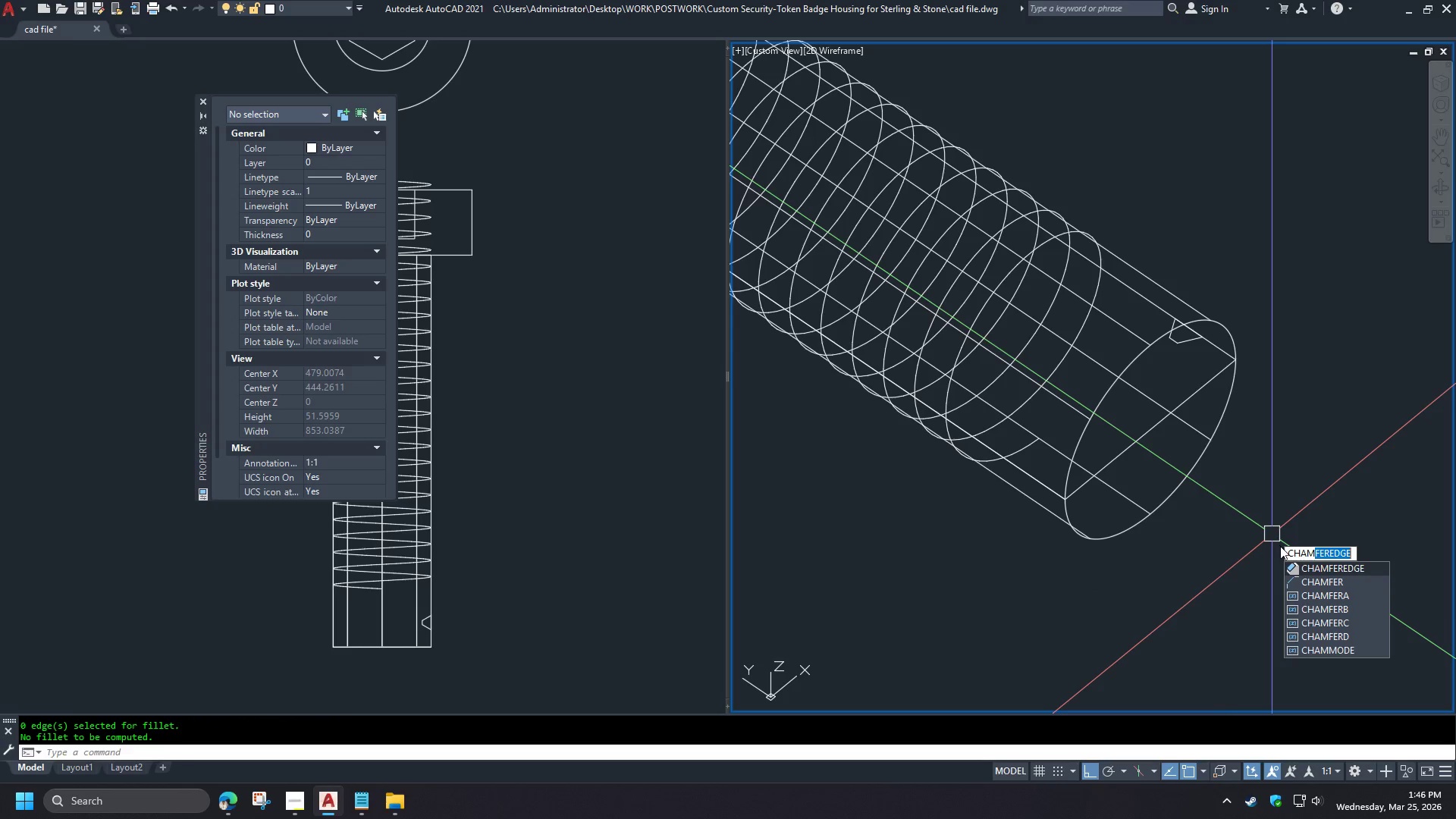 
left_click([1332, 565])
 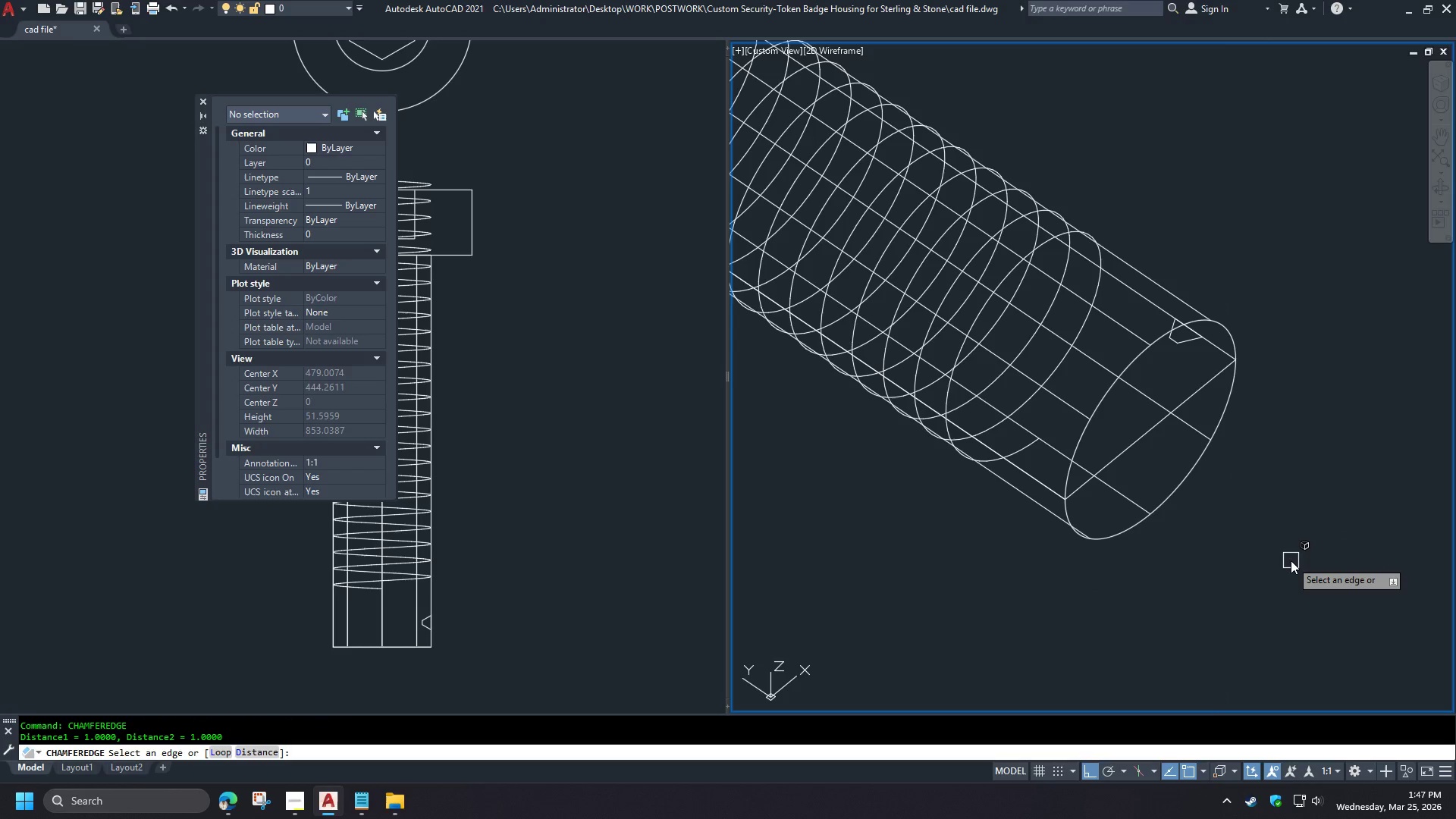 
key(D)
 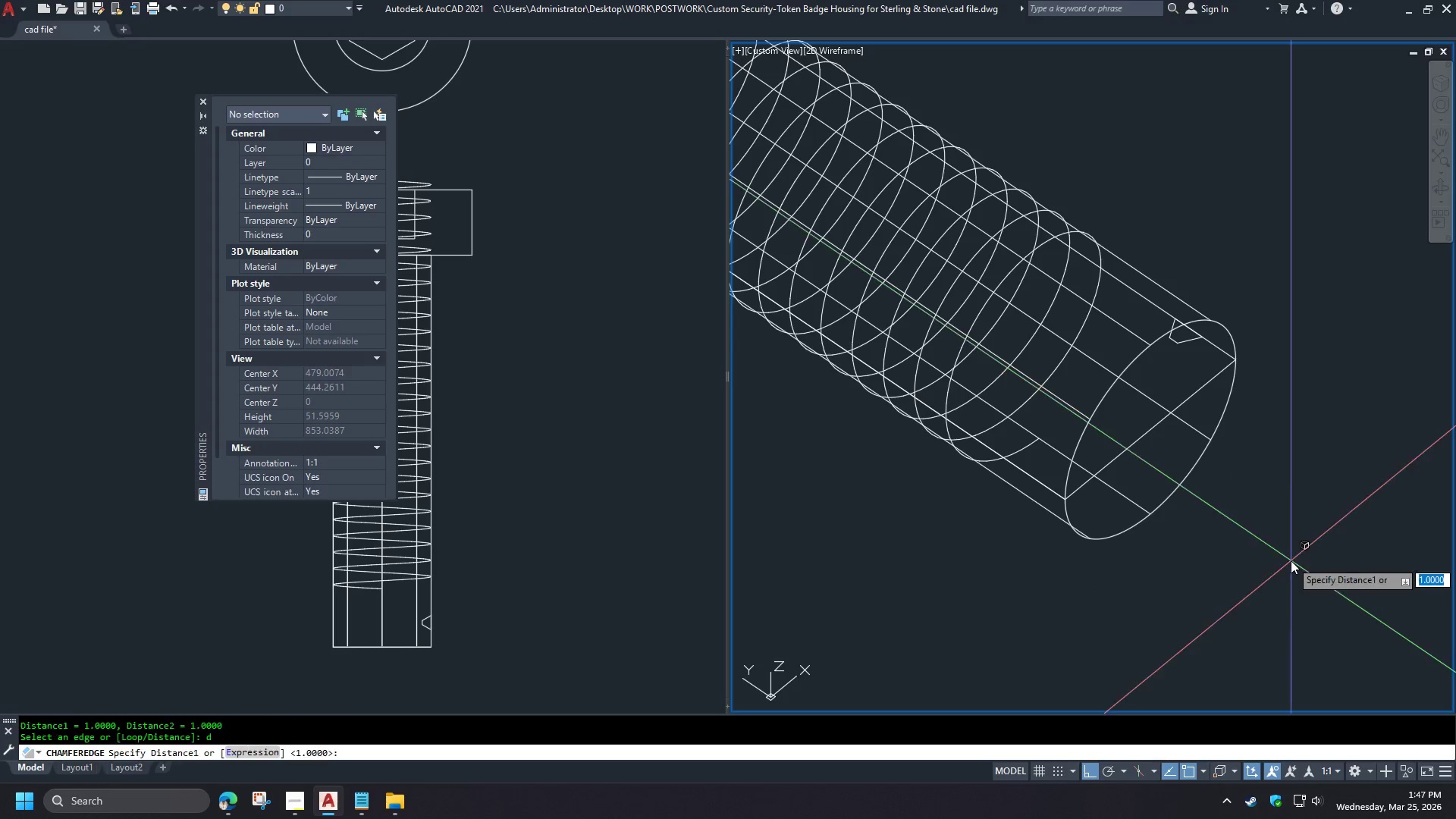 
key(Space)
 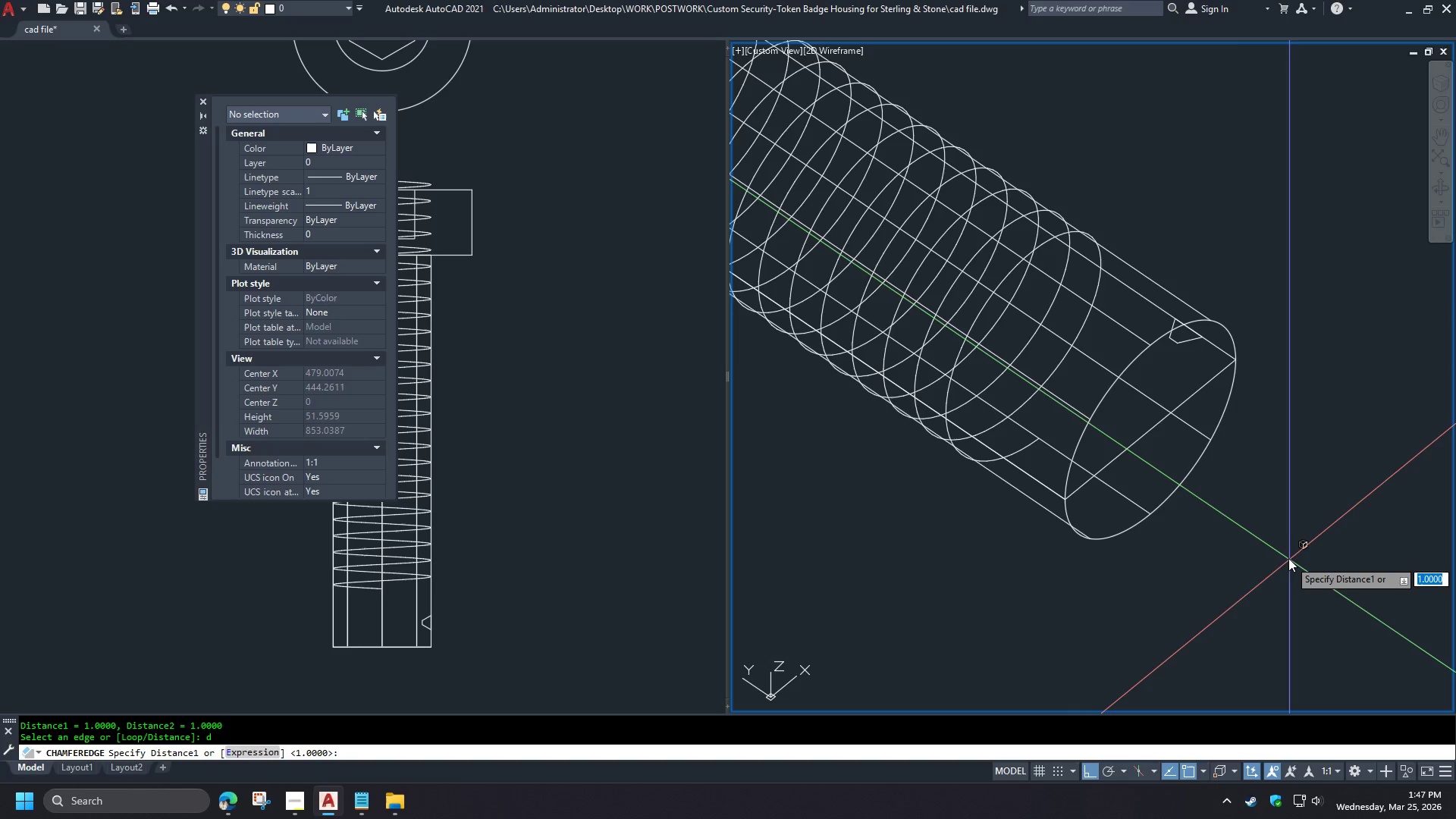 
key(NumpadDecimal)
 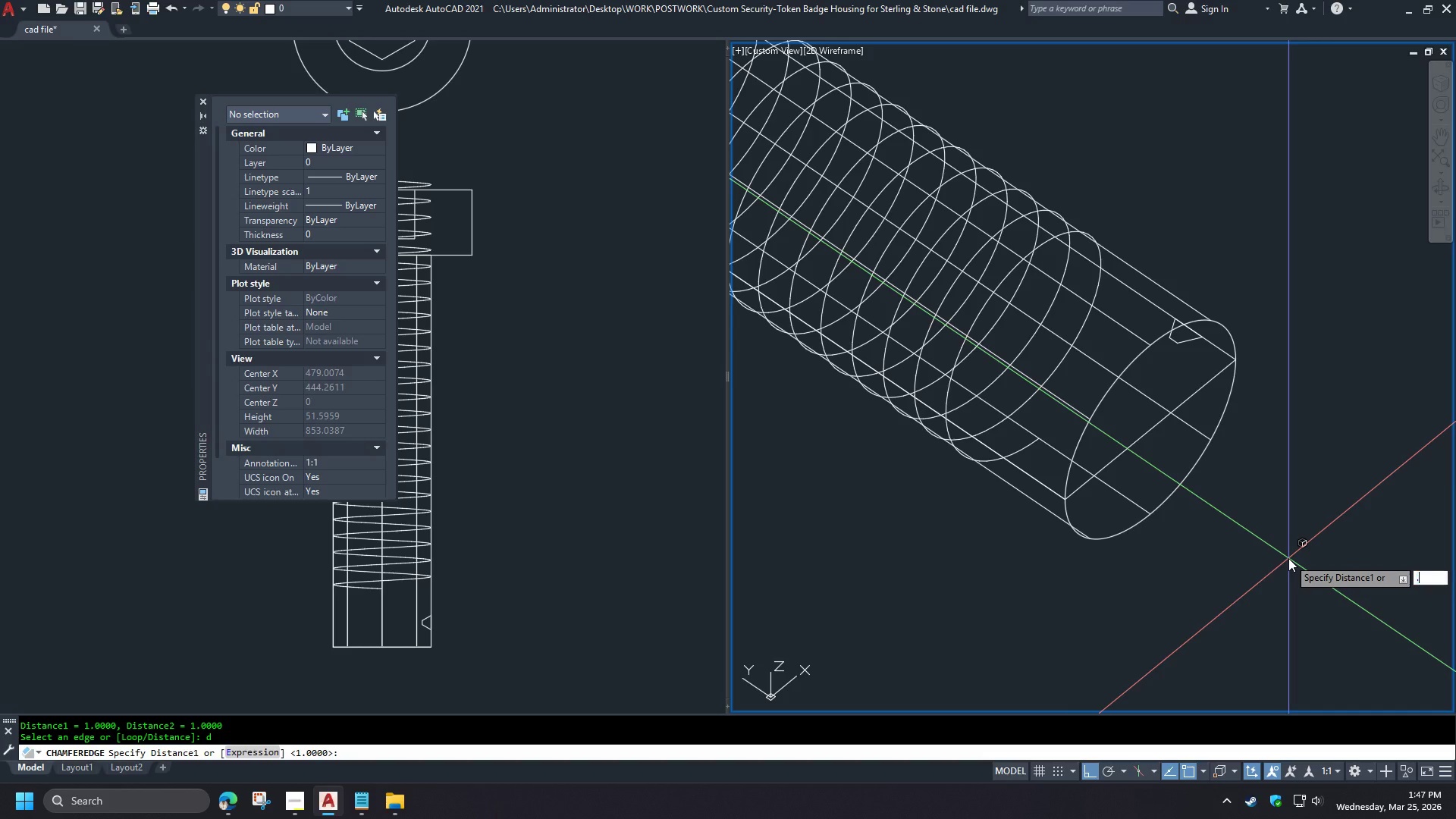 
key(Numpad5)
 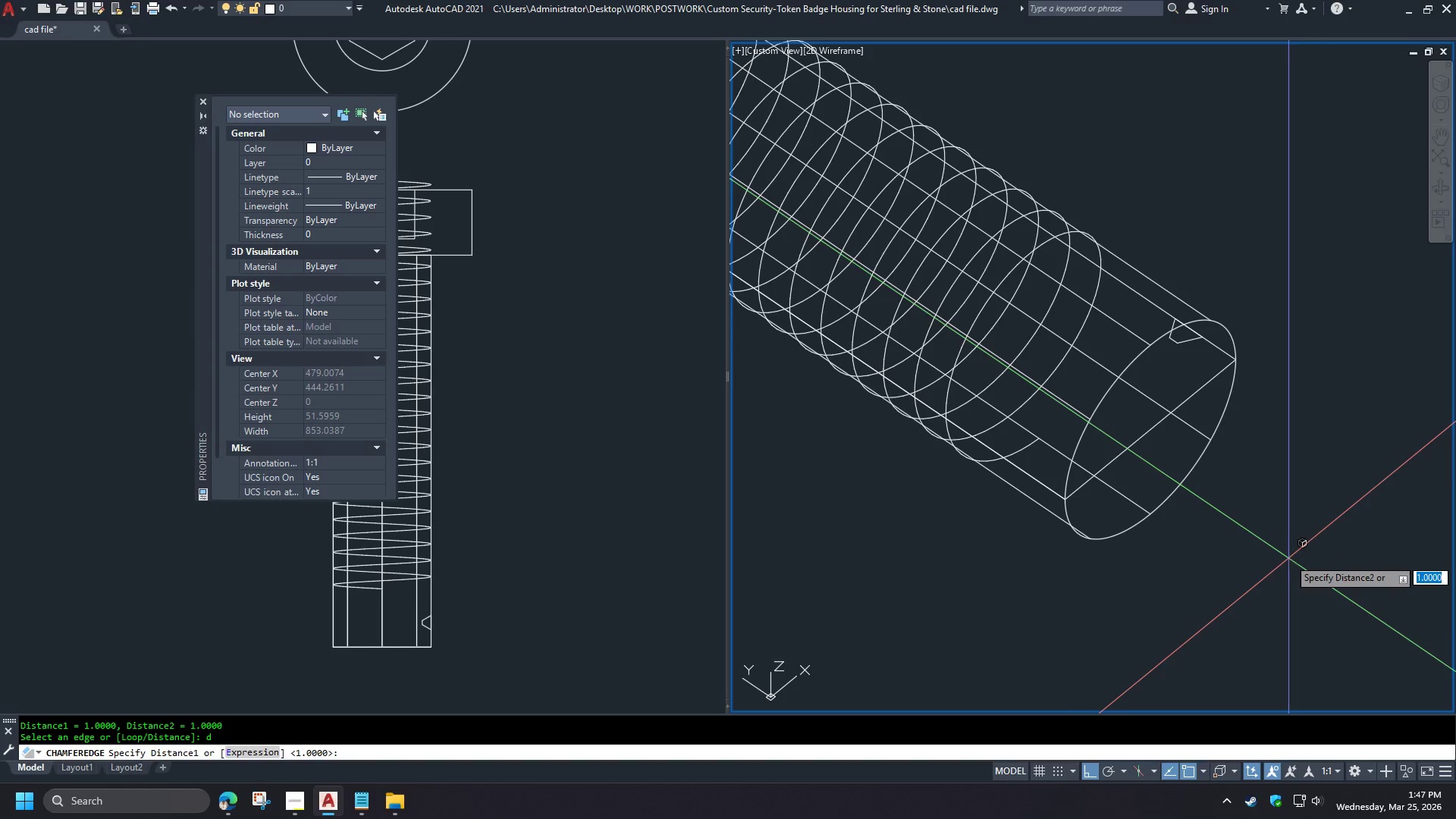 
key(NumpadEnter)
 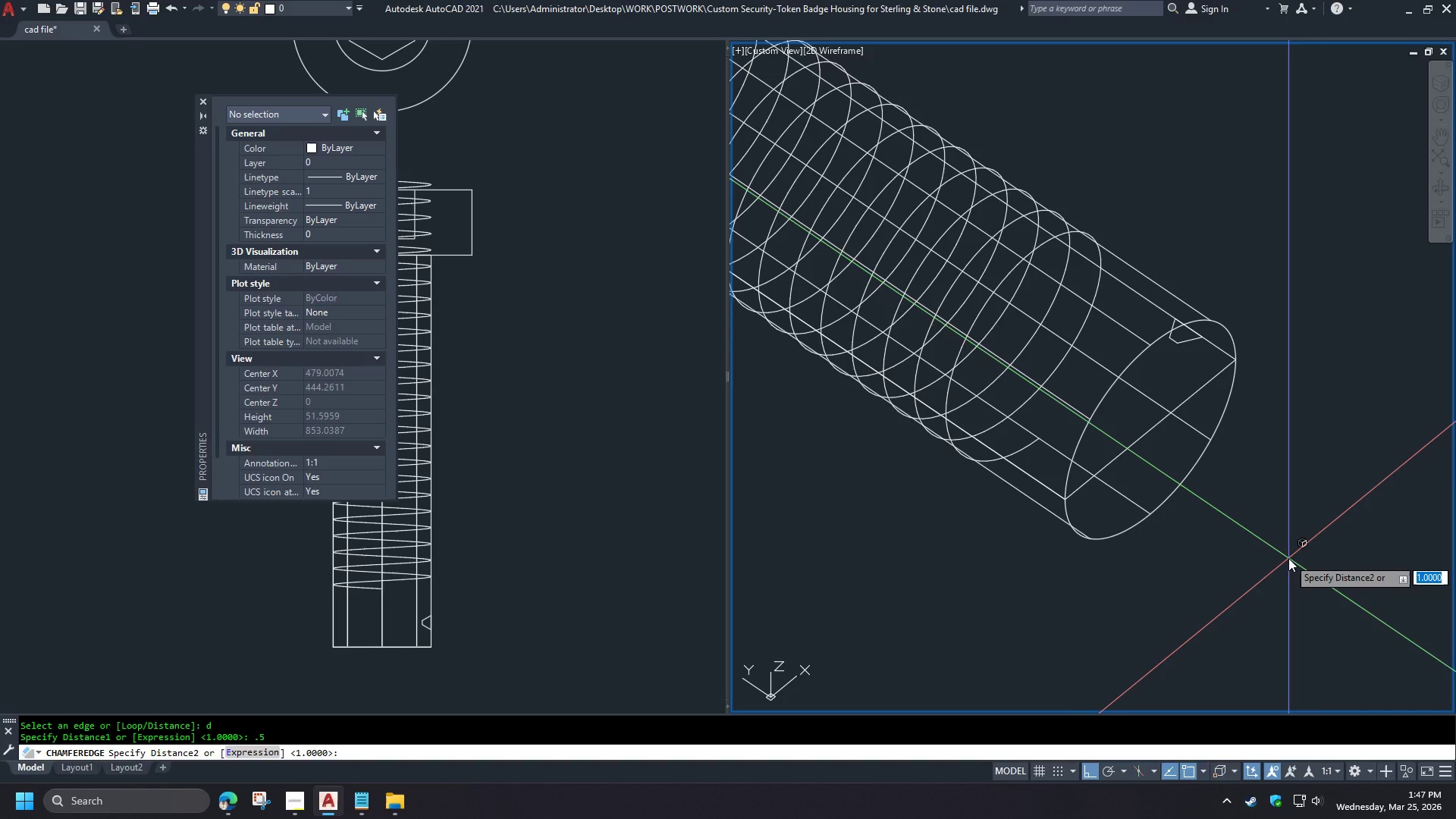 
key(NumpadDecimal)
 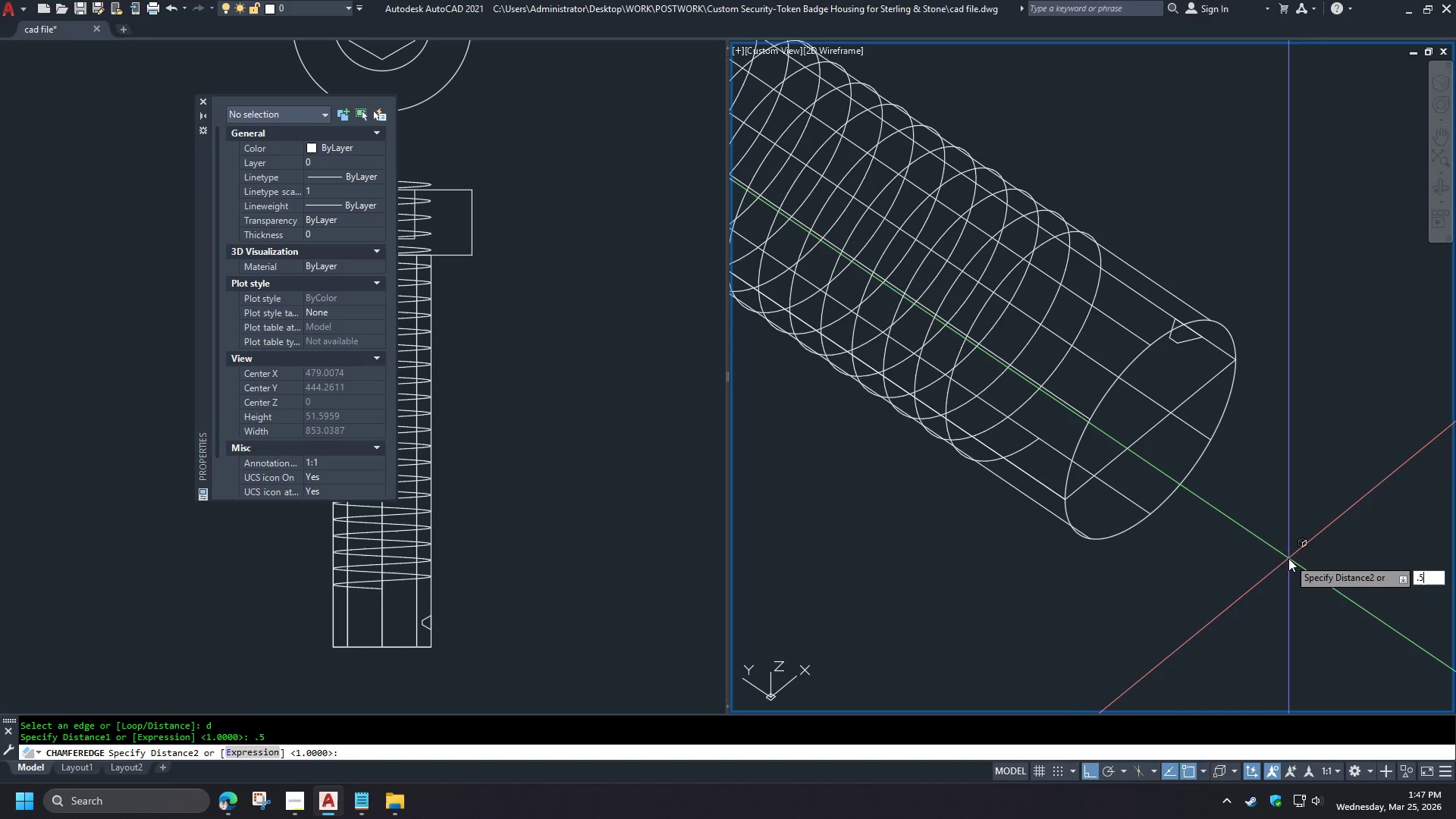 
key(Numpad5)
 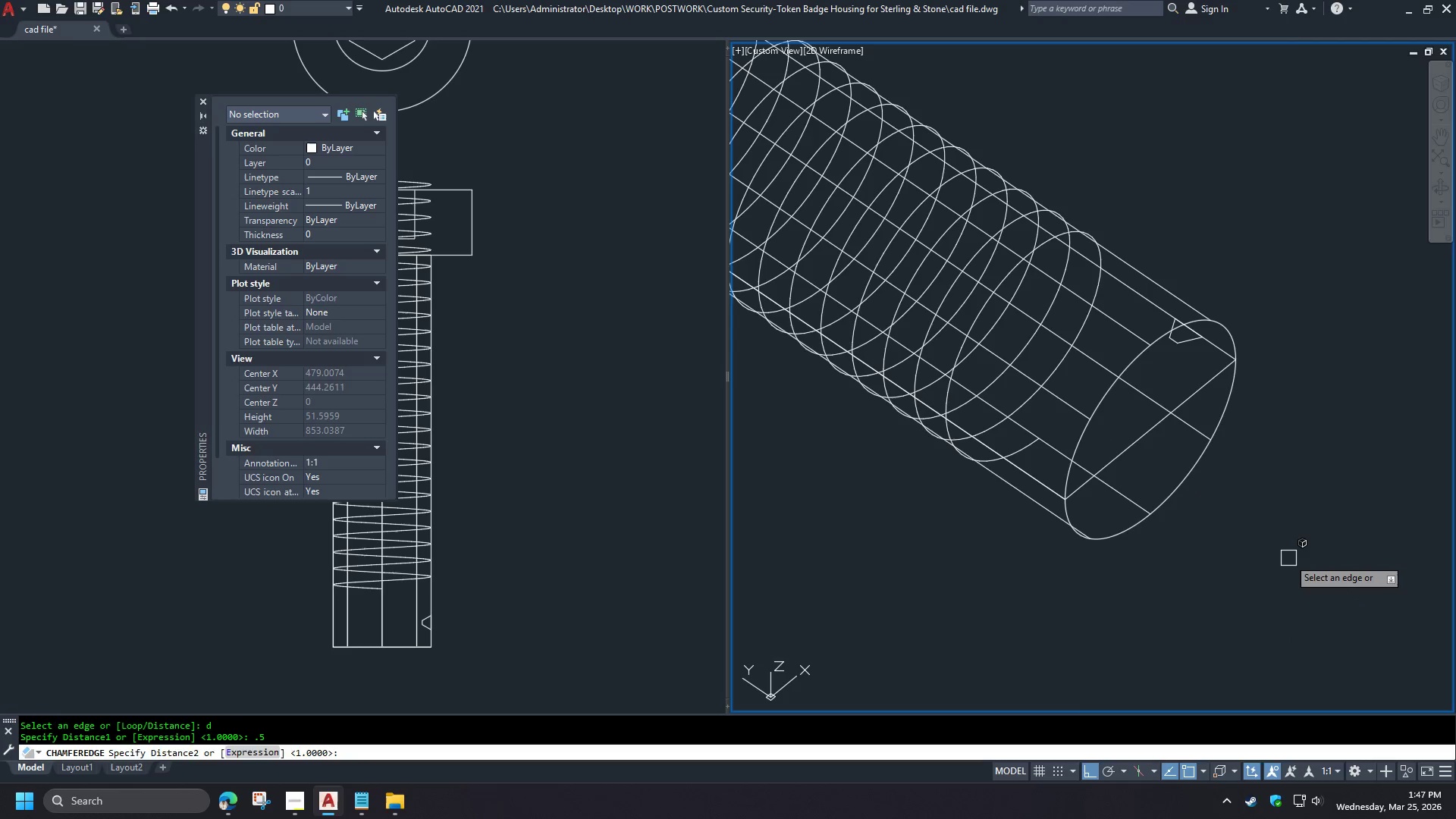 
key(NumpadEnter)
 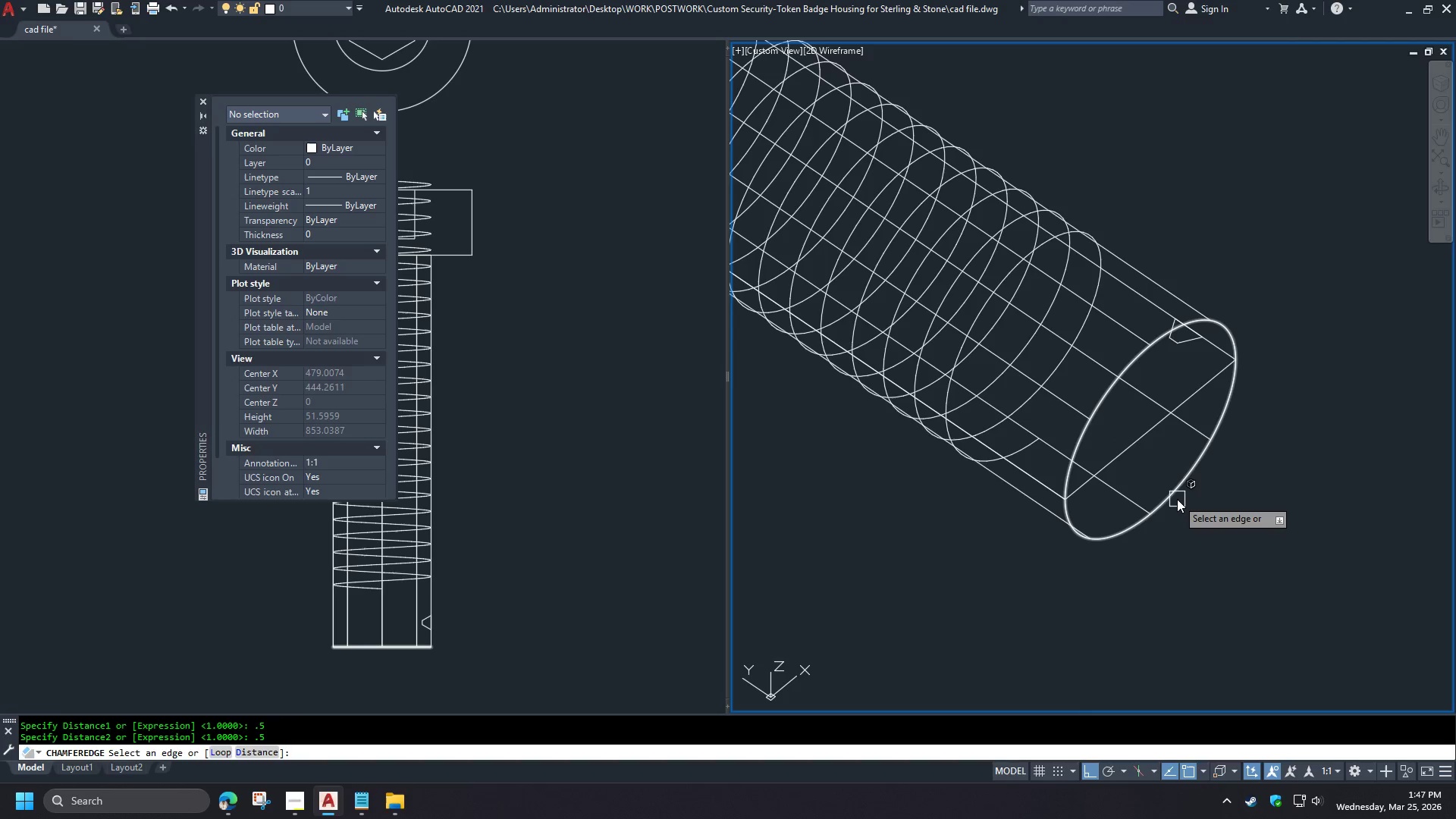 
left_click([1177, 499])
 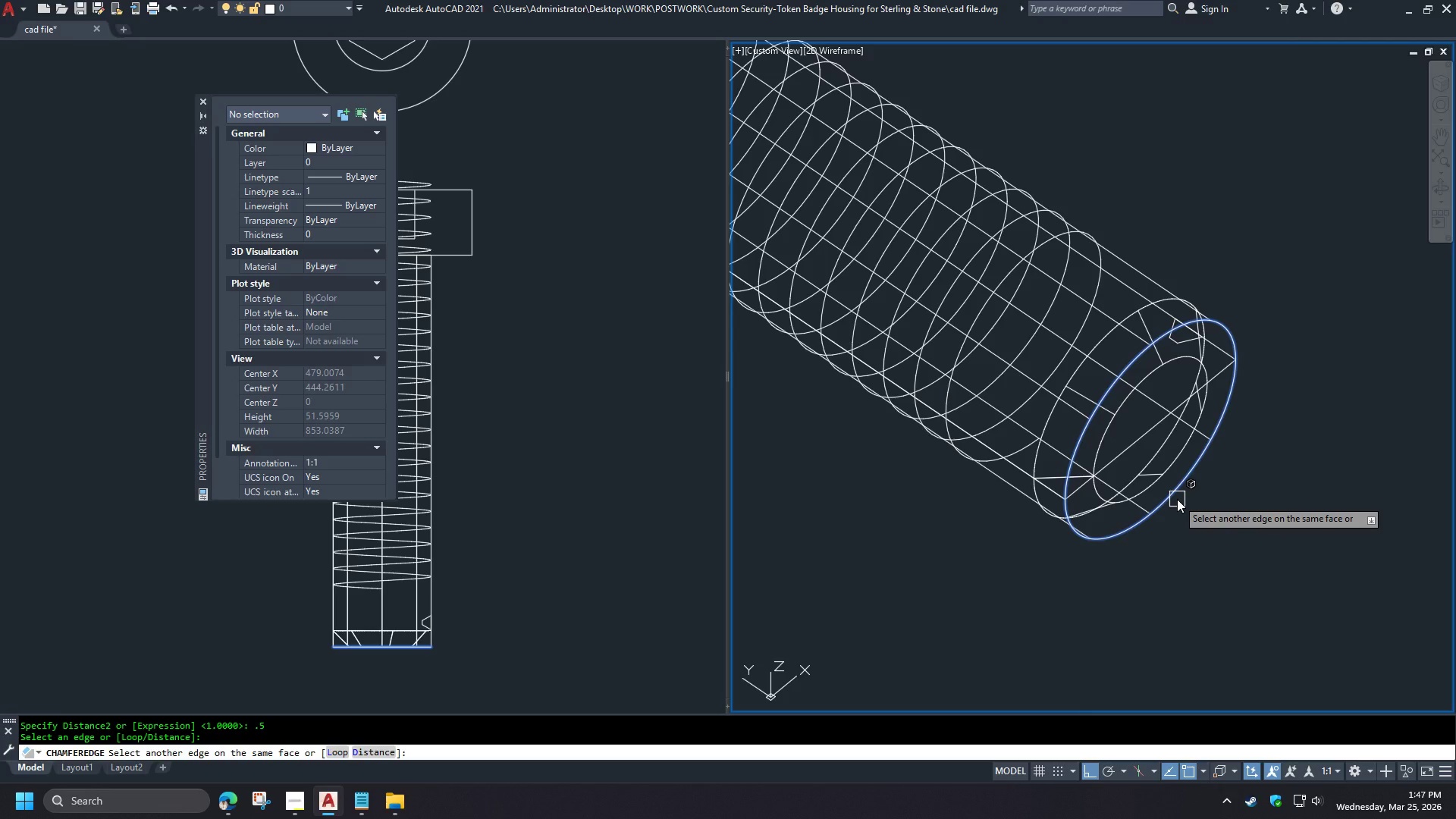 
key(Escape)
 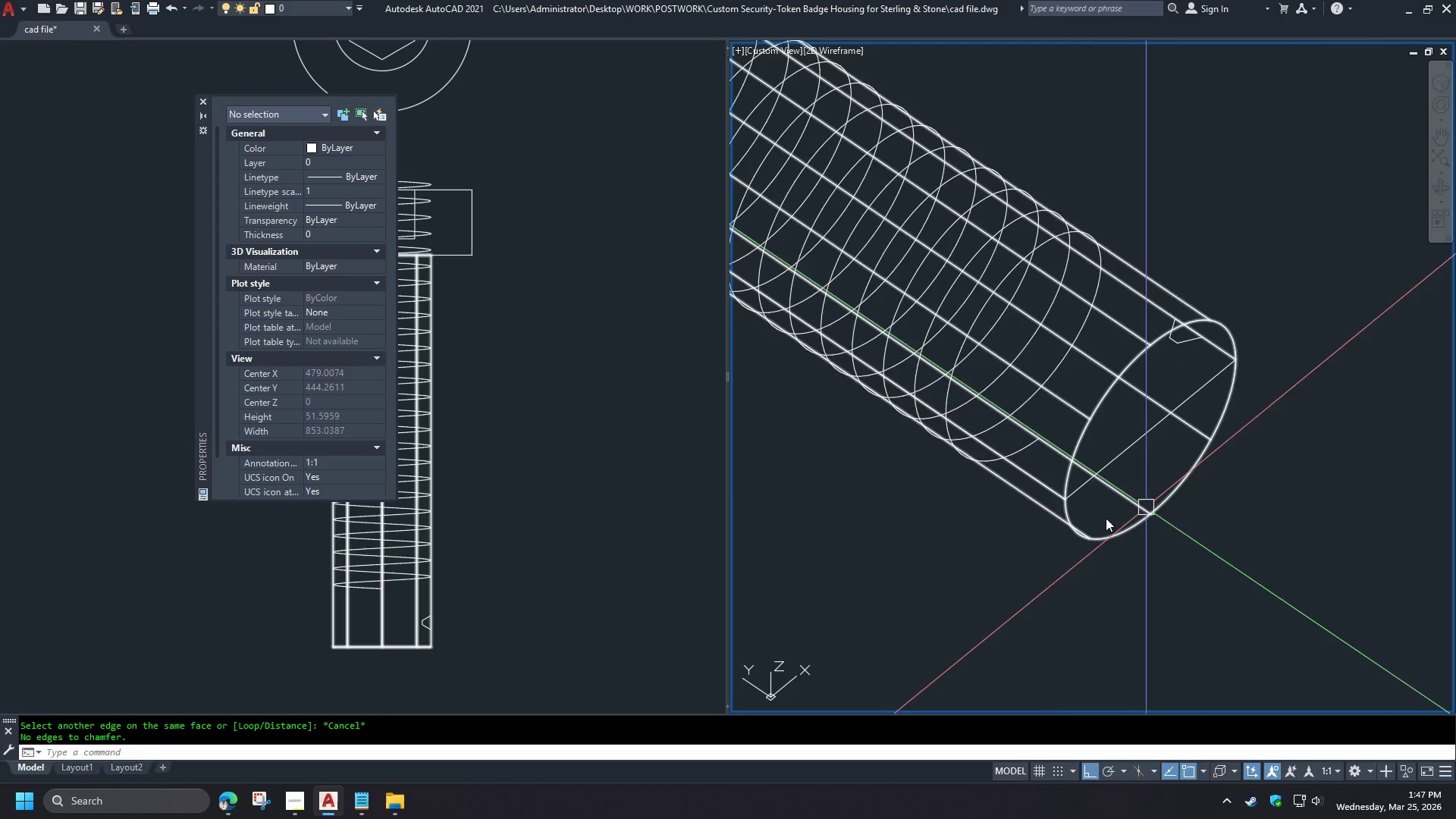 
left_click([438, 667])
 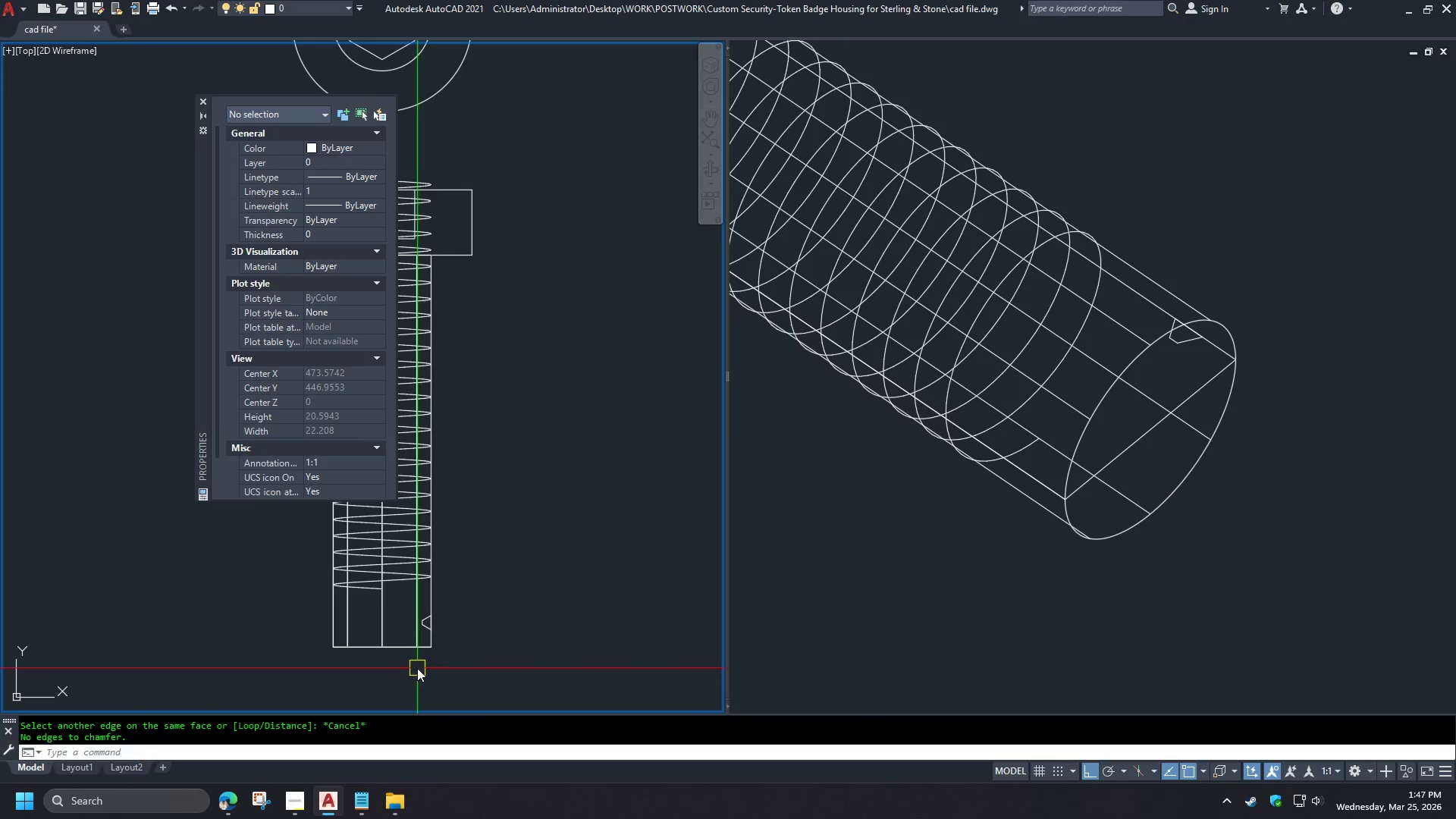 
type(di )
 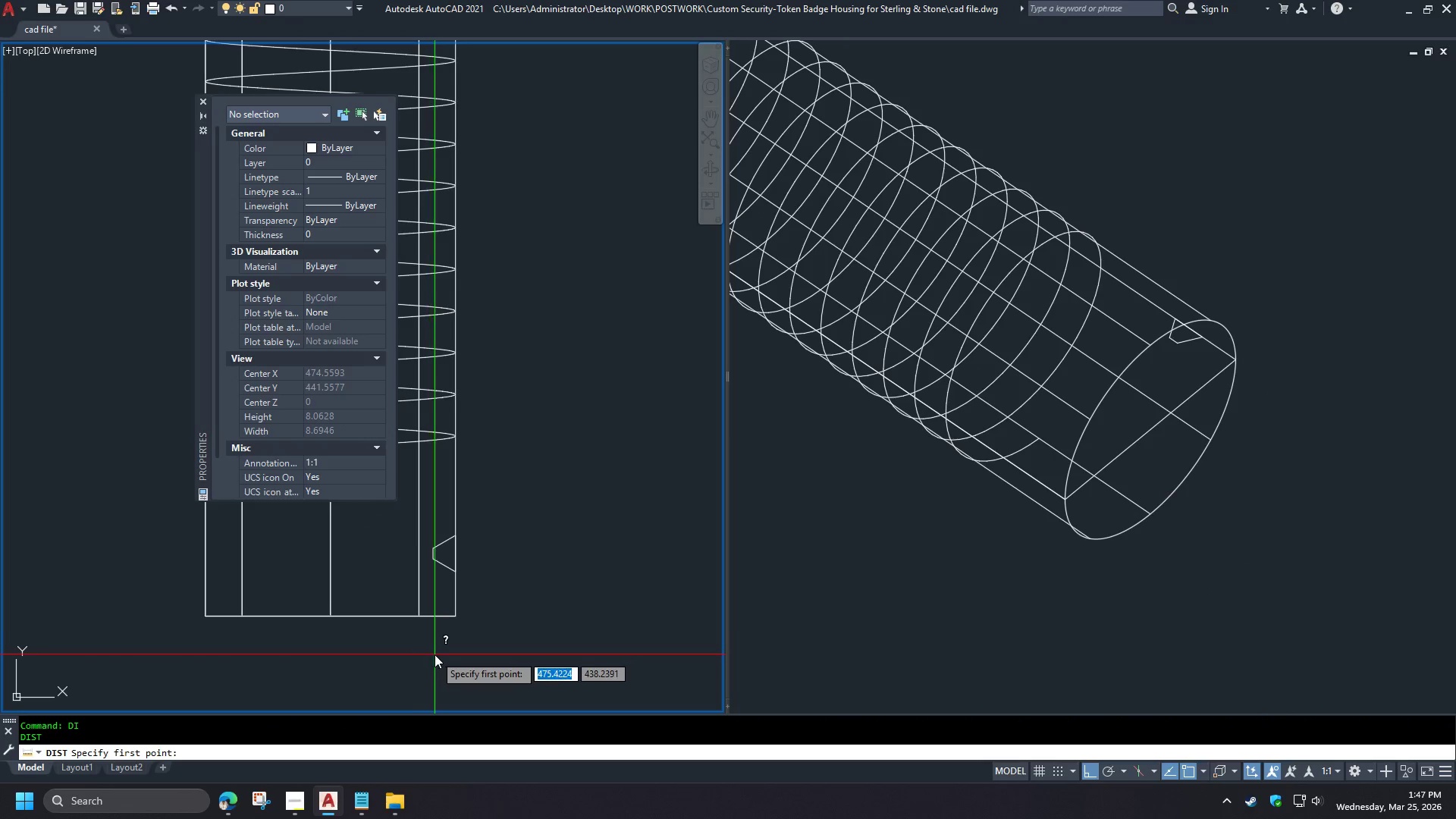 
left_click([436, 654])
 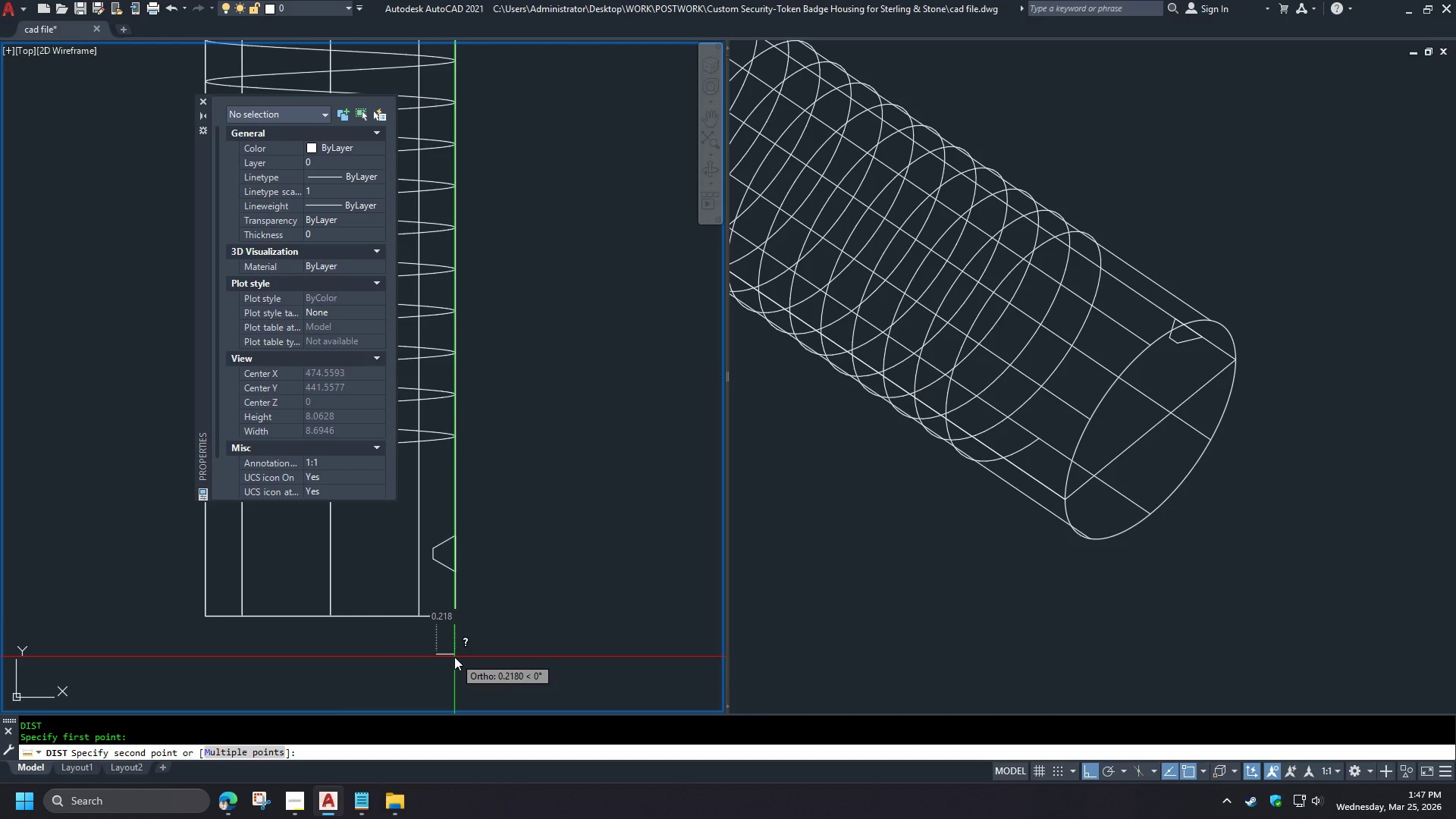 
scroll: coordinate [417, 667], scroll_direction: up, amount: 2.0
 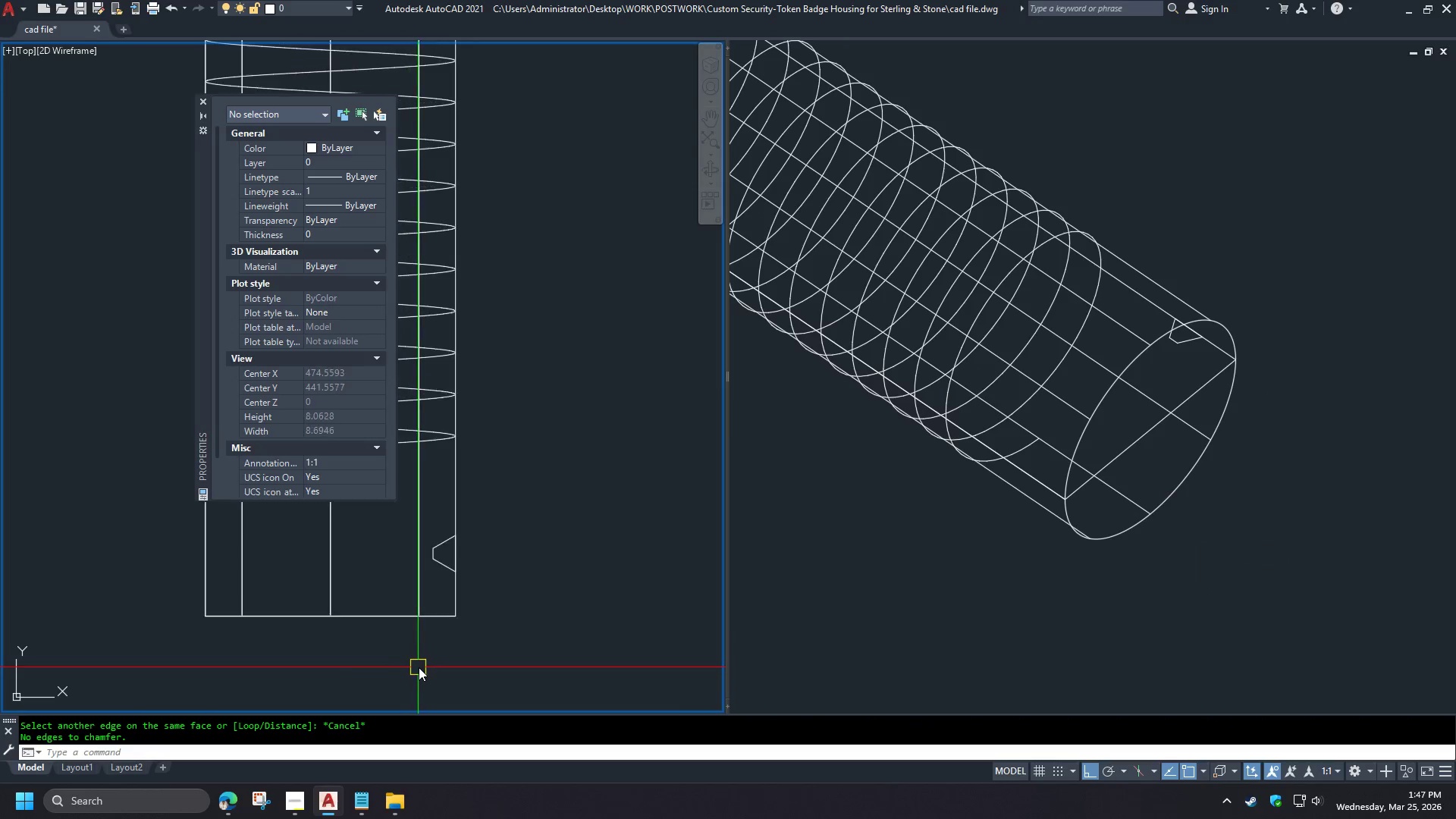 
key(Escape)
 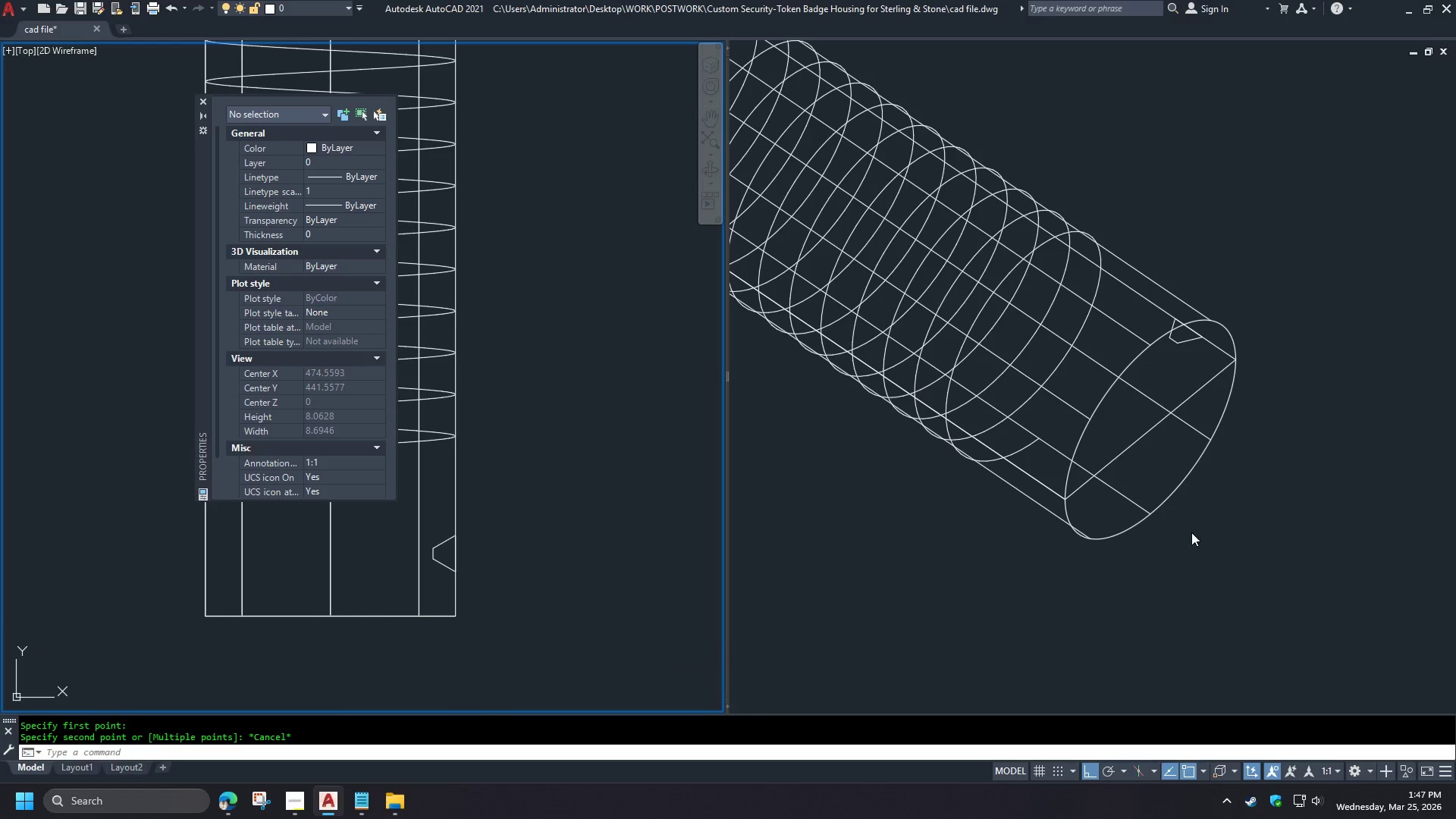 
left_click([1209, 556])
 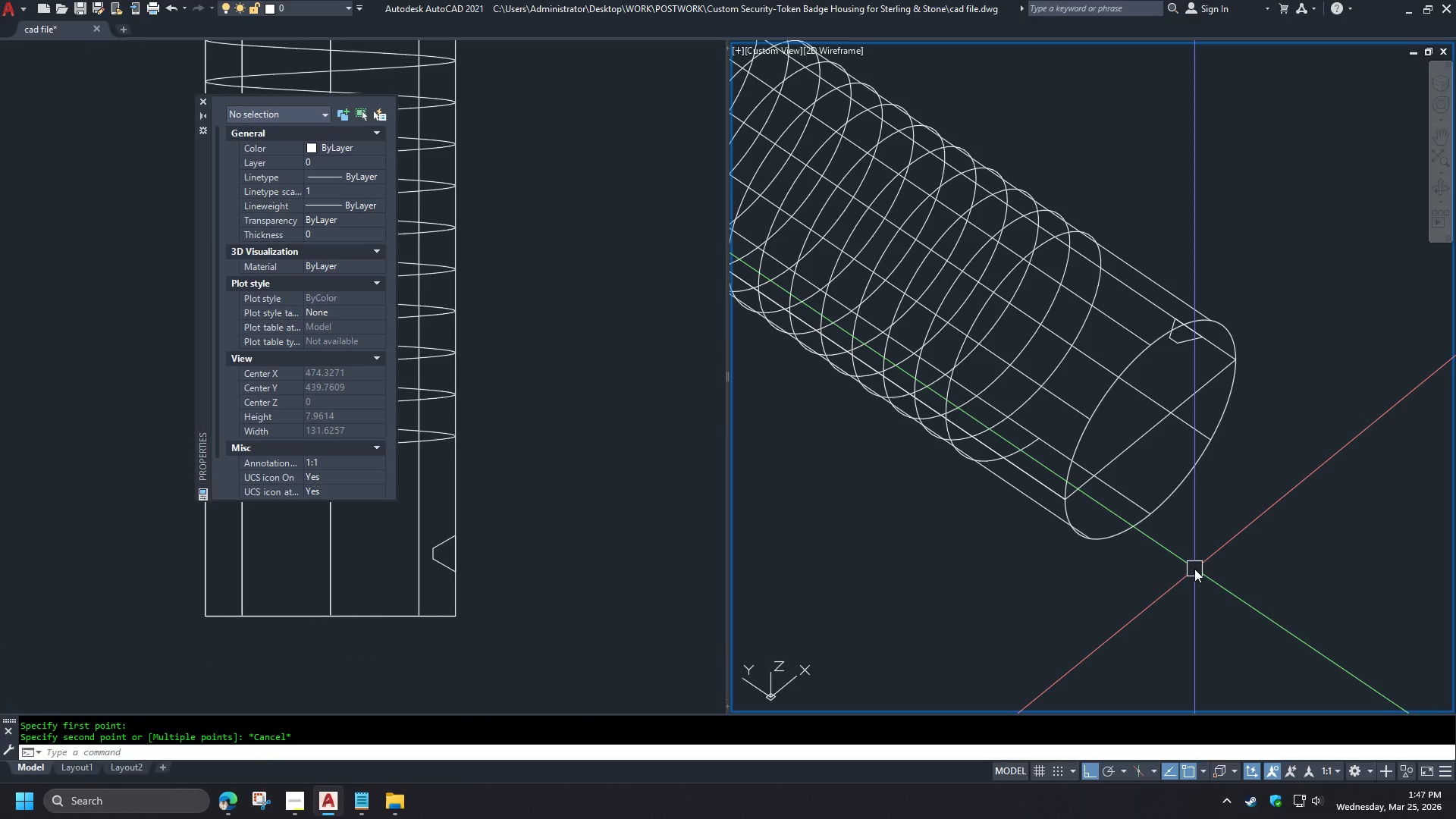 
type(cham)
 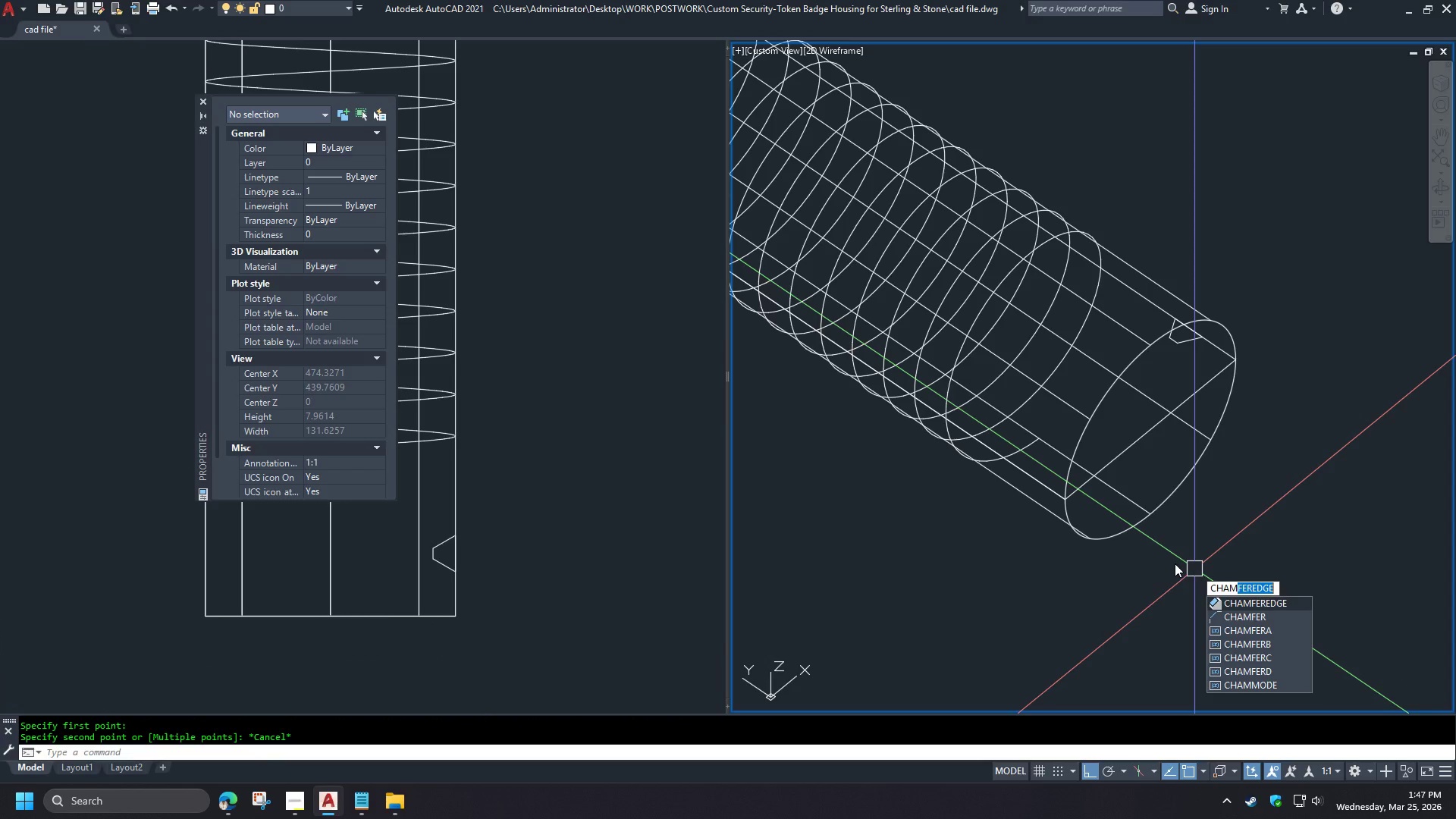 
key(Space)
 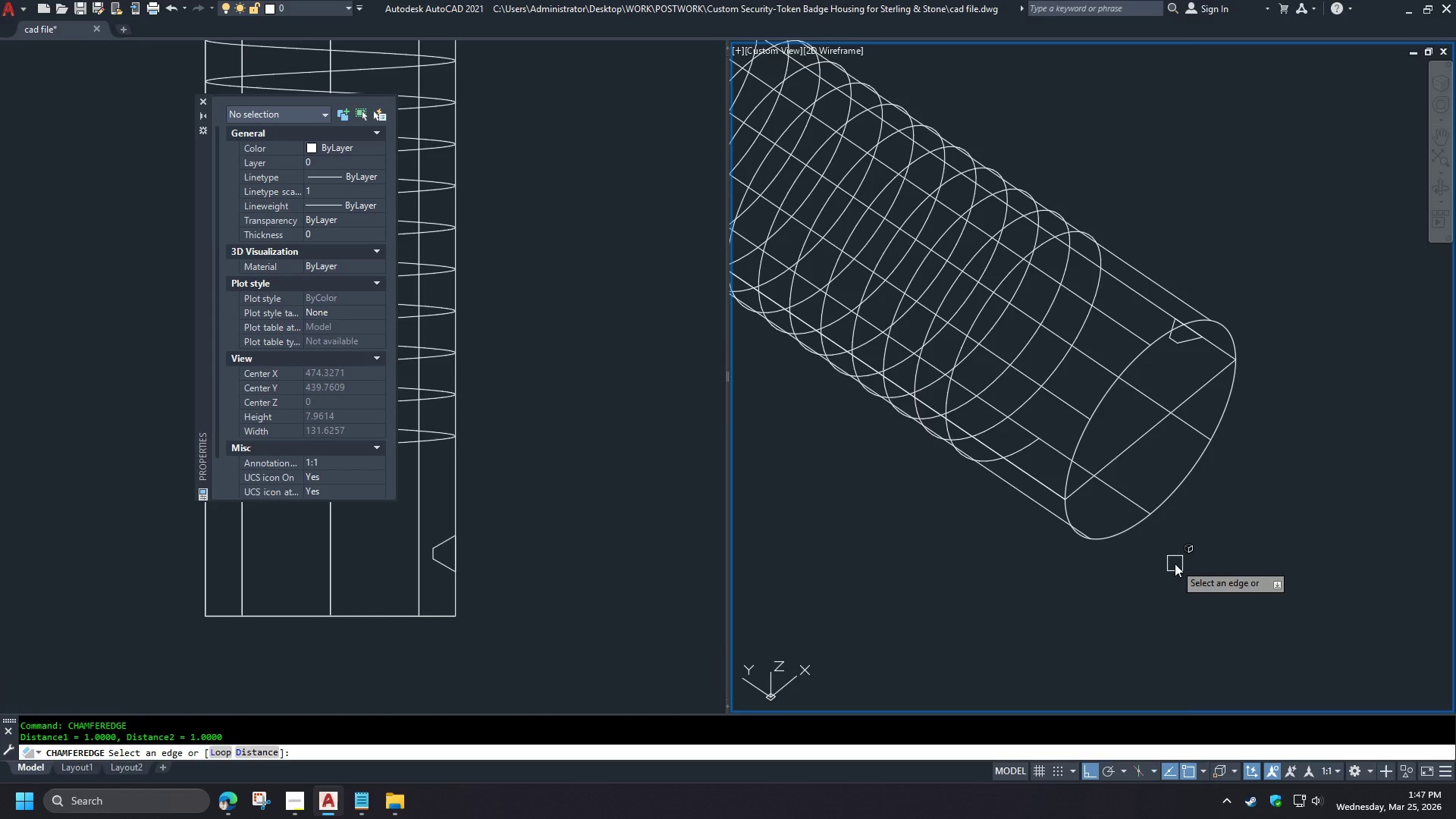 
key(D)
 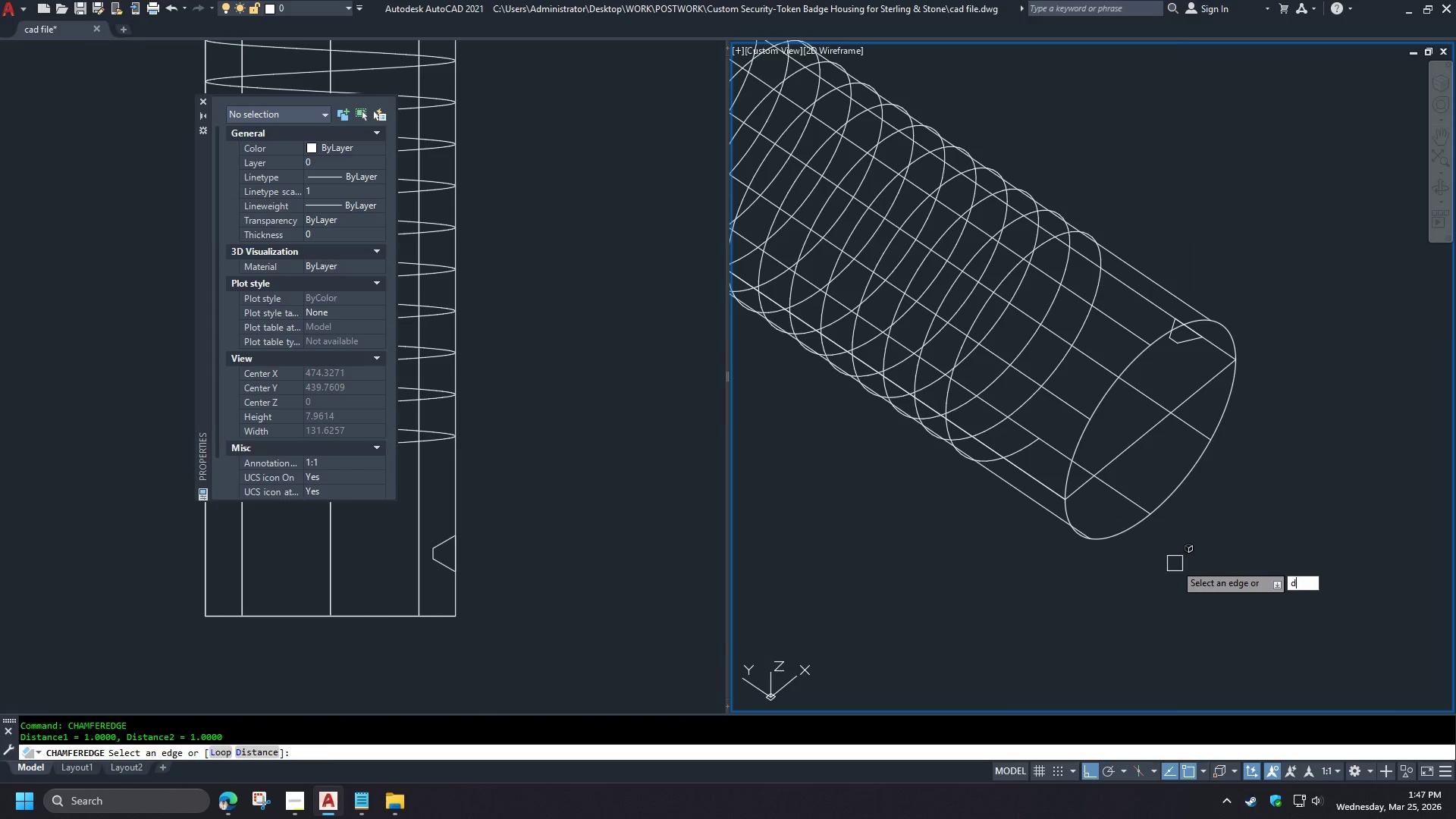 
key(Space)
 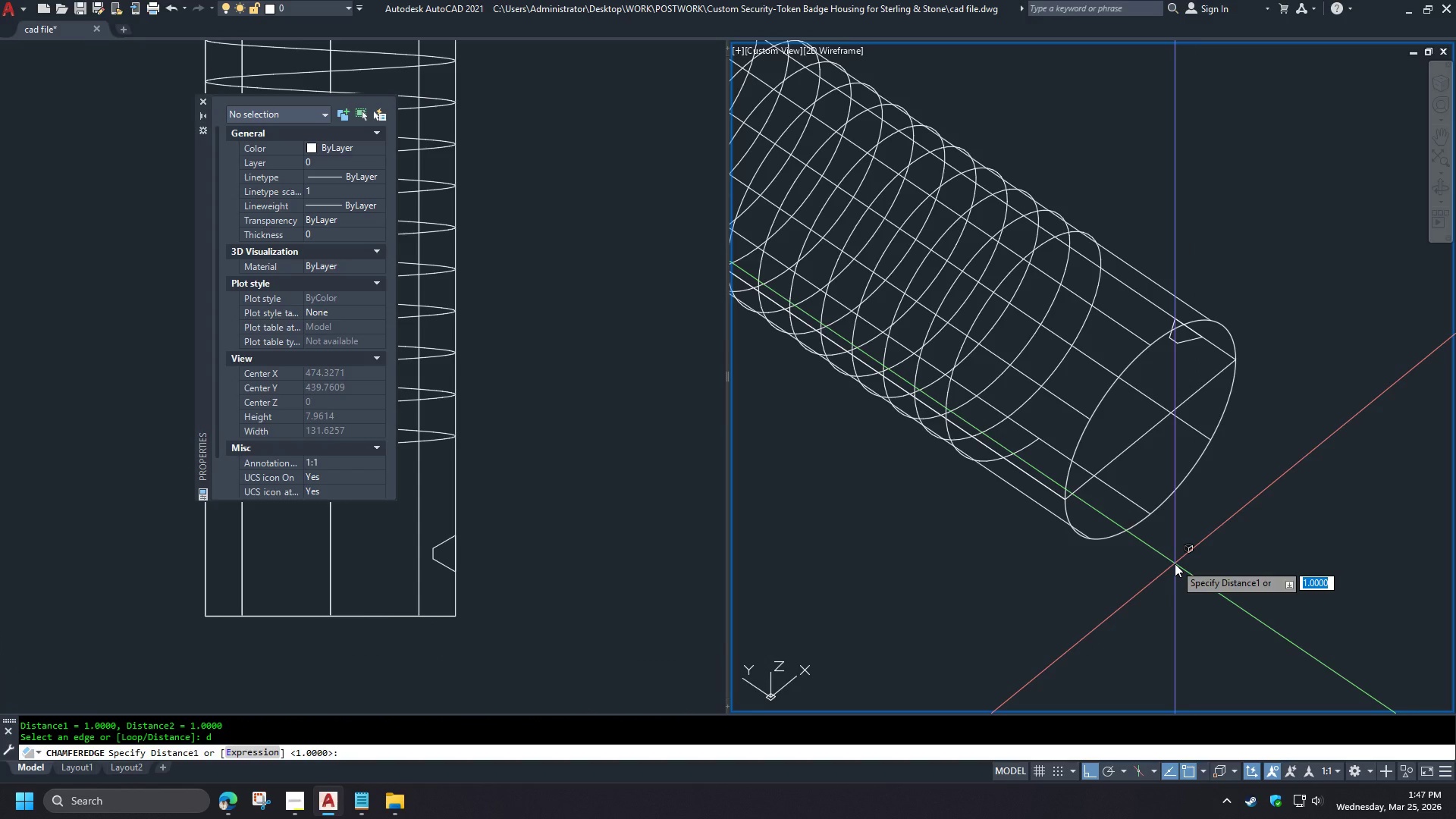 
key(NumpadDecimal)
 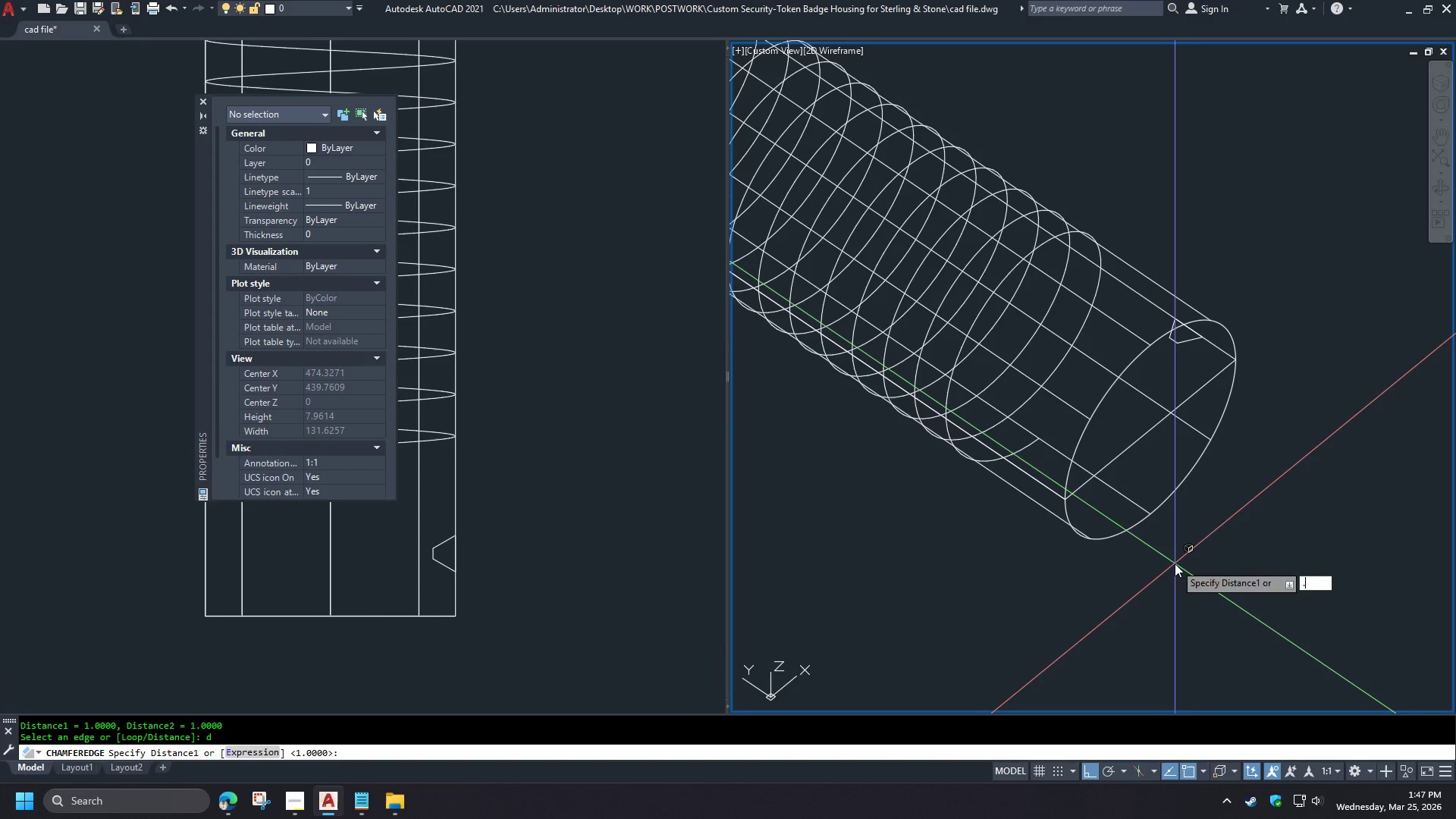 
key(Numpad2)
 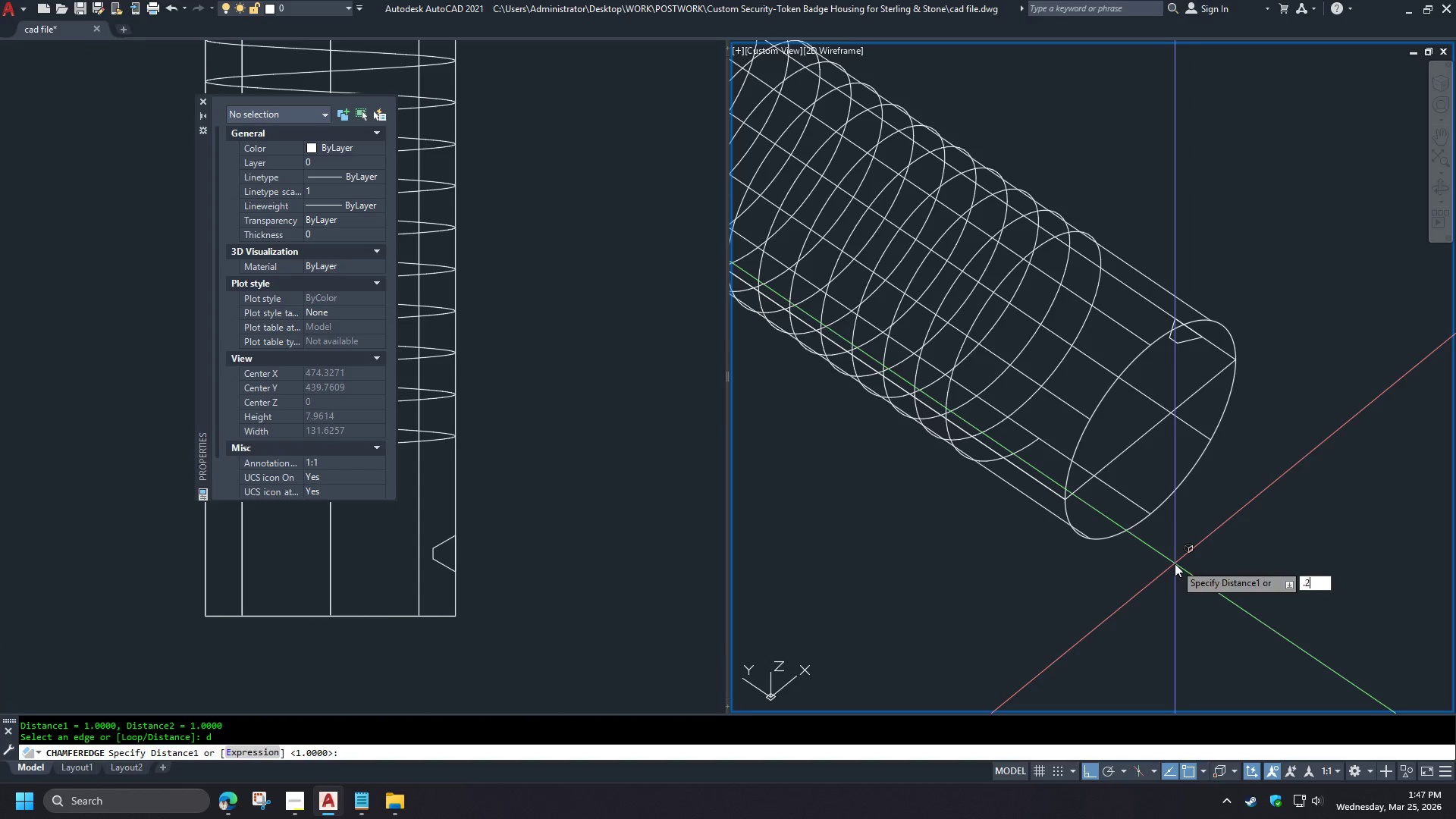 
key(NumpadEnter)
 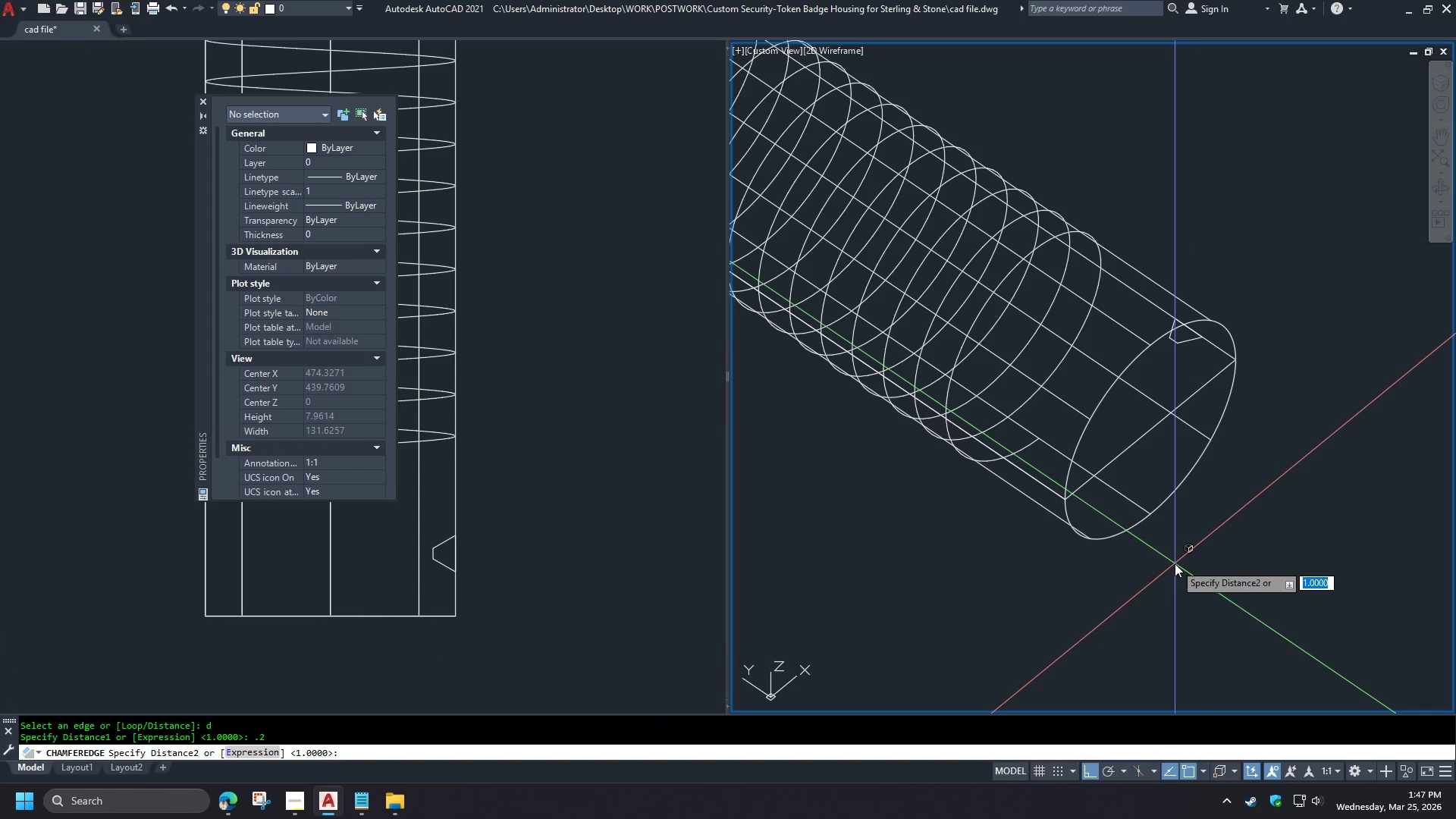 
key(NumpadDecimal)
 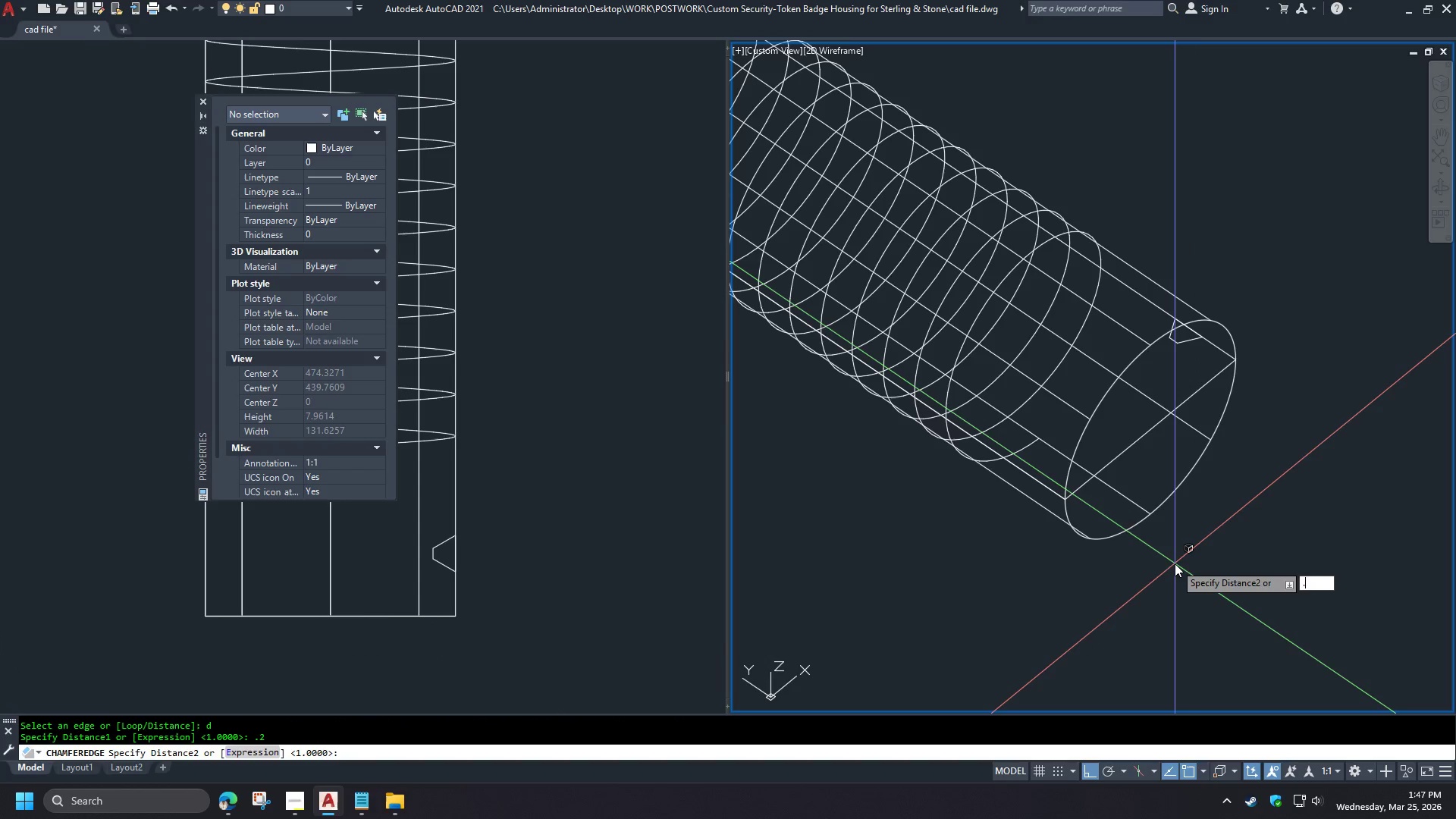 
key(Numpad2)
 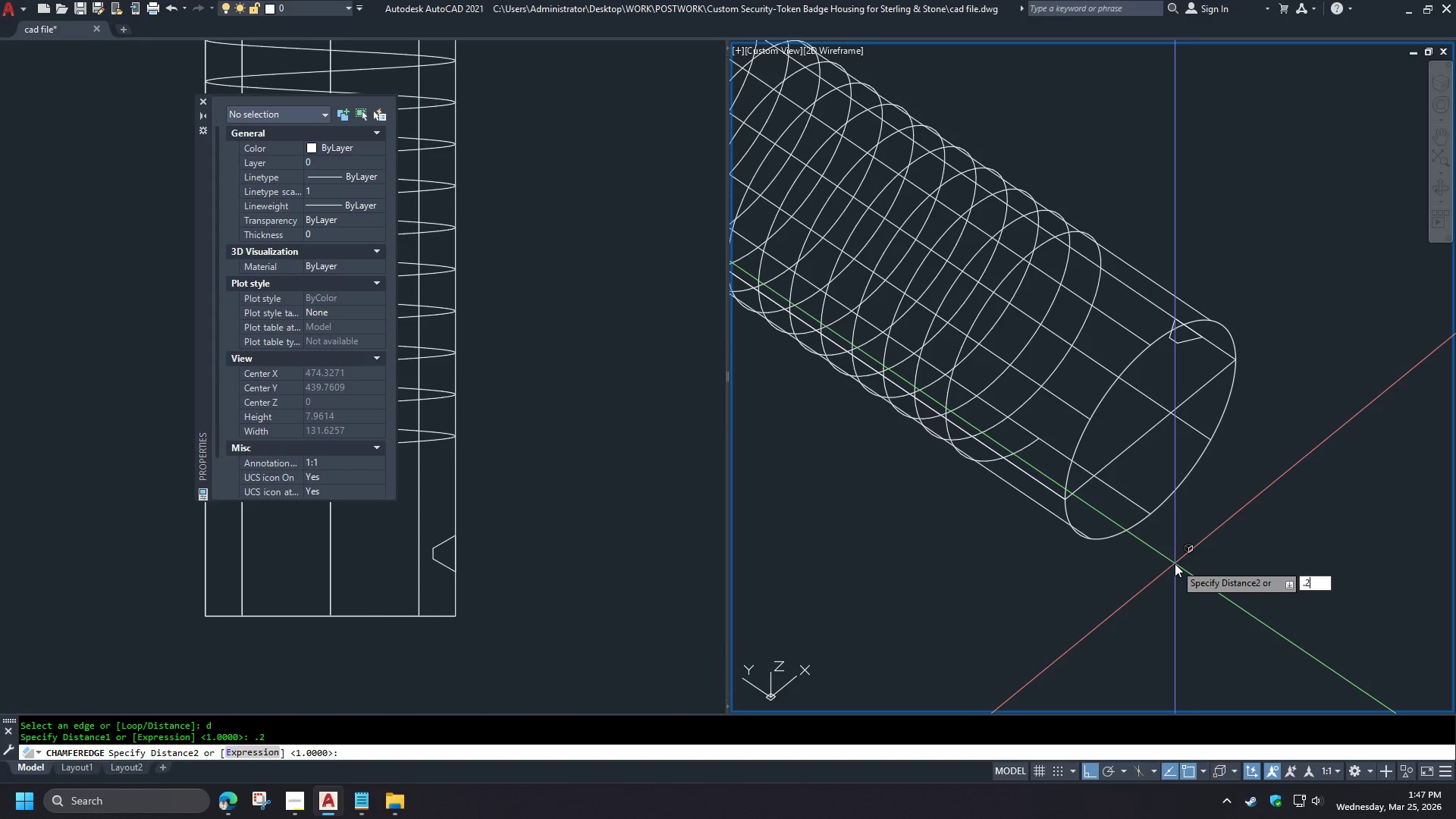 
key(NumpadEnter)
 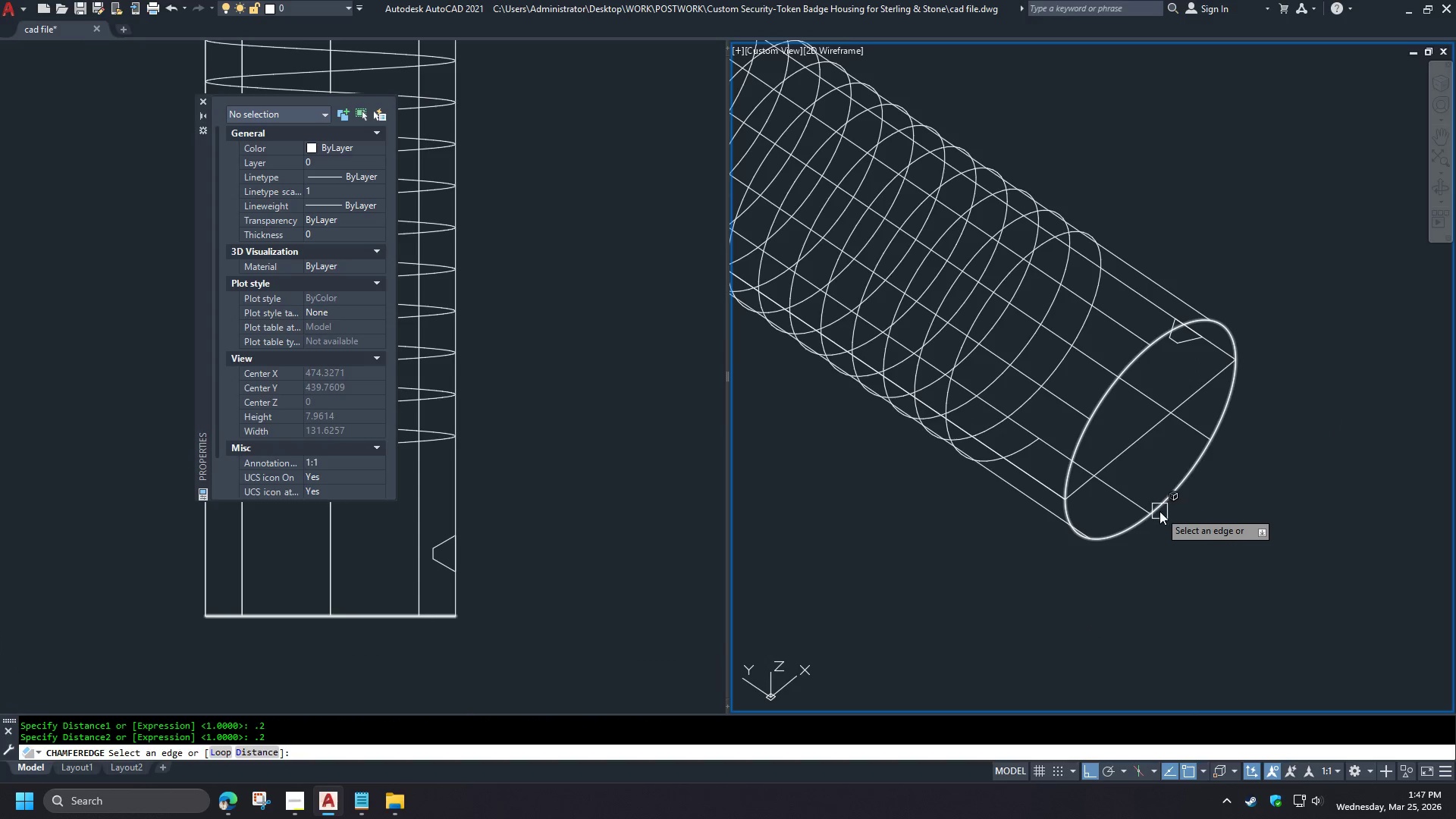 
left_click([1159, 511])
 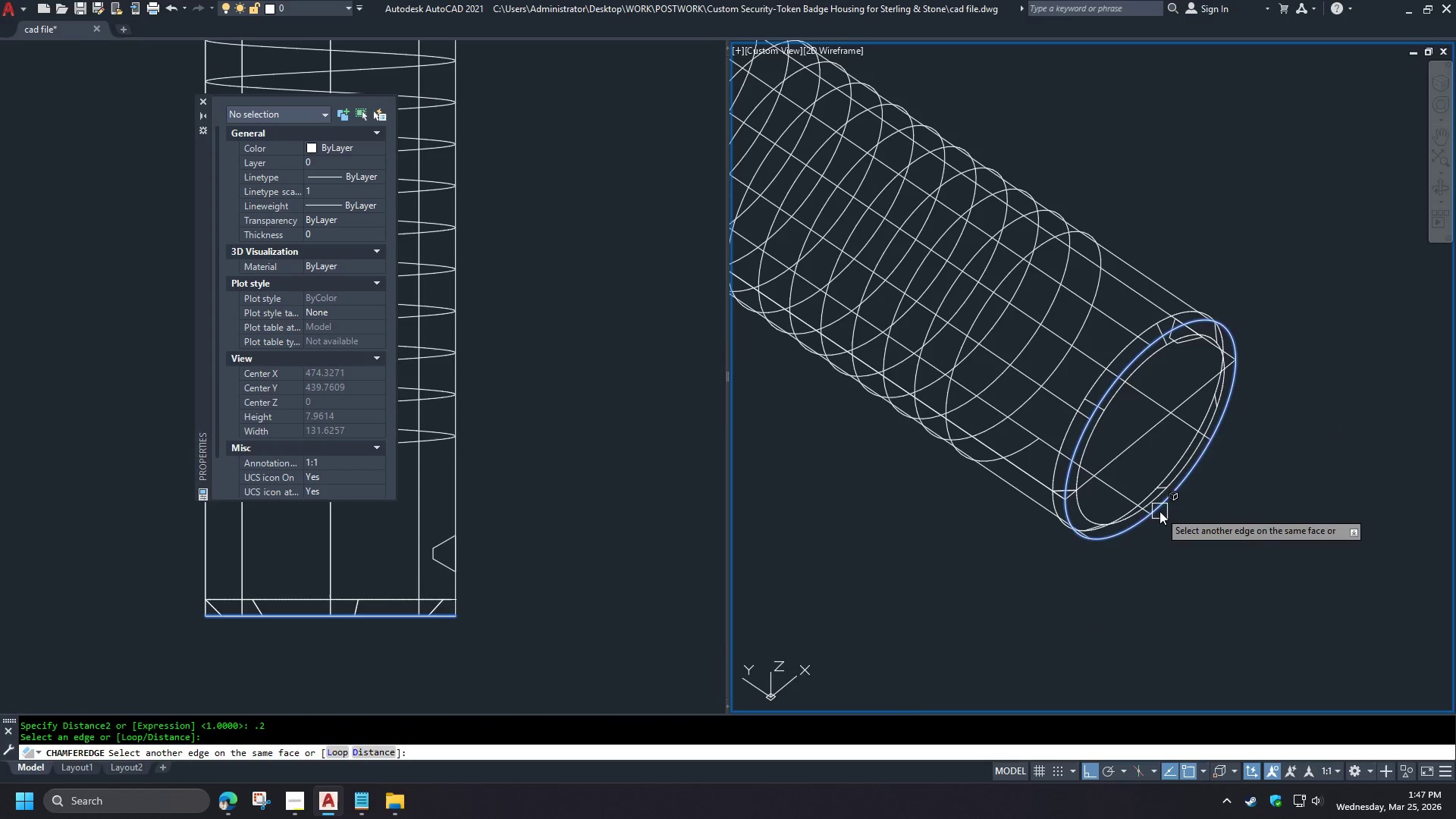 
key(Space)
 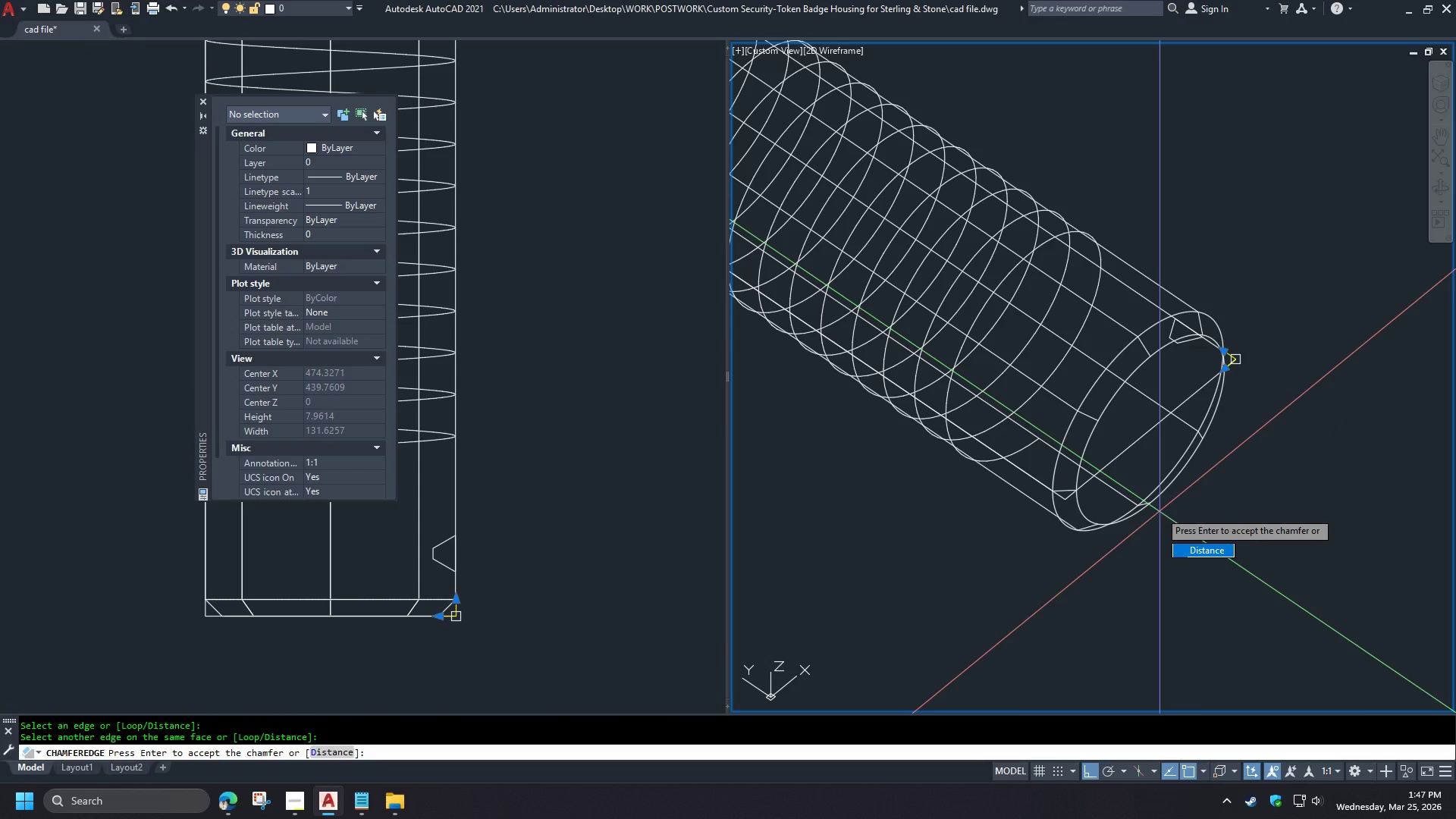 
key(Space)
 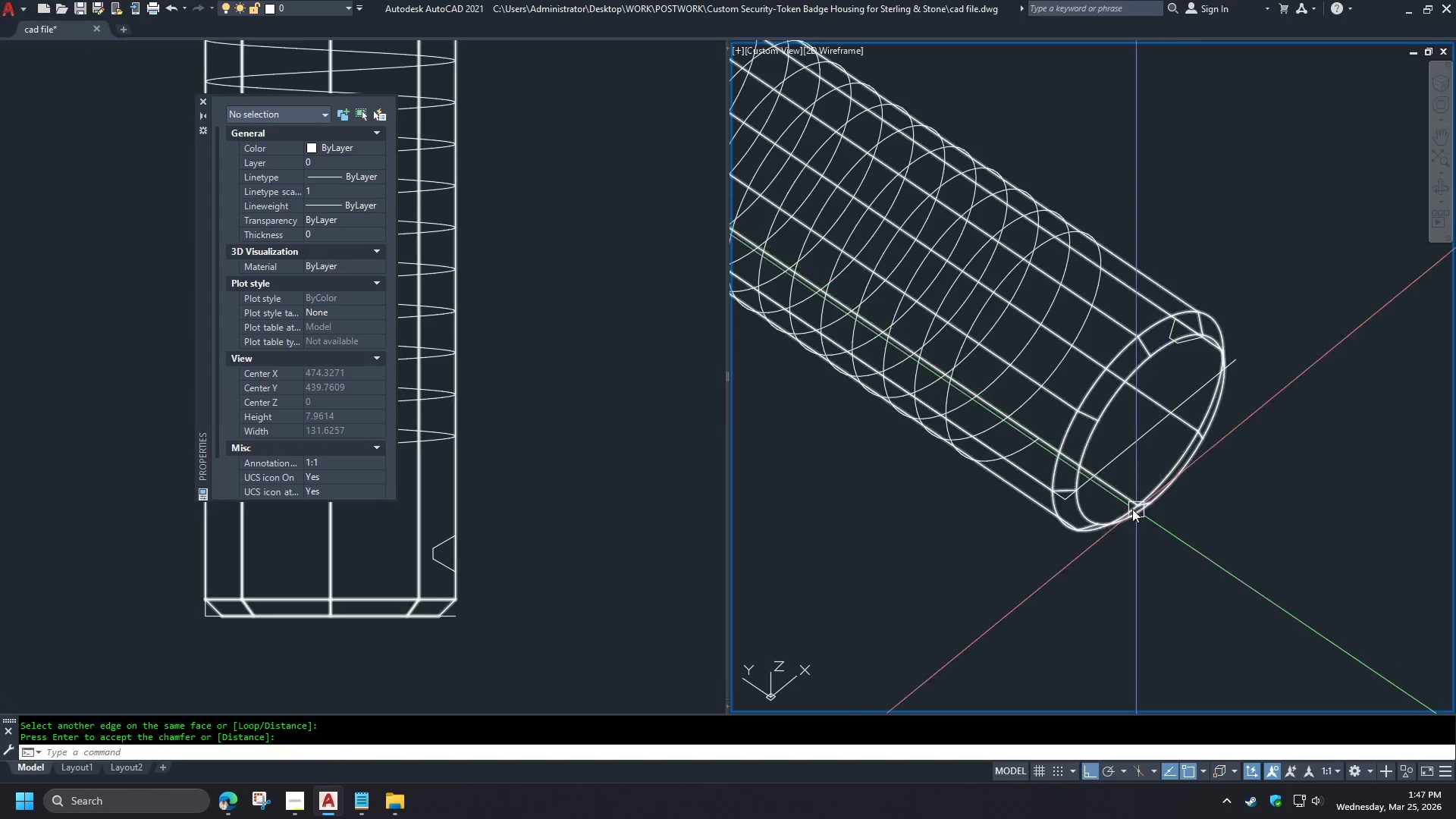 
left_click([1016, 352])
 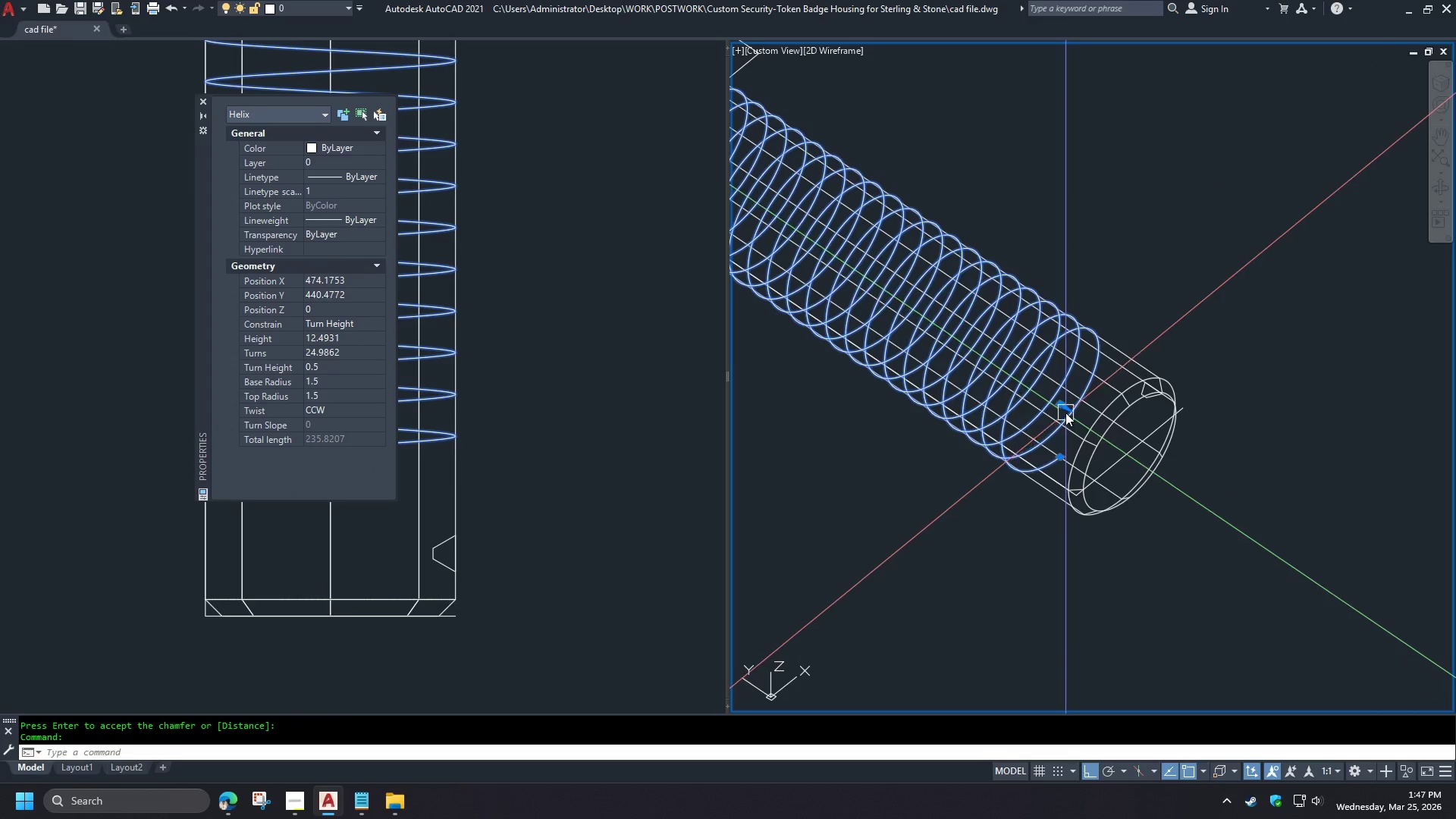 
left_click([1065, 410])
 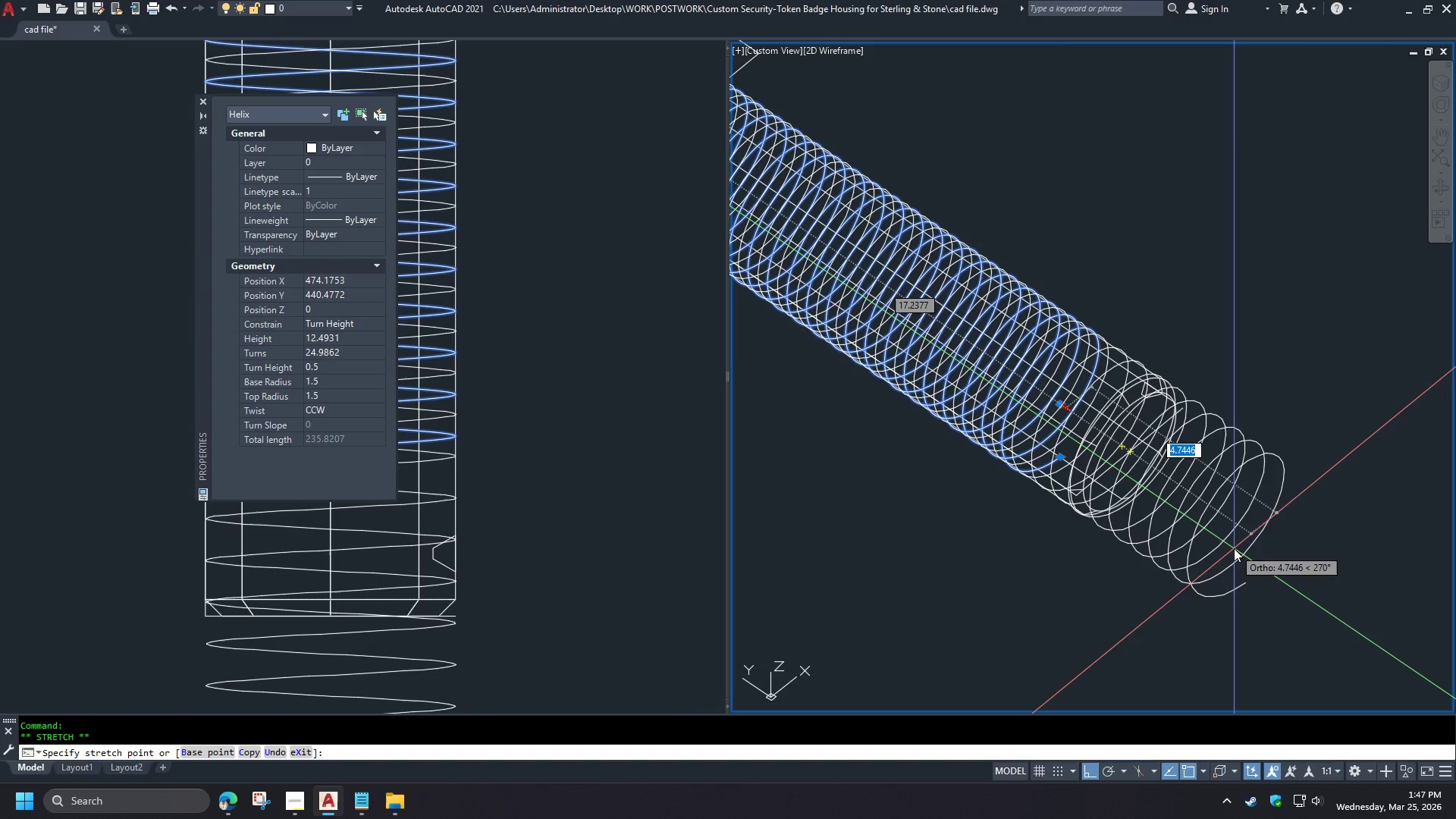 
scroll: coordinate [1095, 489], scroll_direction: down, amount: 1.0
 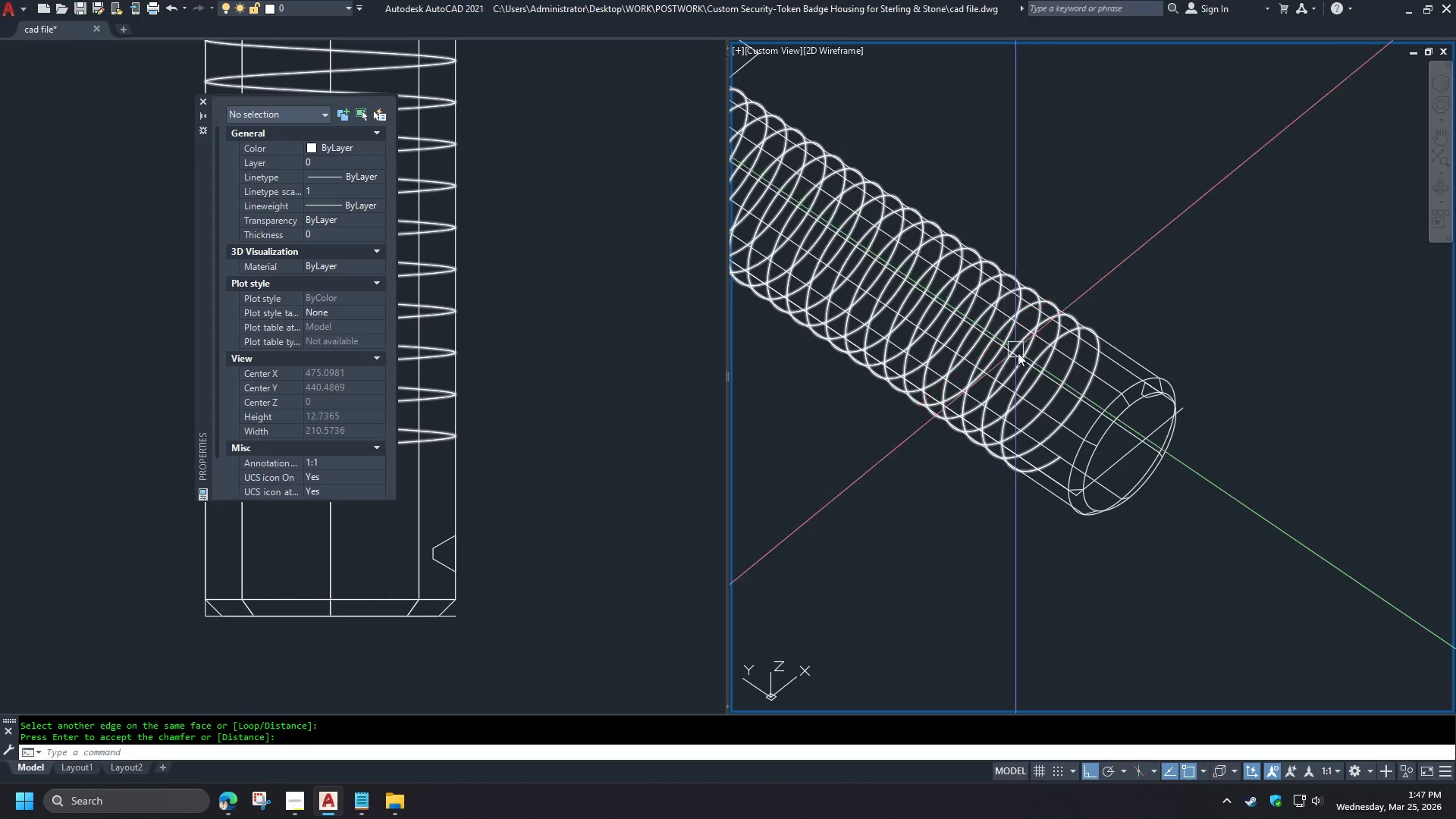 
left_click([1234, 548])
 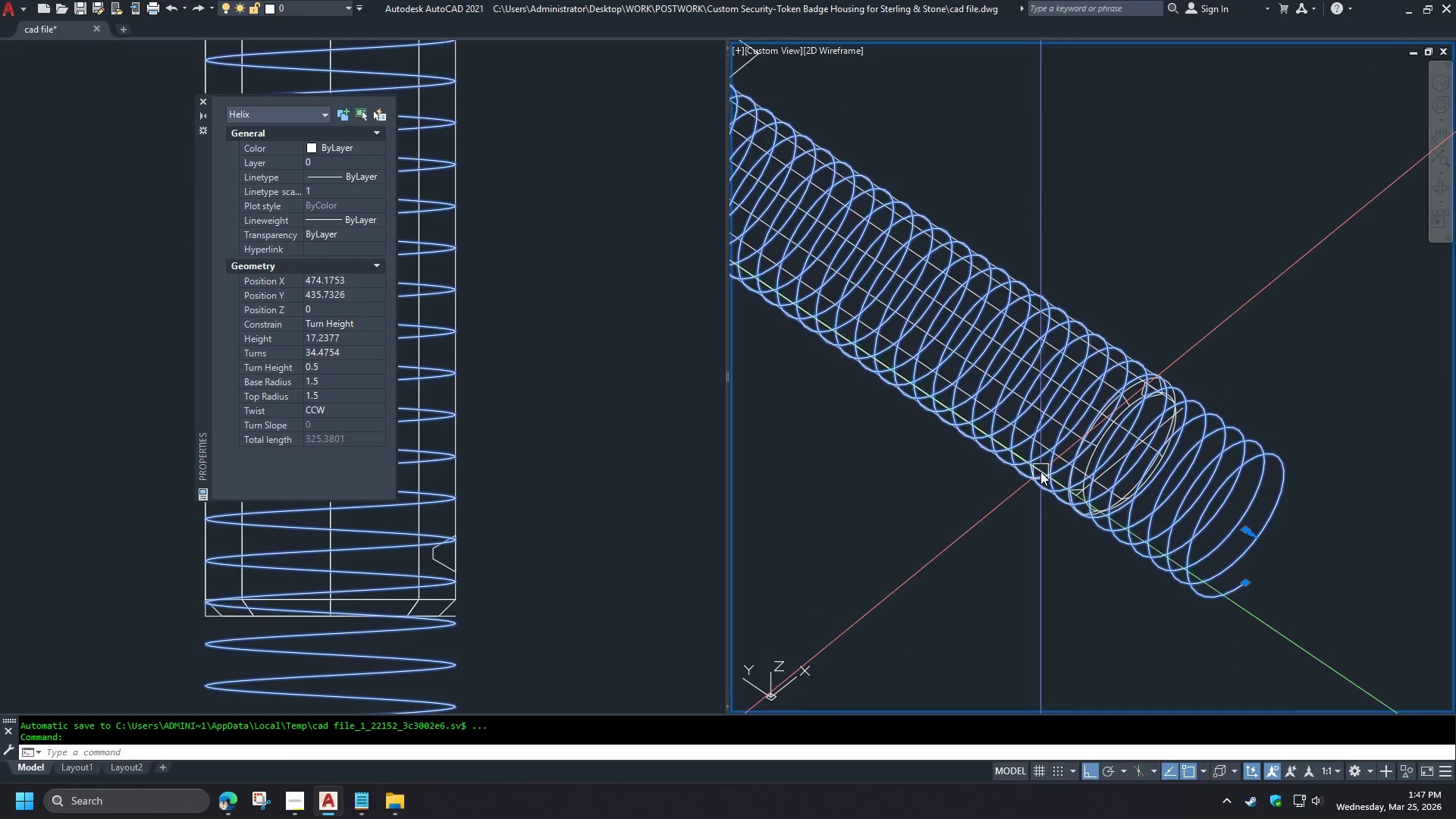 
key(Escape)
 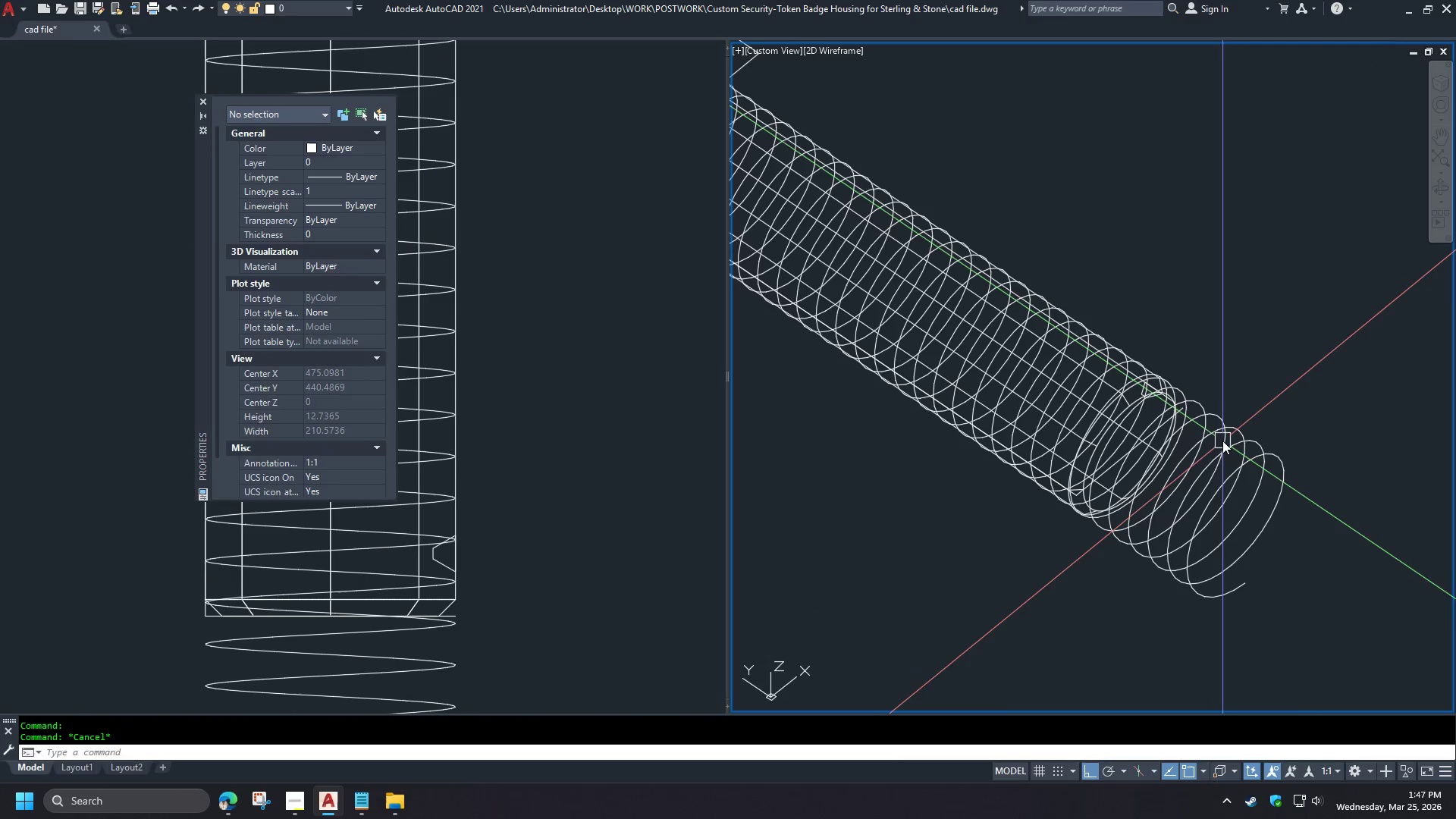 
scroll: coordinate [1021, 421], scroll_direction: down, amount: 3.0
 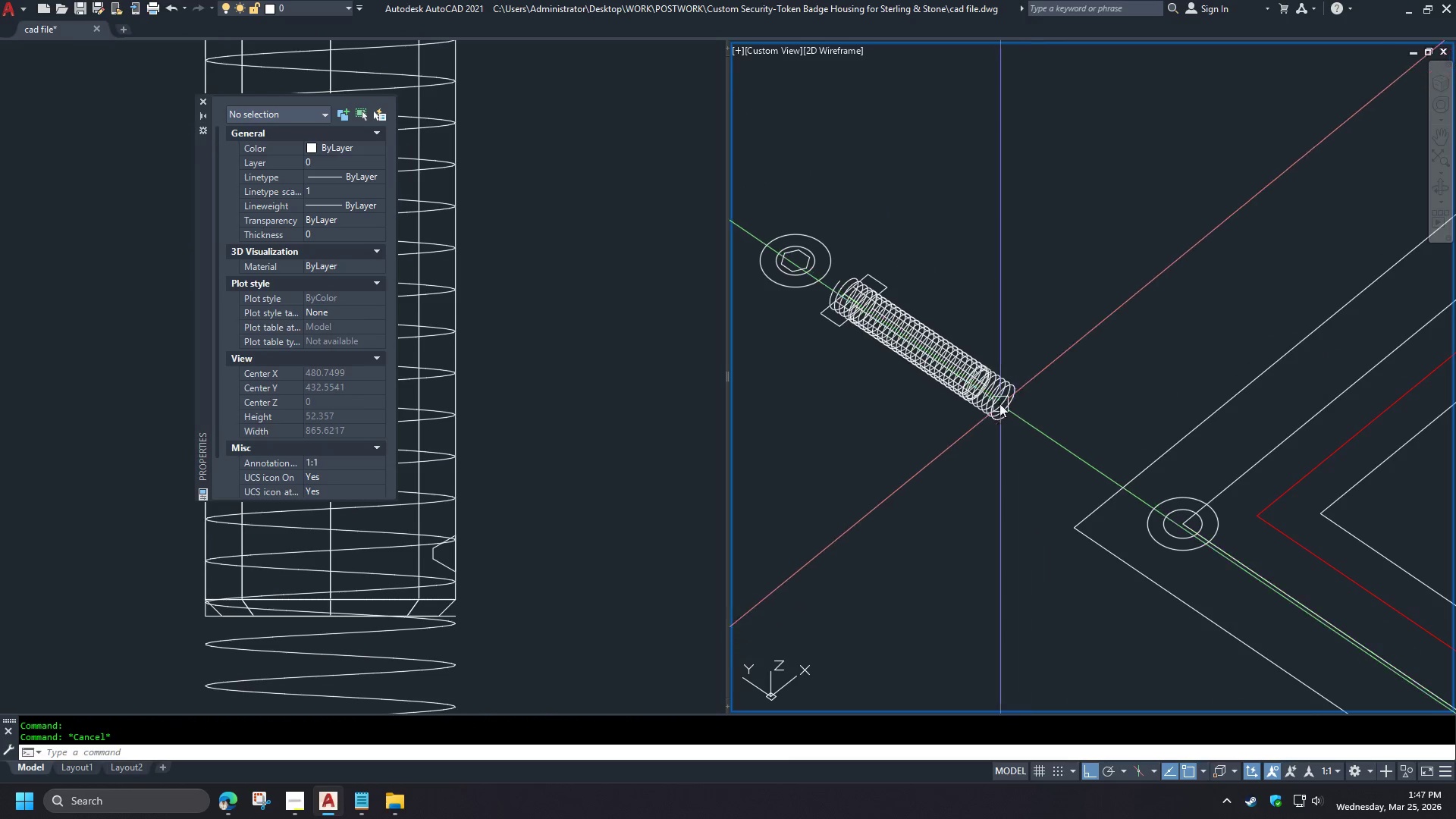 
scroll: coordinate [968, 279], scroll_direction: up, amount: 6.0
 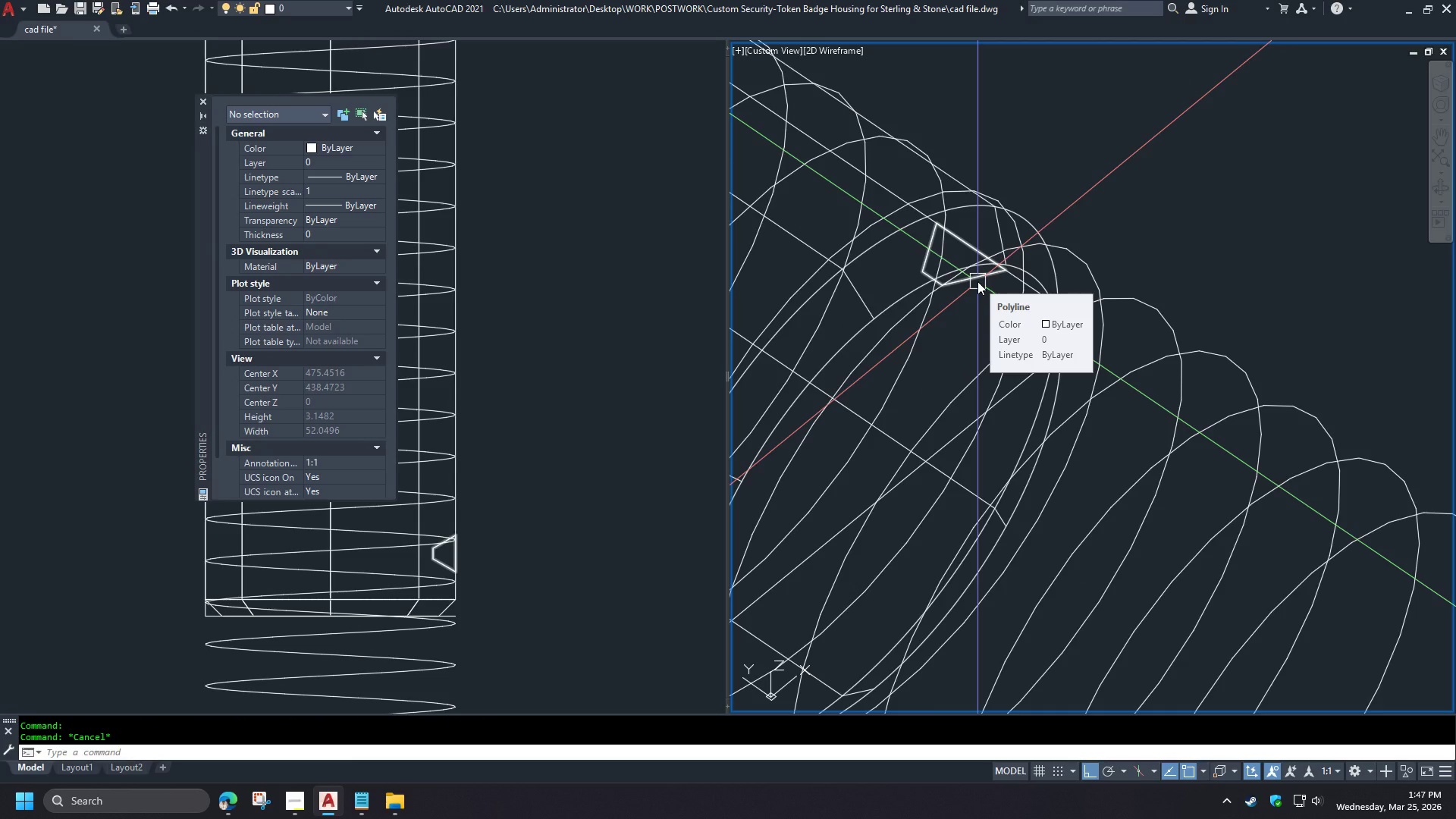 
left_click([977, 281])
 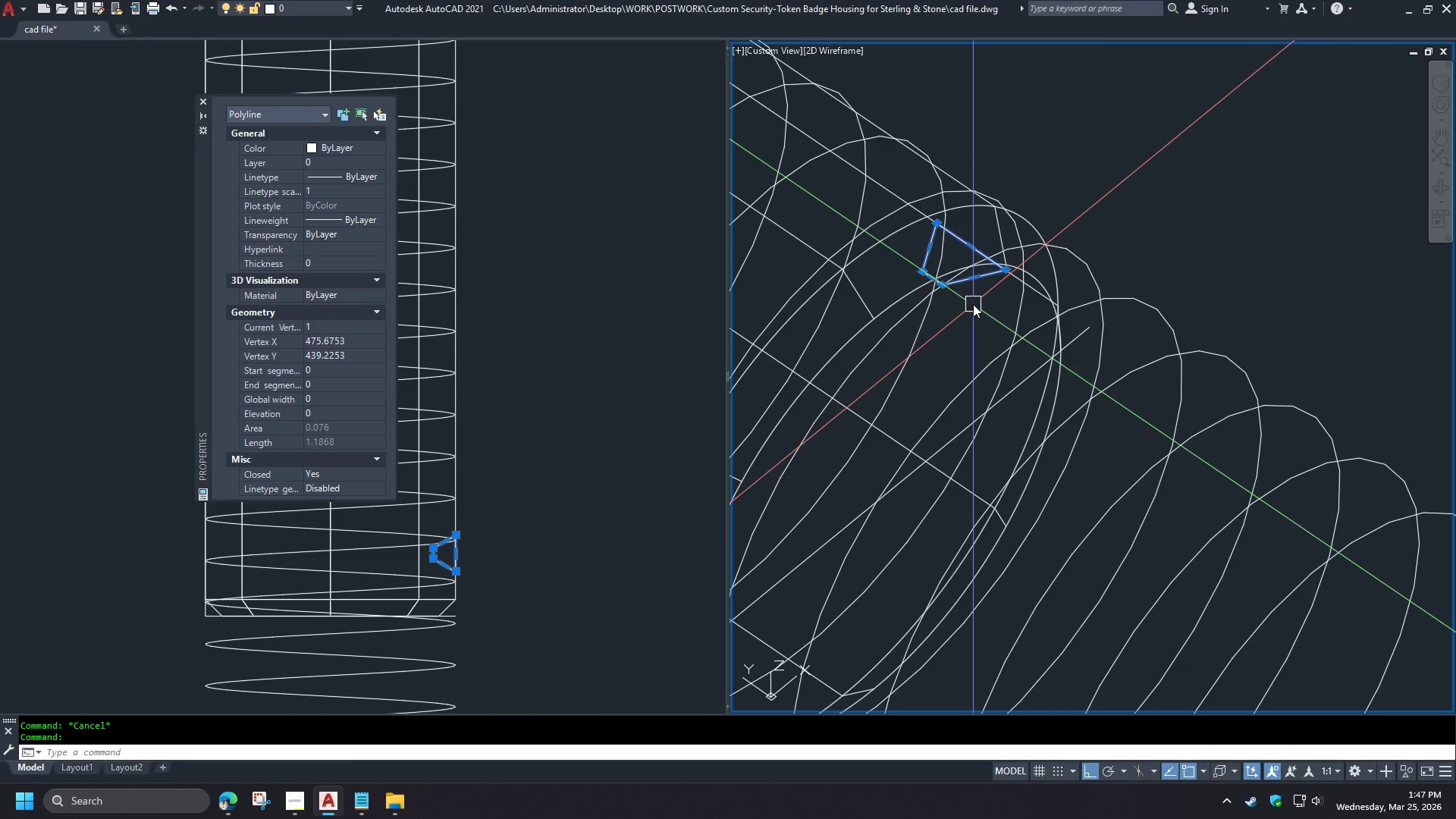 
left_click([205, 101])
 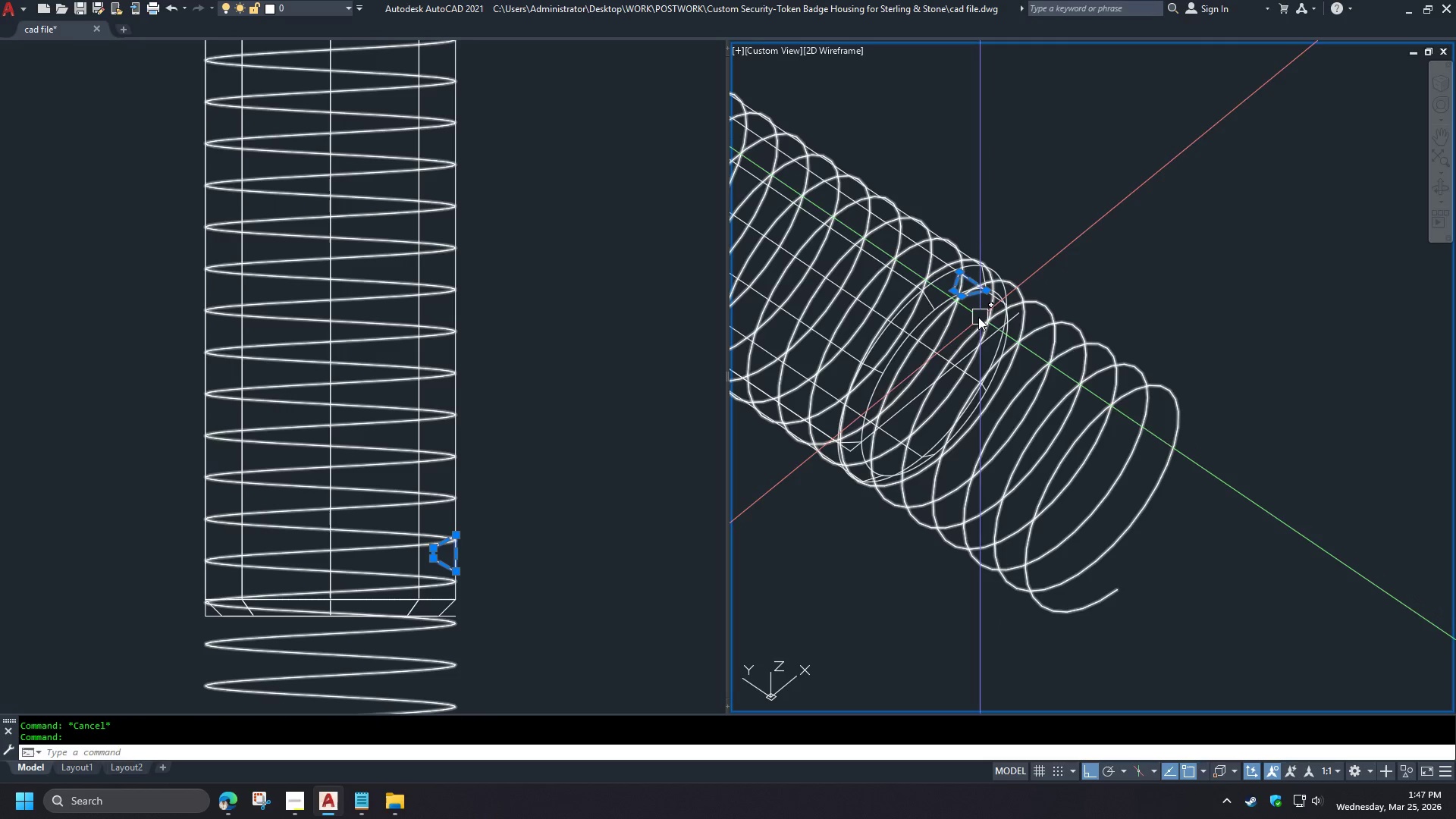 
scroll: coordinate [973, 304], scroll_direction: down, amount: 2.0
 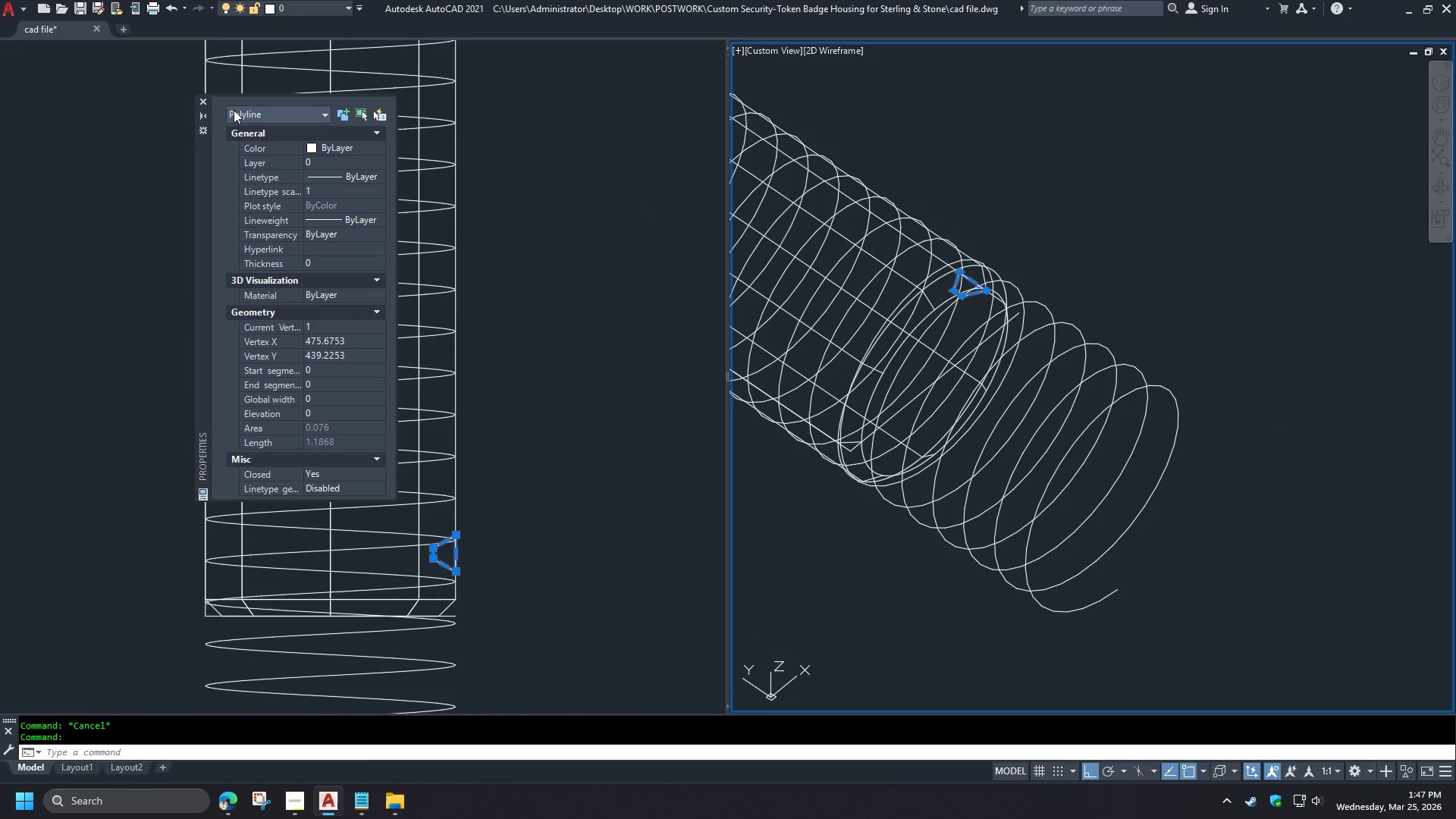 
key(M)
 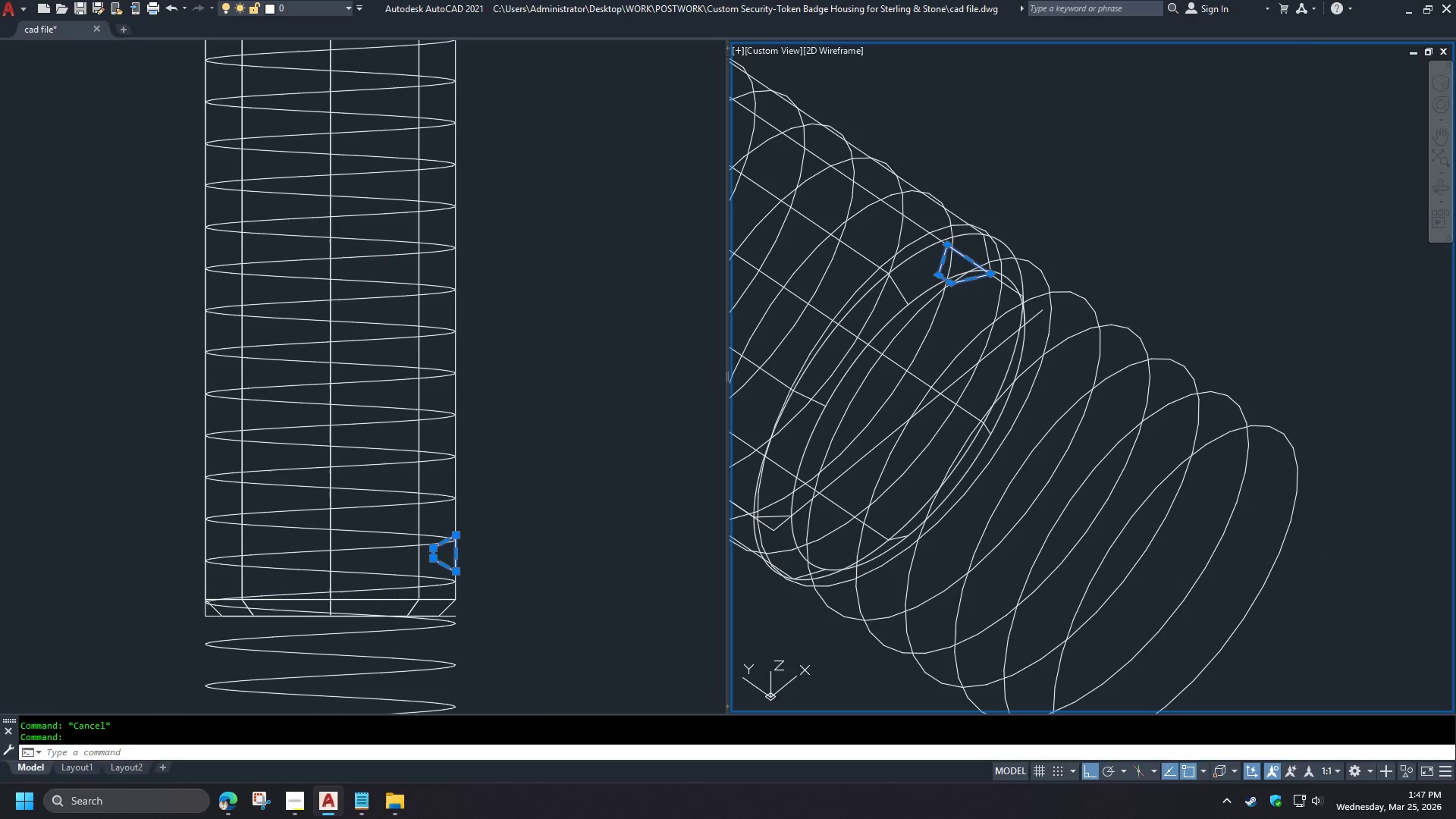 
key(Space)
 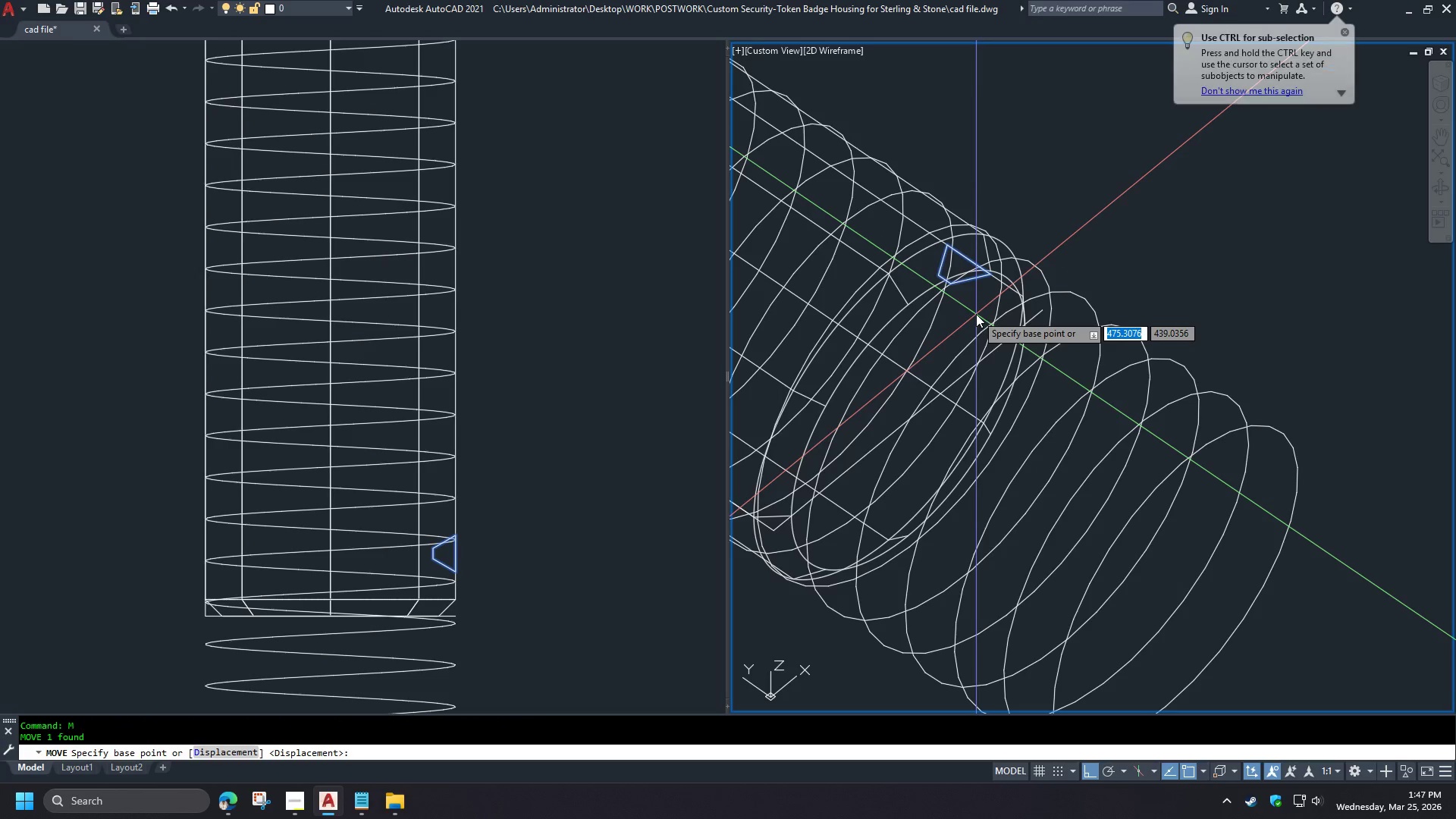 
left_click([968, 306])
 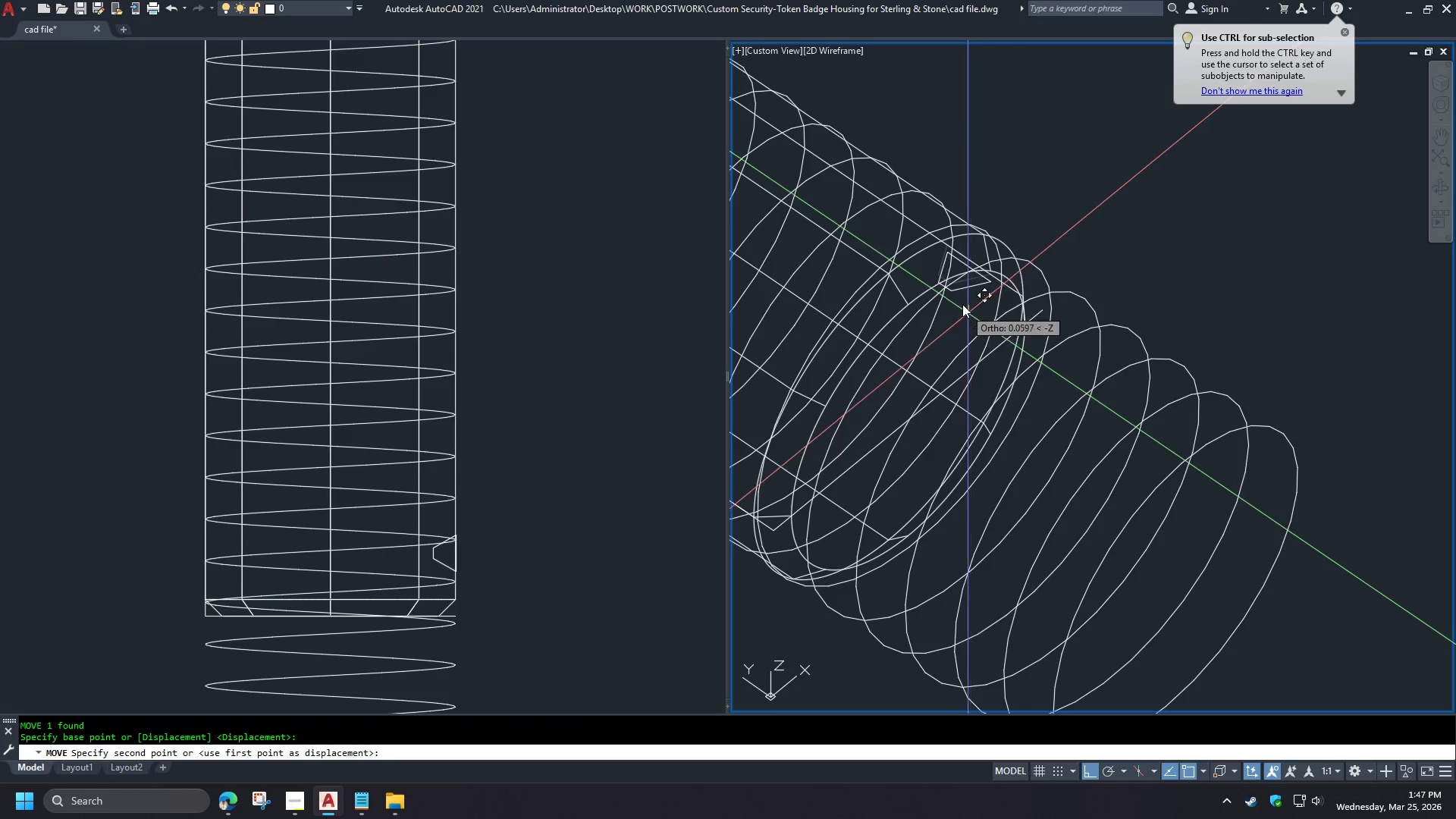 
scroll: coordinate [977, 317], scroll_direction: up, amount: 1.0
 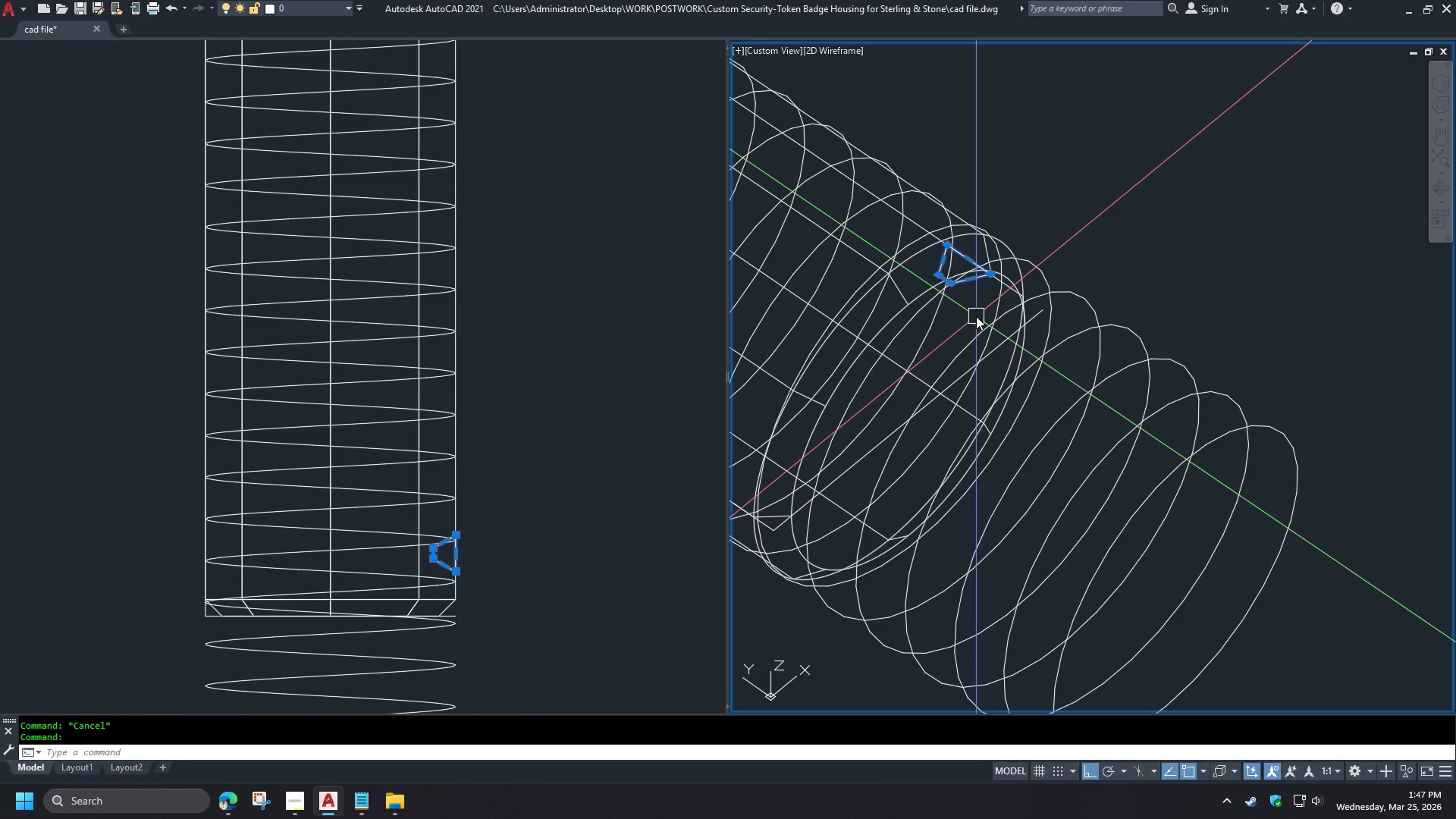 
left_click([1150, 499])
 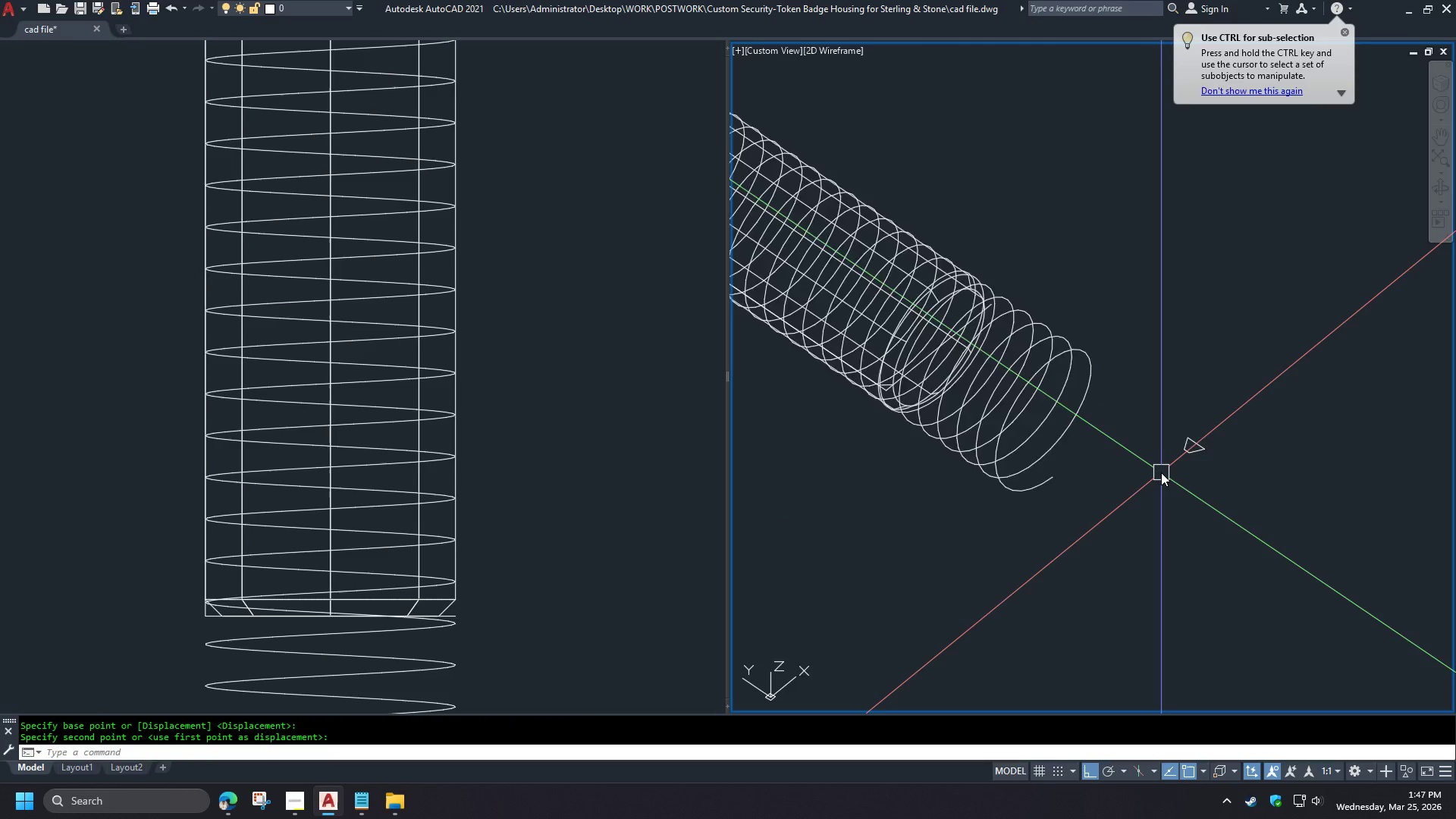 
scroll: coordinate [957, 300], scroll_direction: down, amount: 2.0
 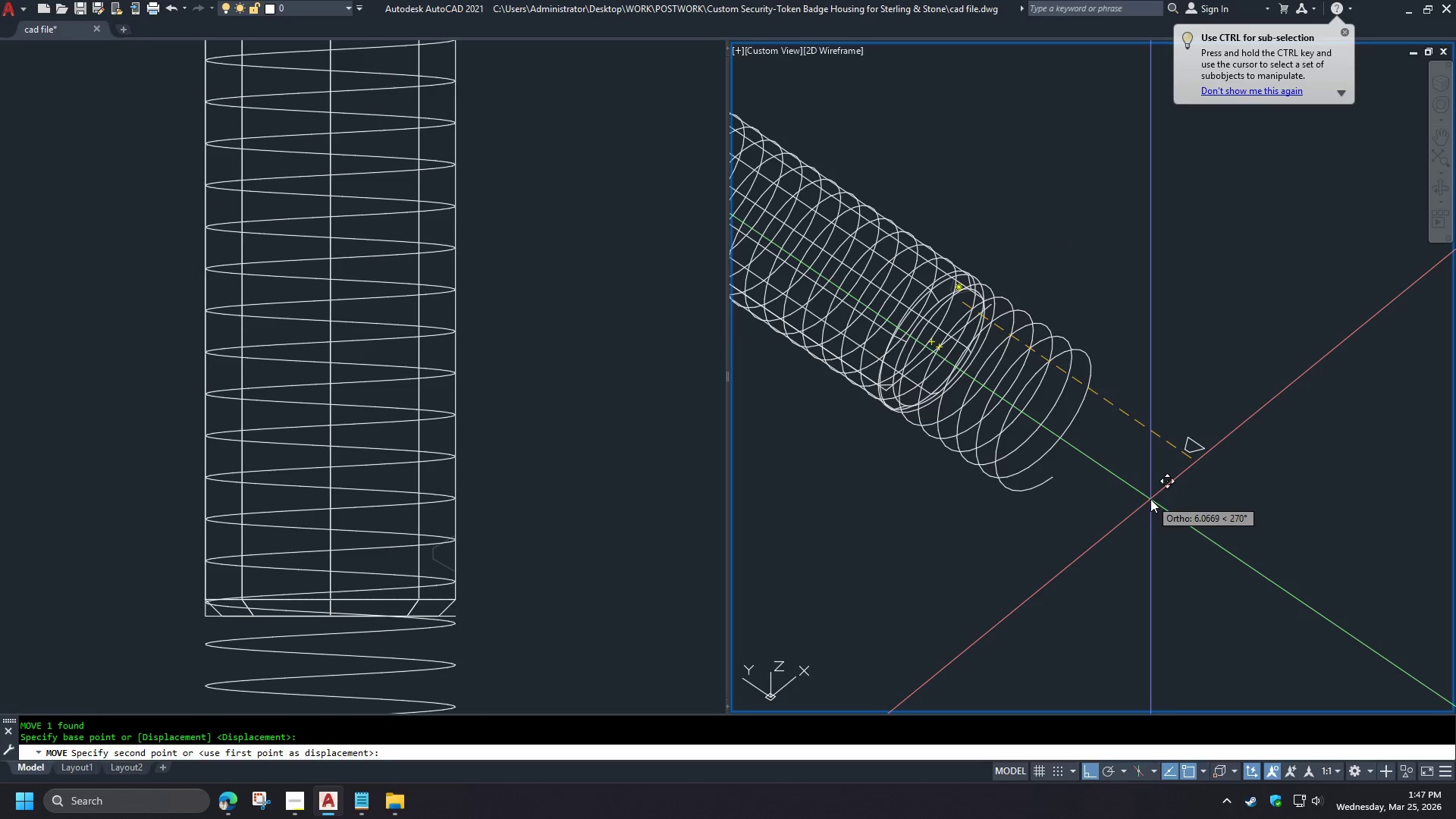 
scroll: coordinate [1161, 472], scroll_direction: up, amount: 1.0
 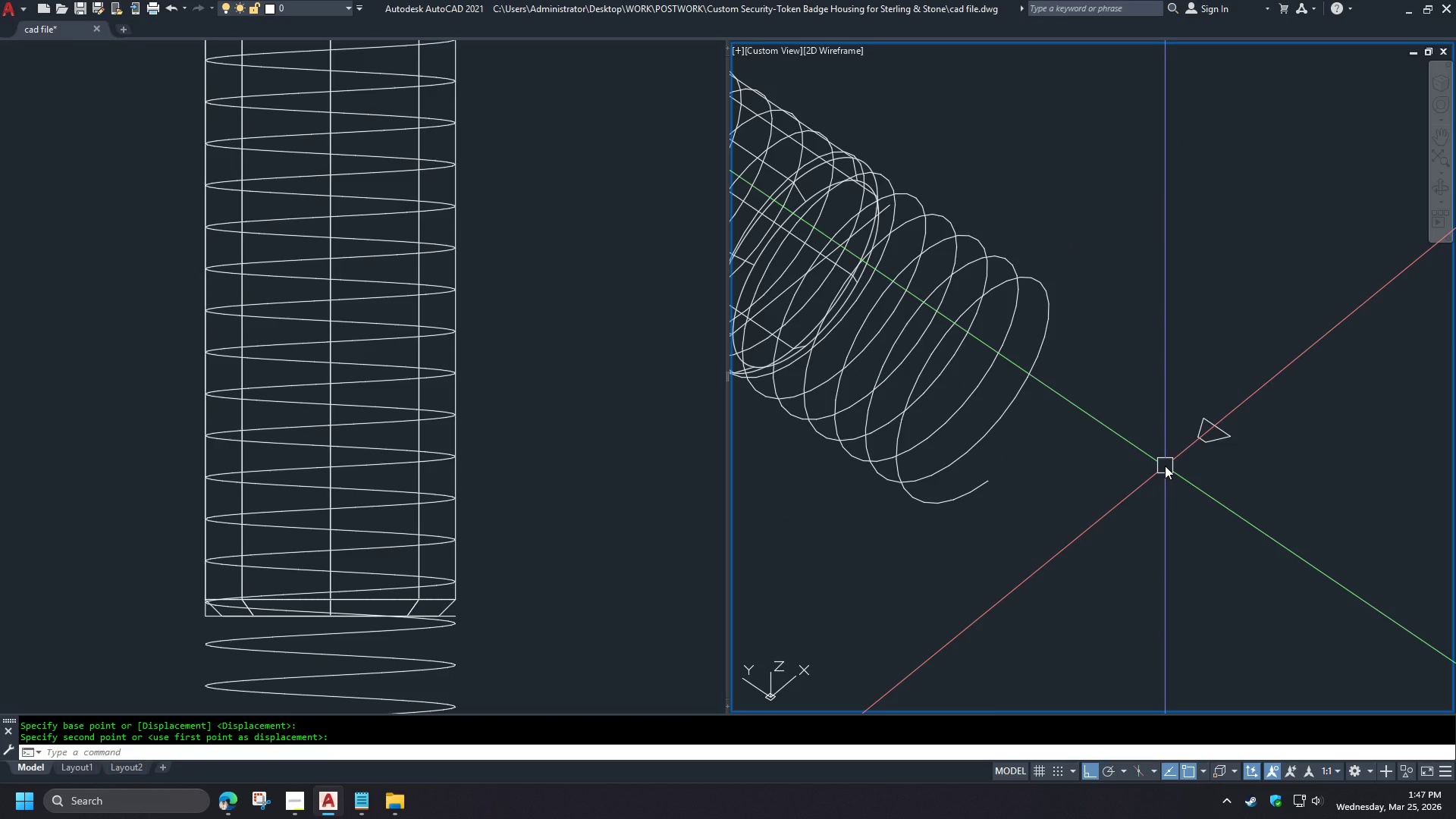 
left_click([513, 507])
 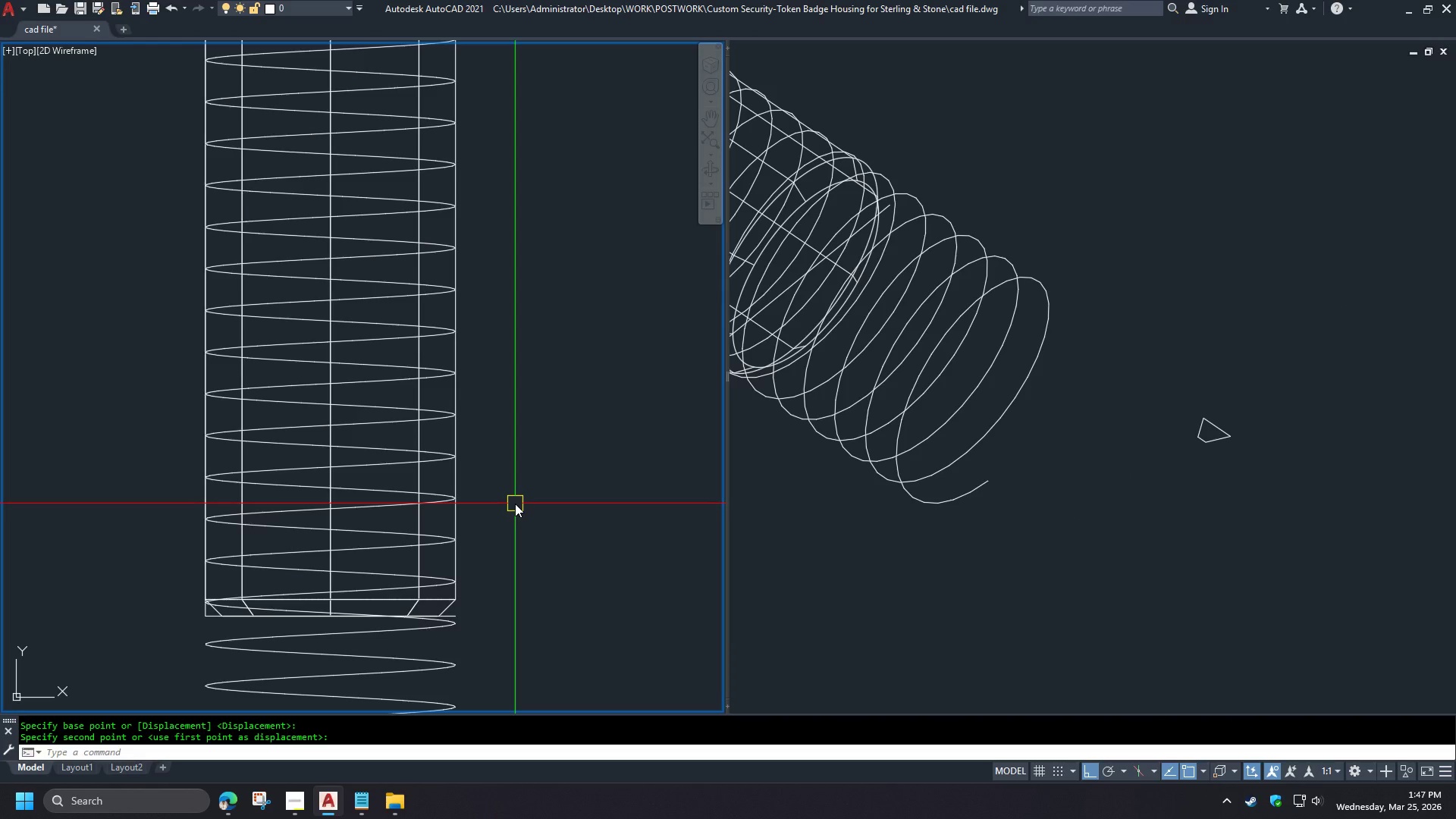 
key(Minus)
 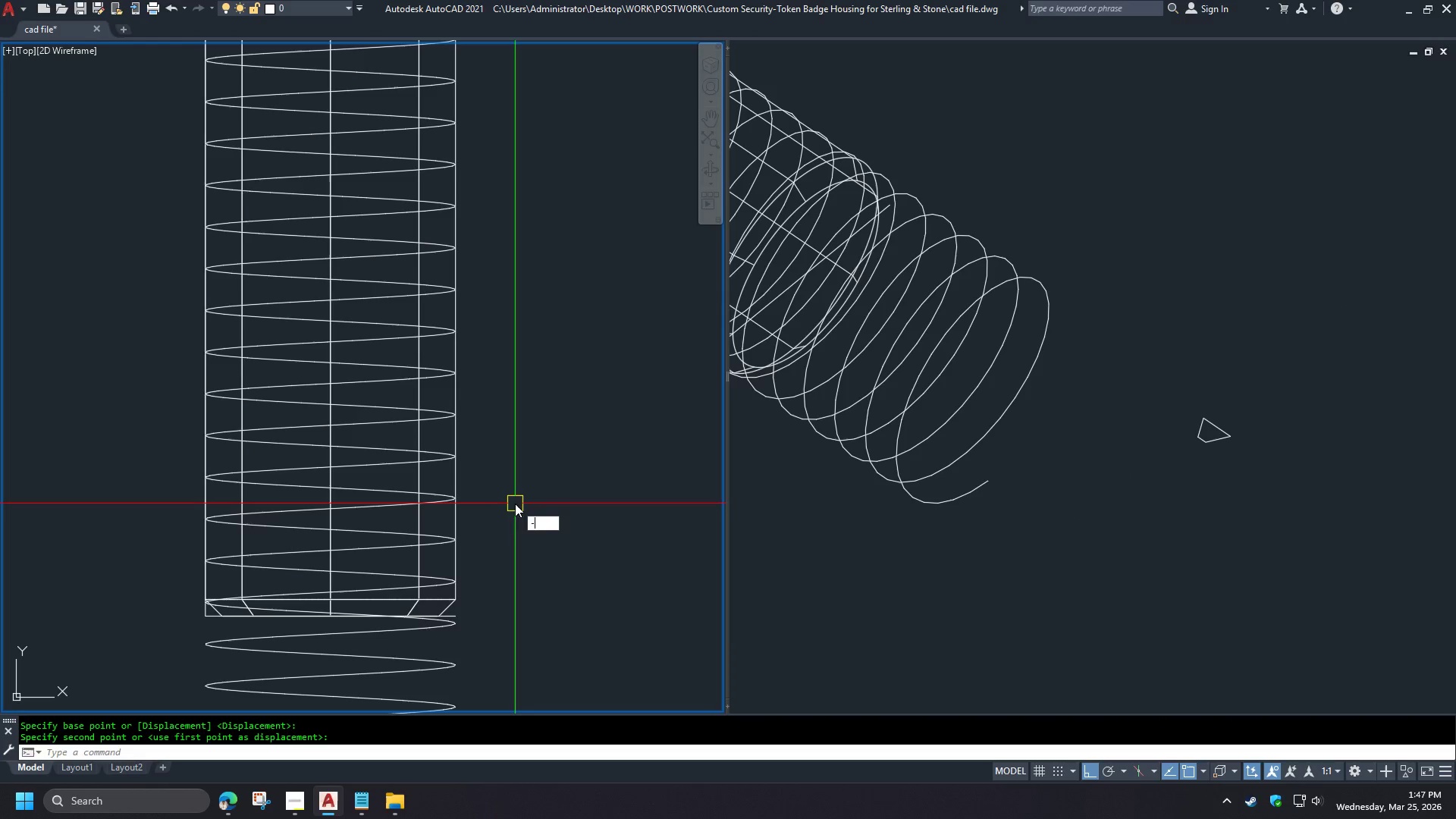 
key(V)
 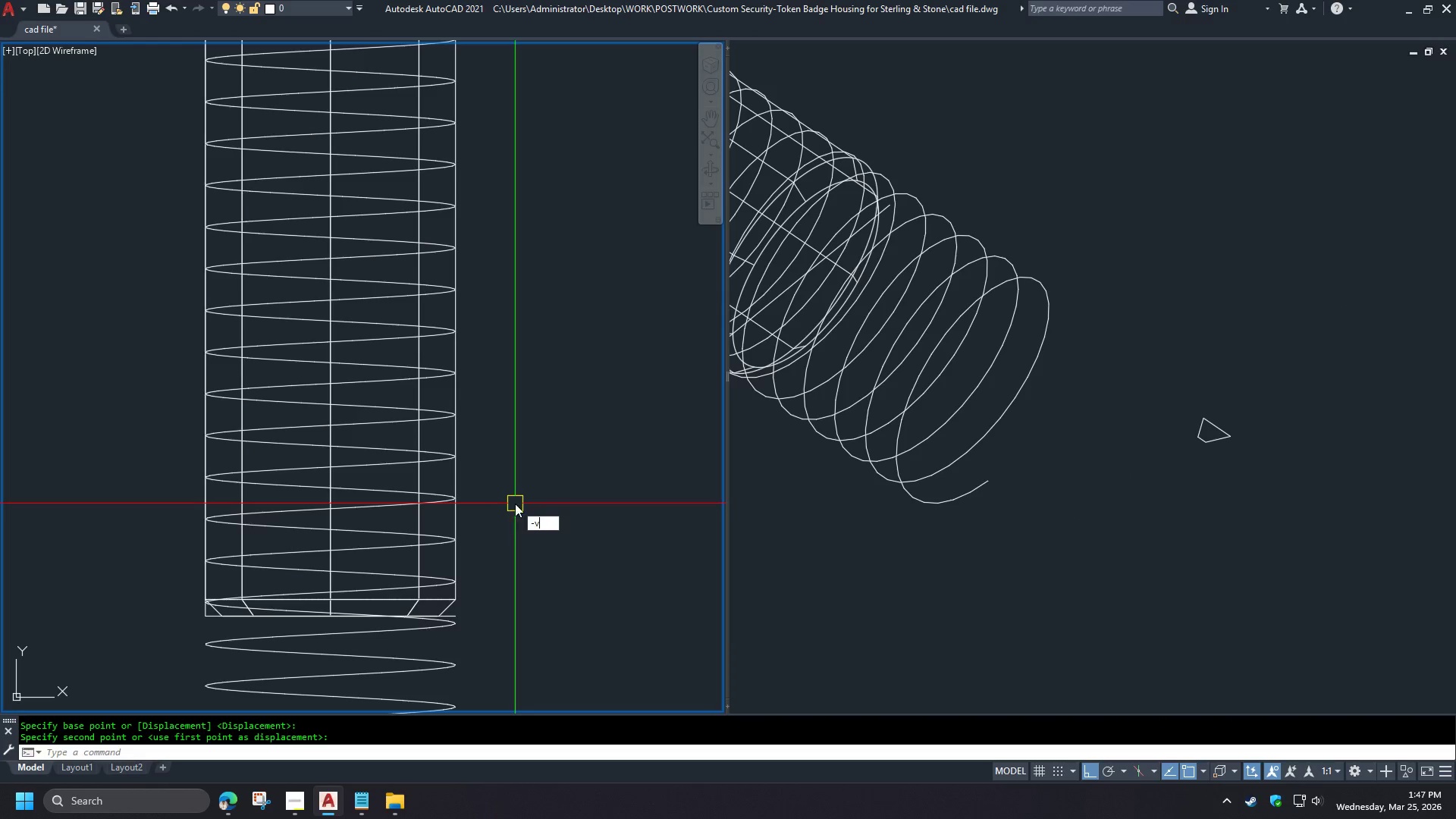 
key(Space)
 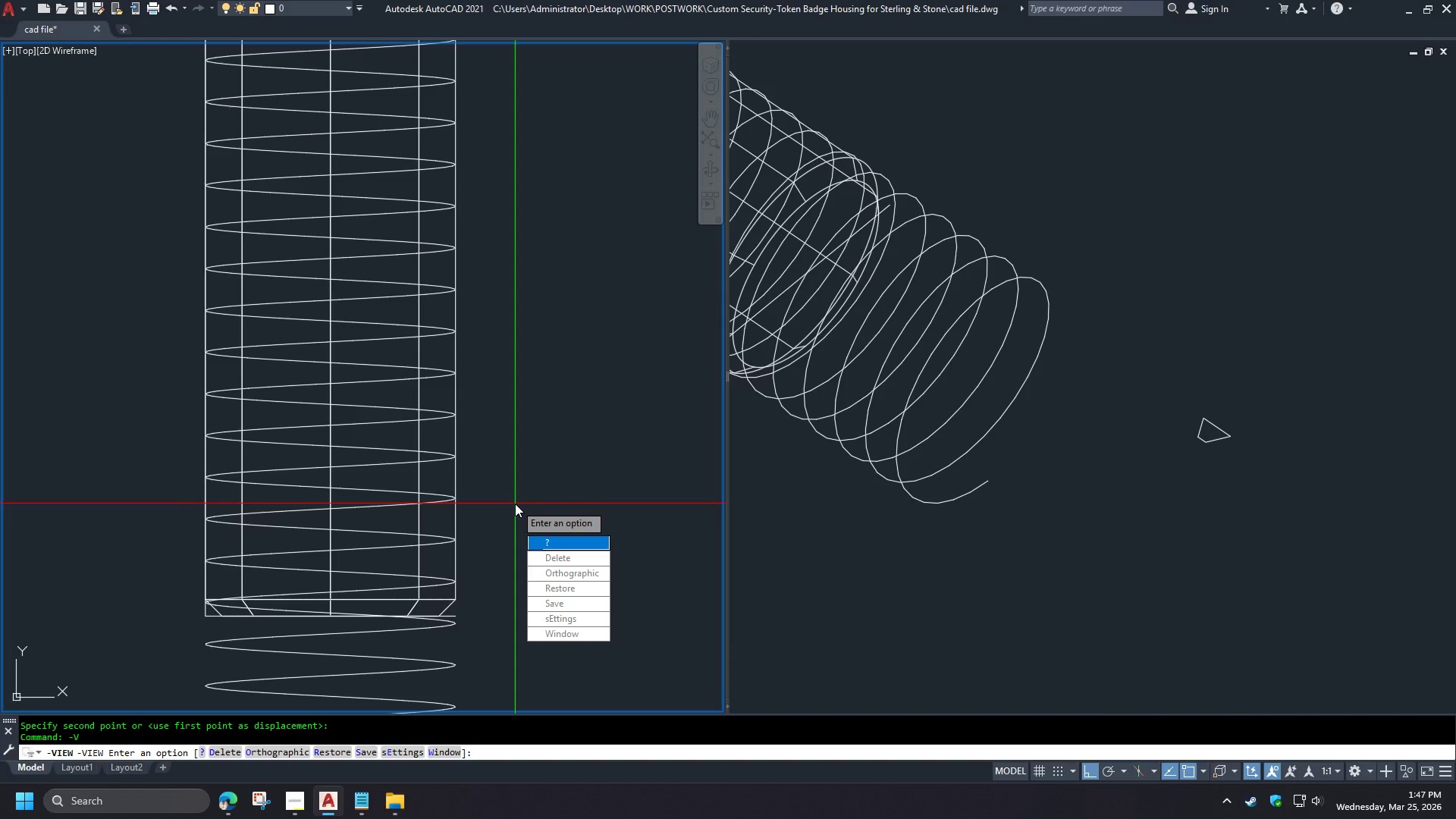 
key(F)
 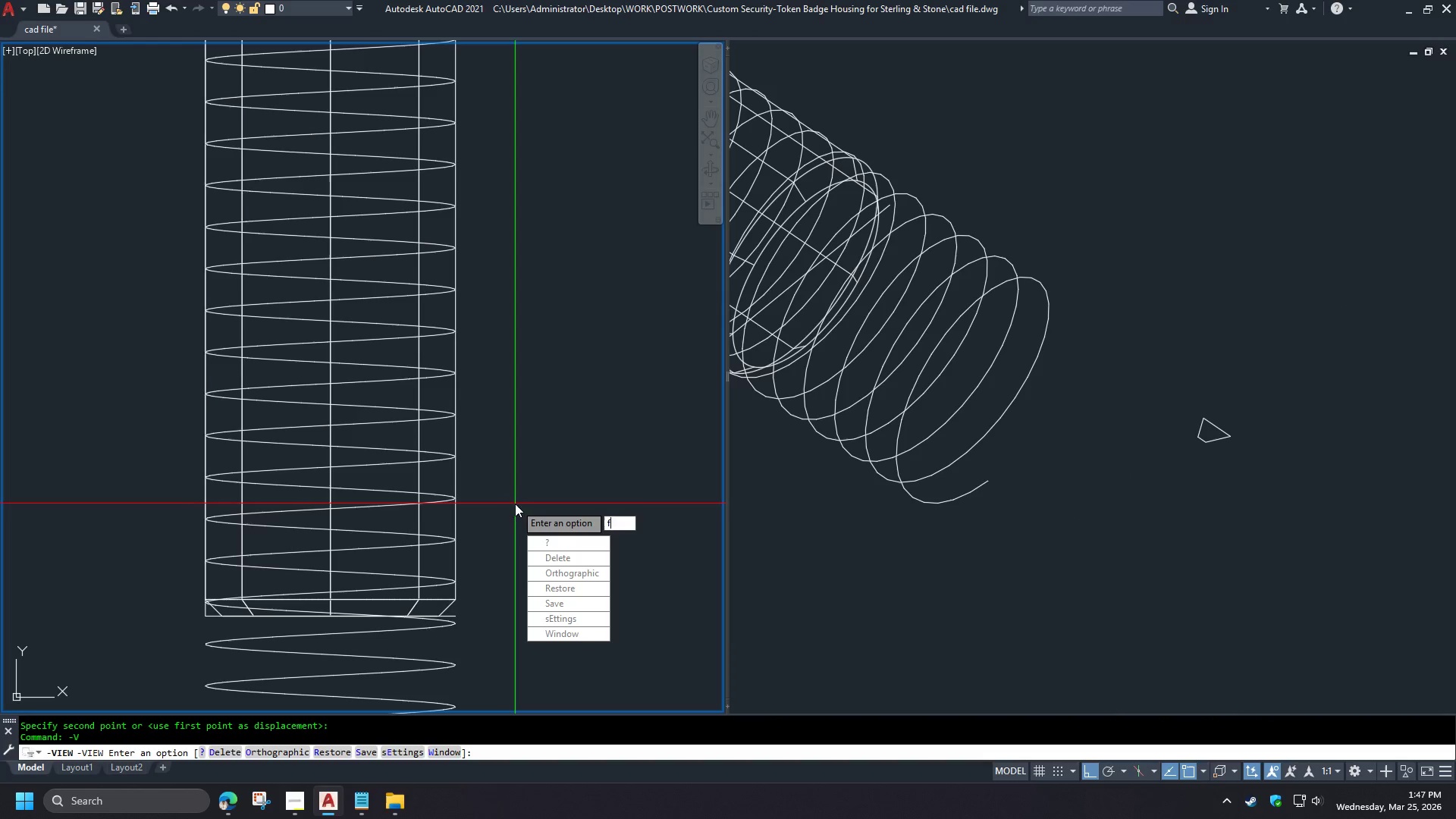 
key(R)
 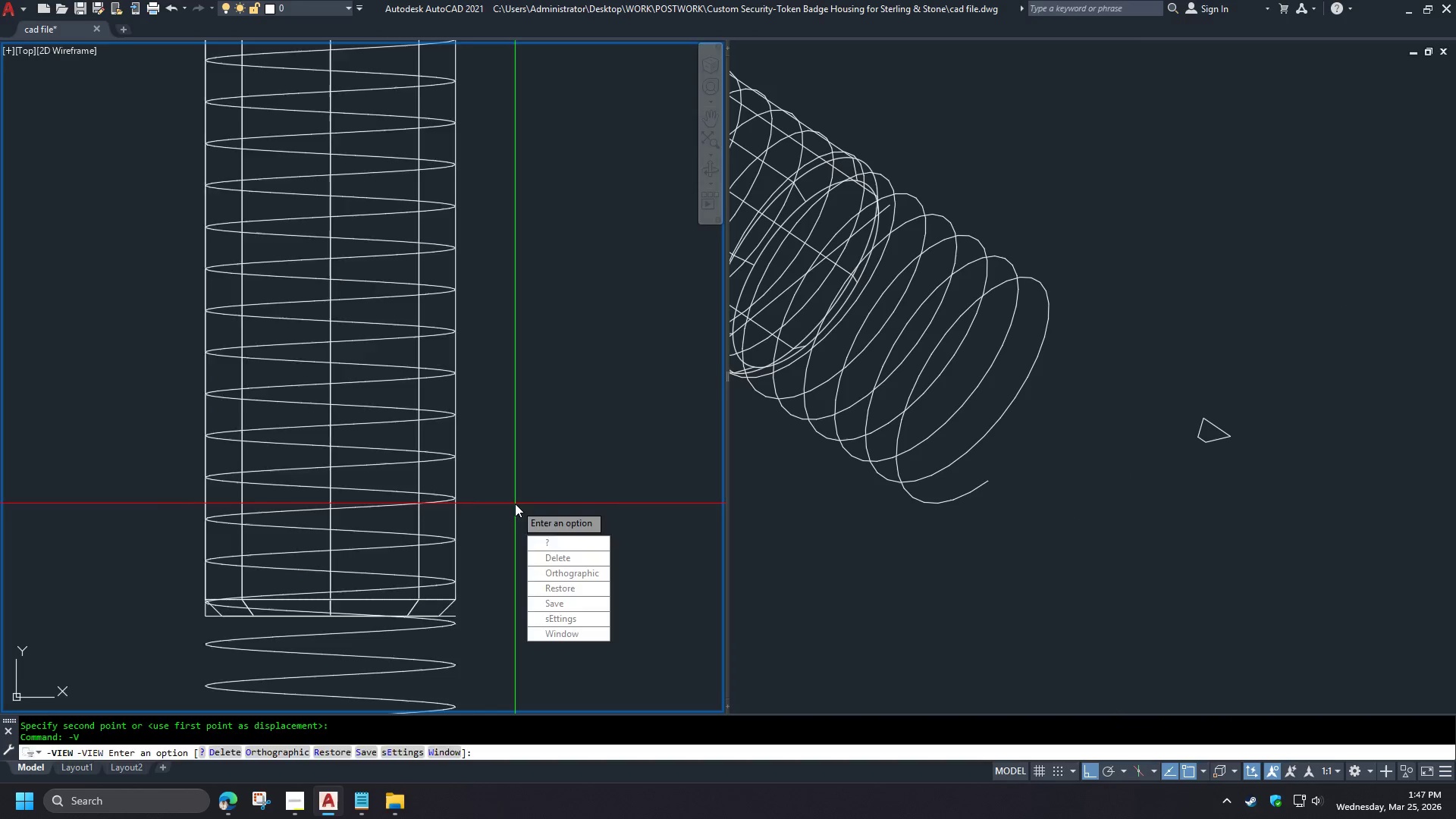 
key(Space)
 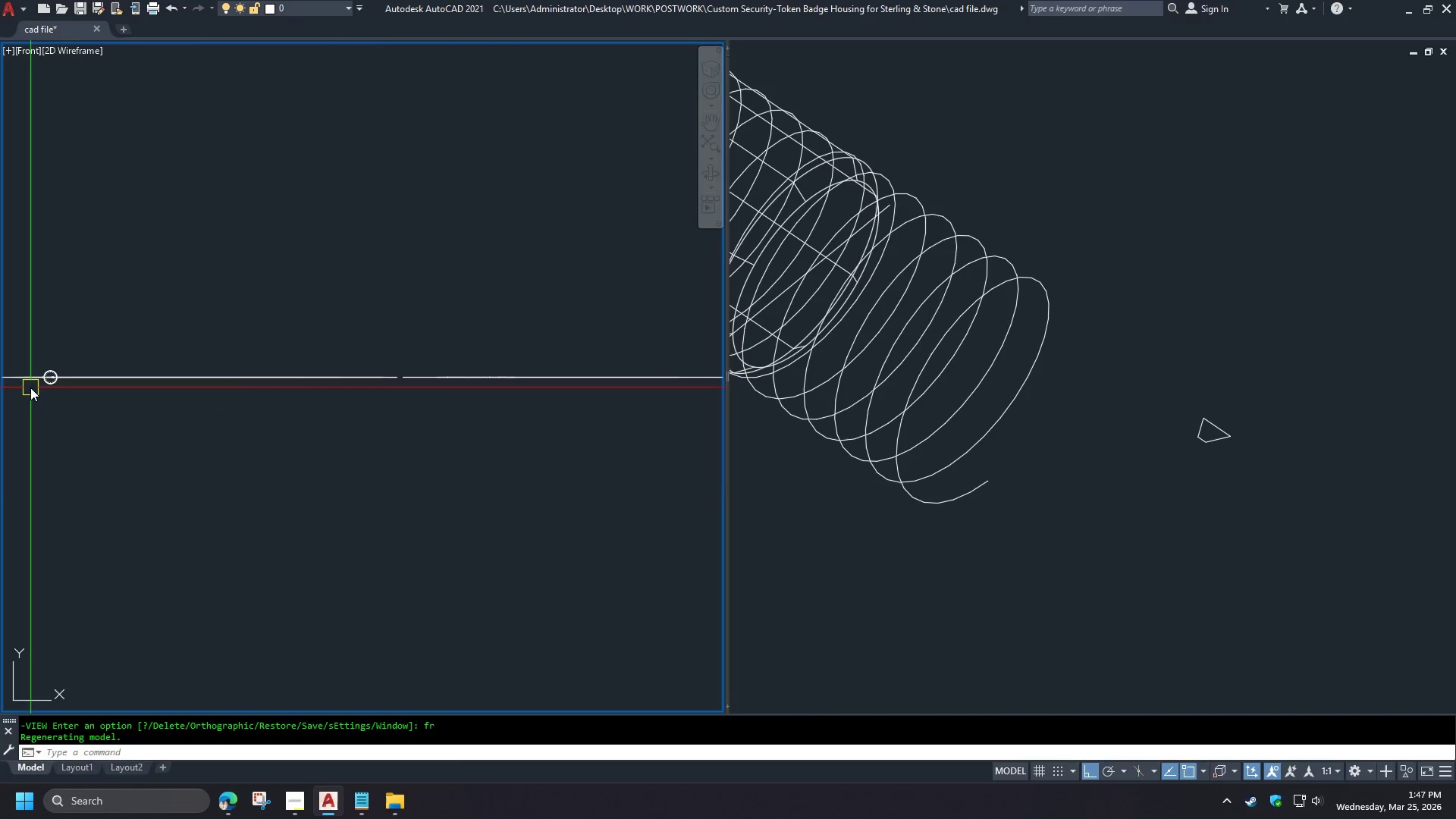 
left_click([1050, 456])
 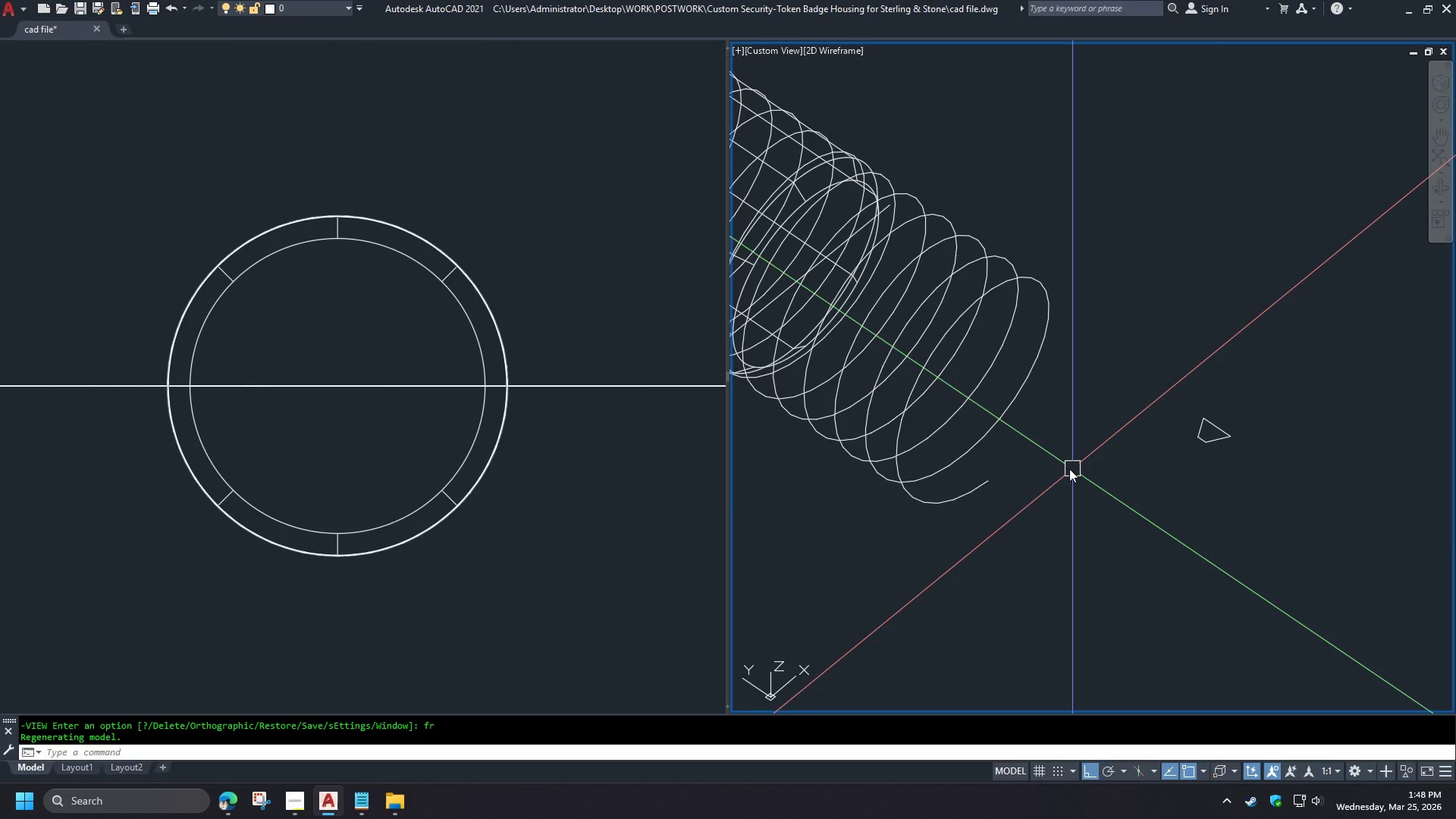 
scroll: coordinate [287, 392], scroll_direction: up, amount: 7.0
 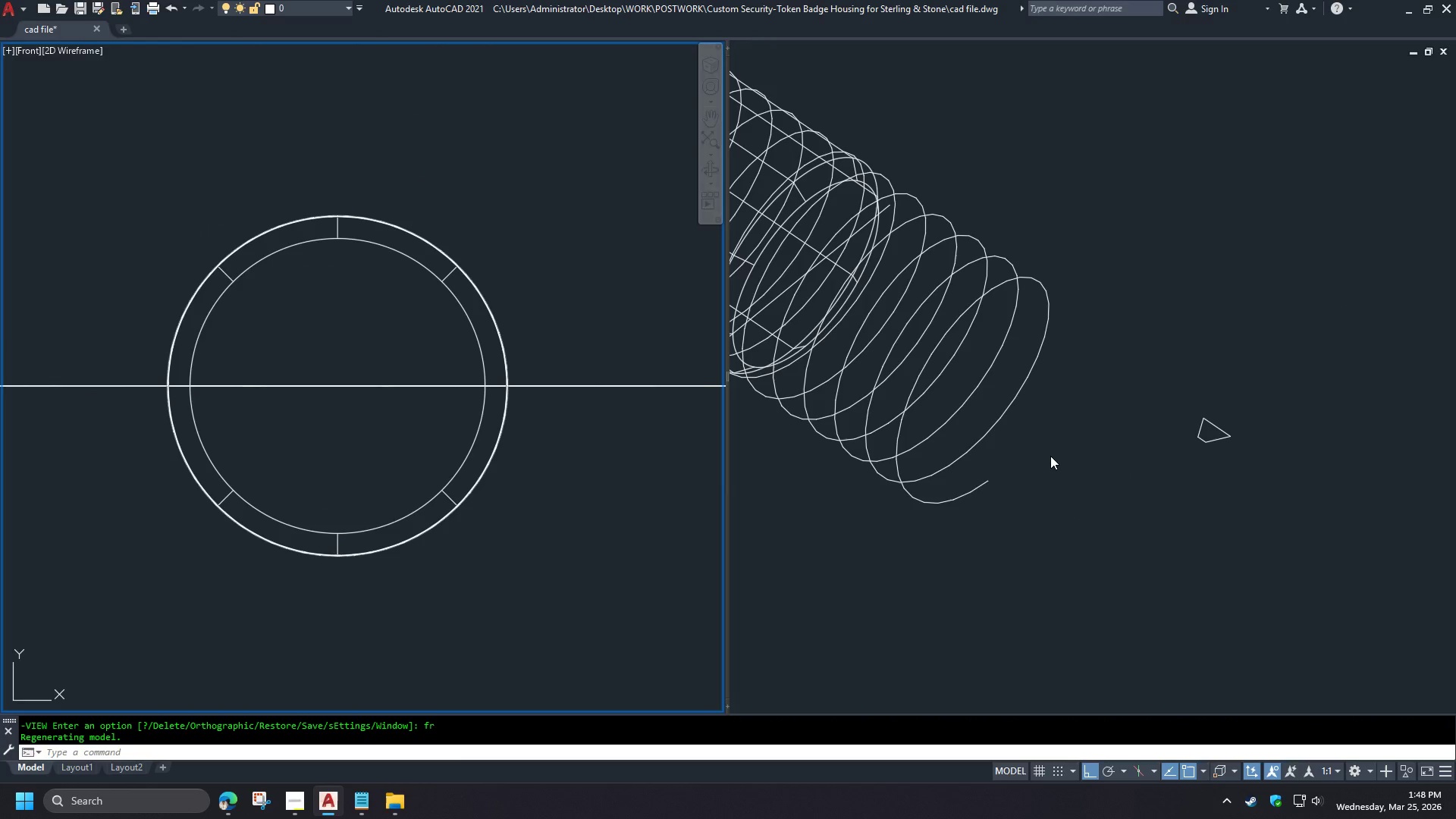 
left_click([1053, 472])
 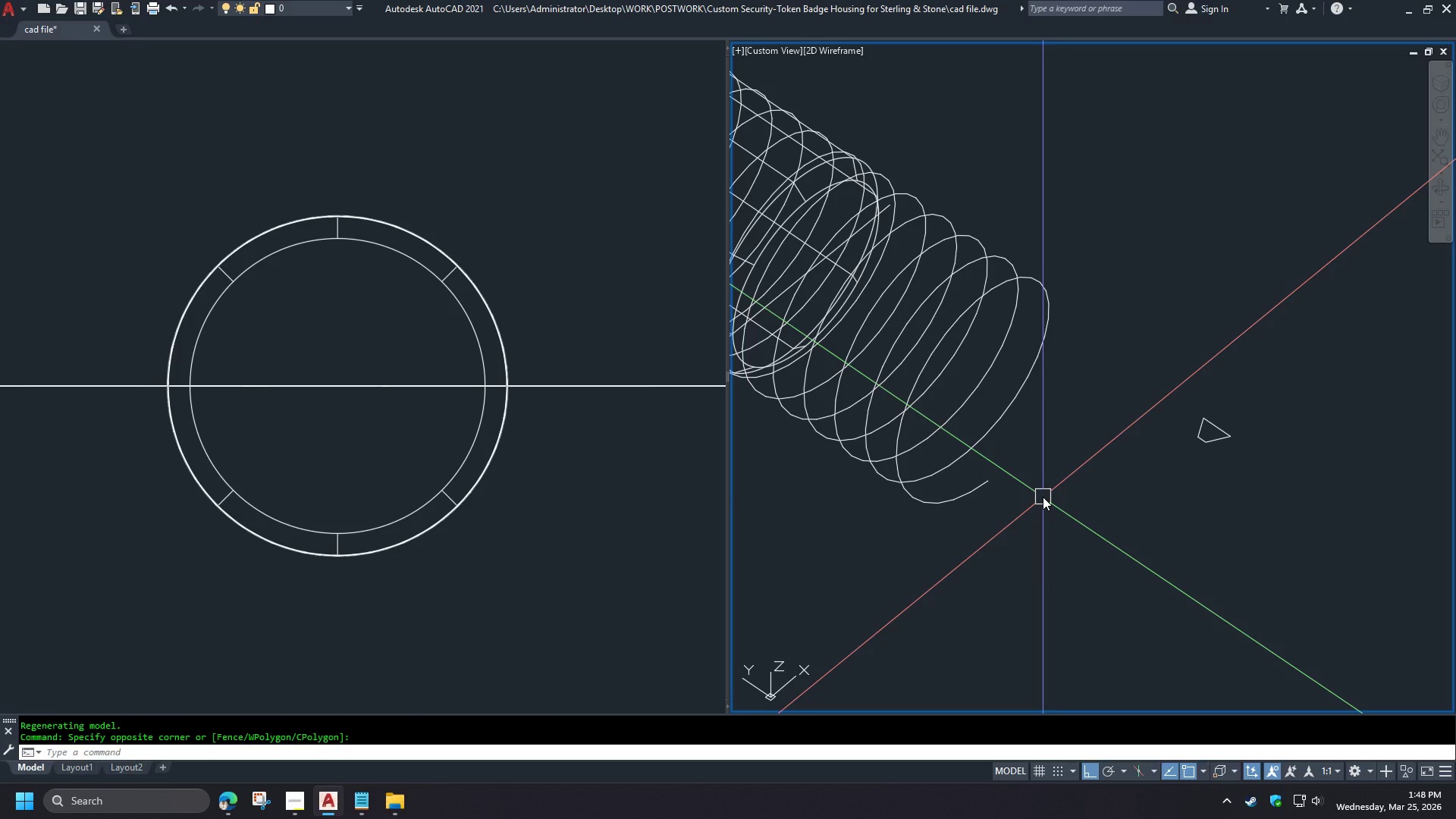 
type(pl)
key(Escape)
 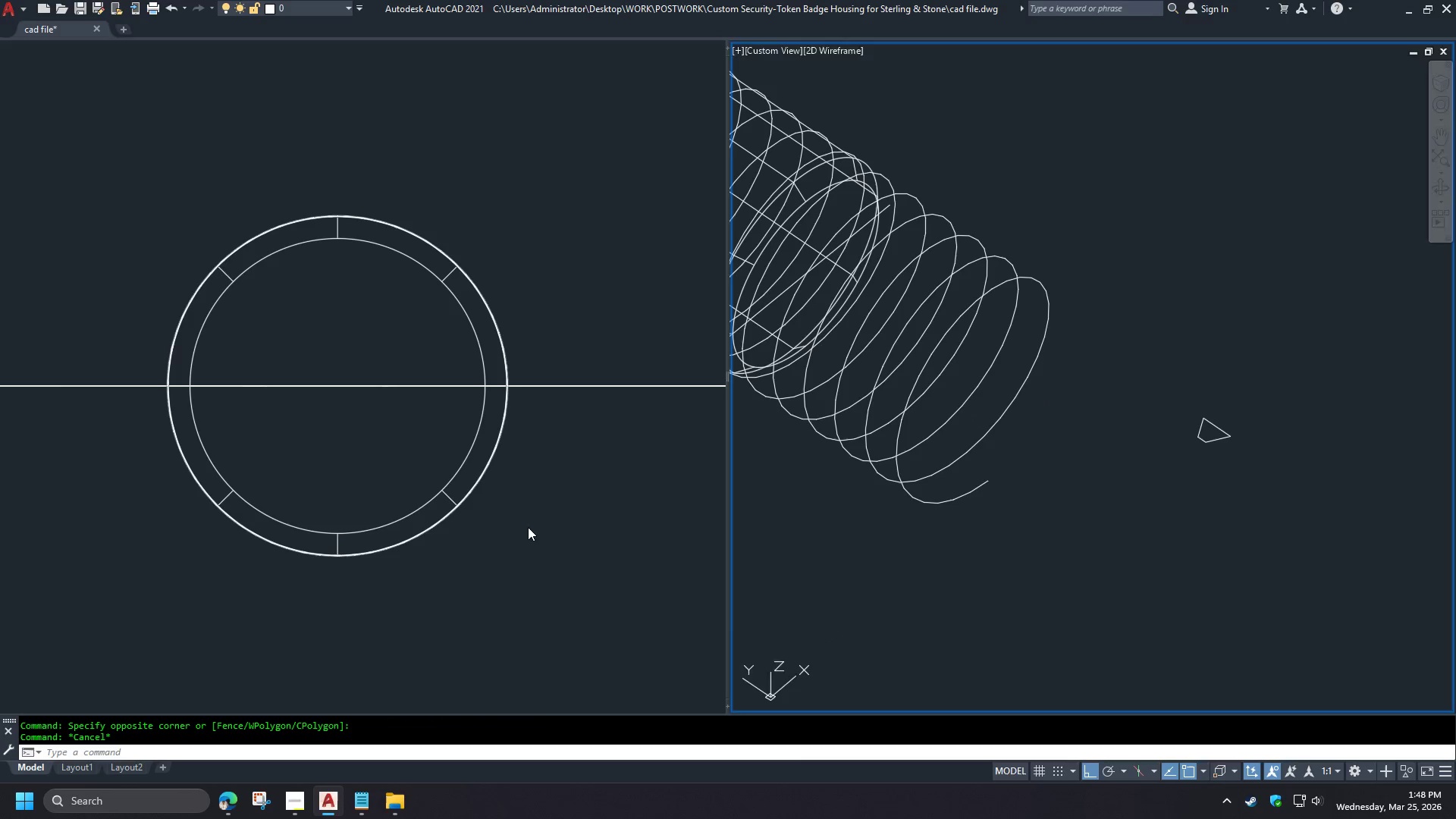 
left_click([526, 527])
 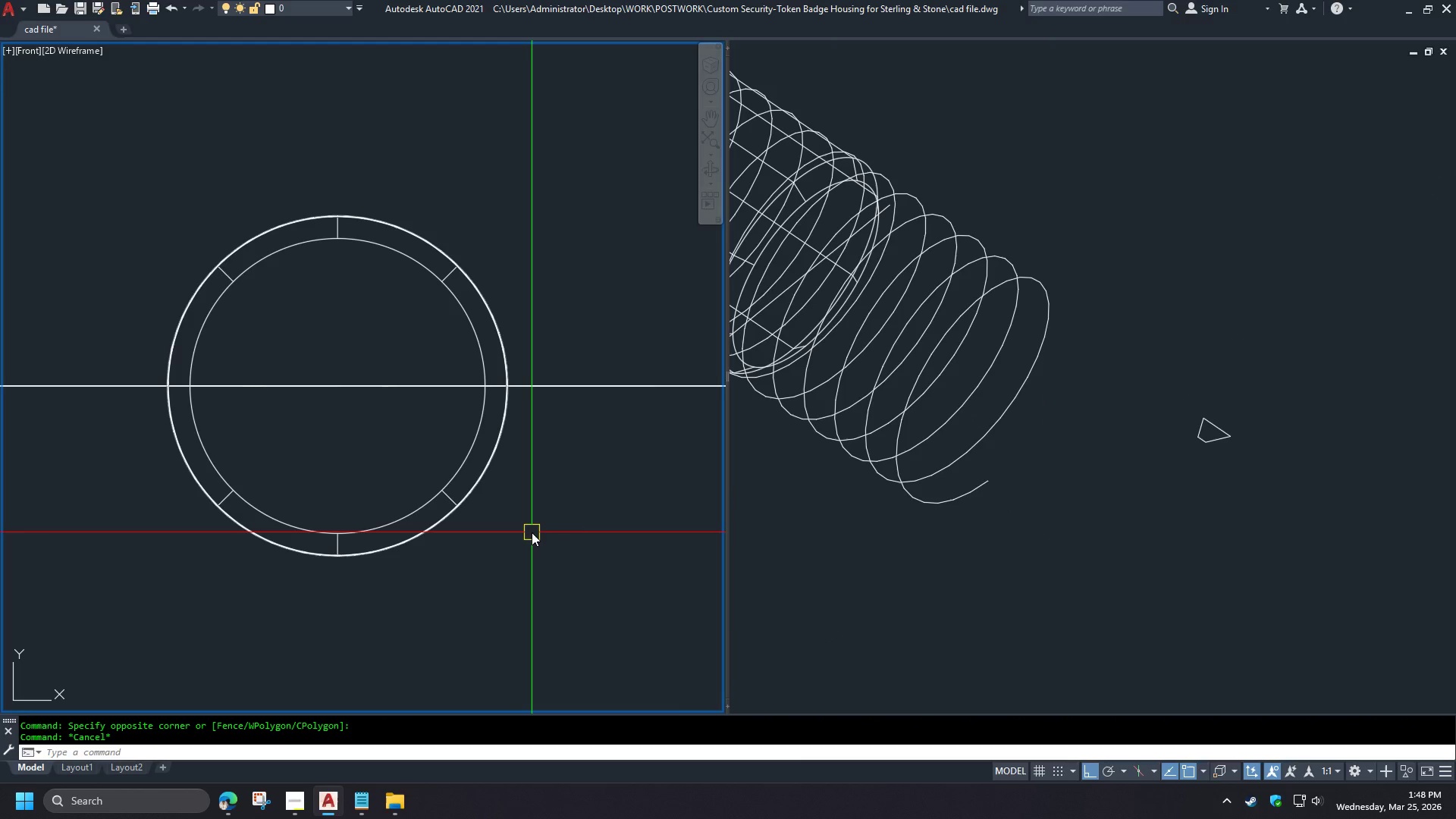 
type(pl )
 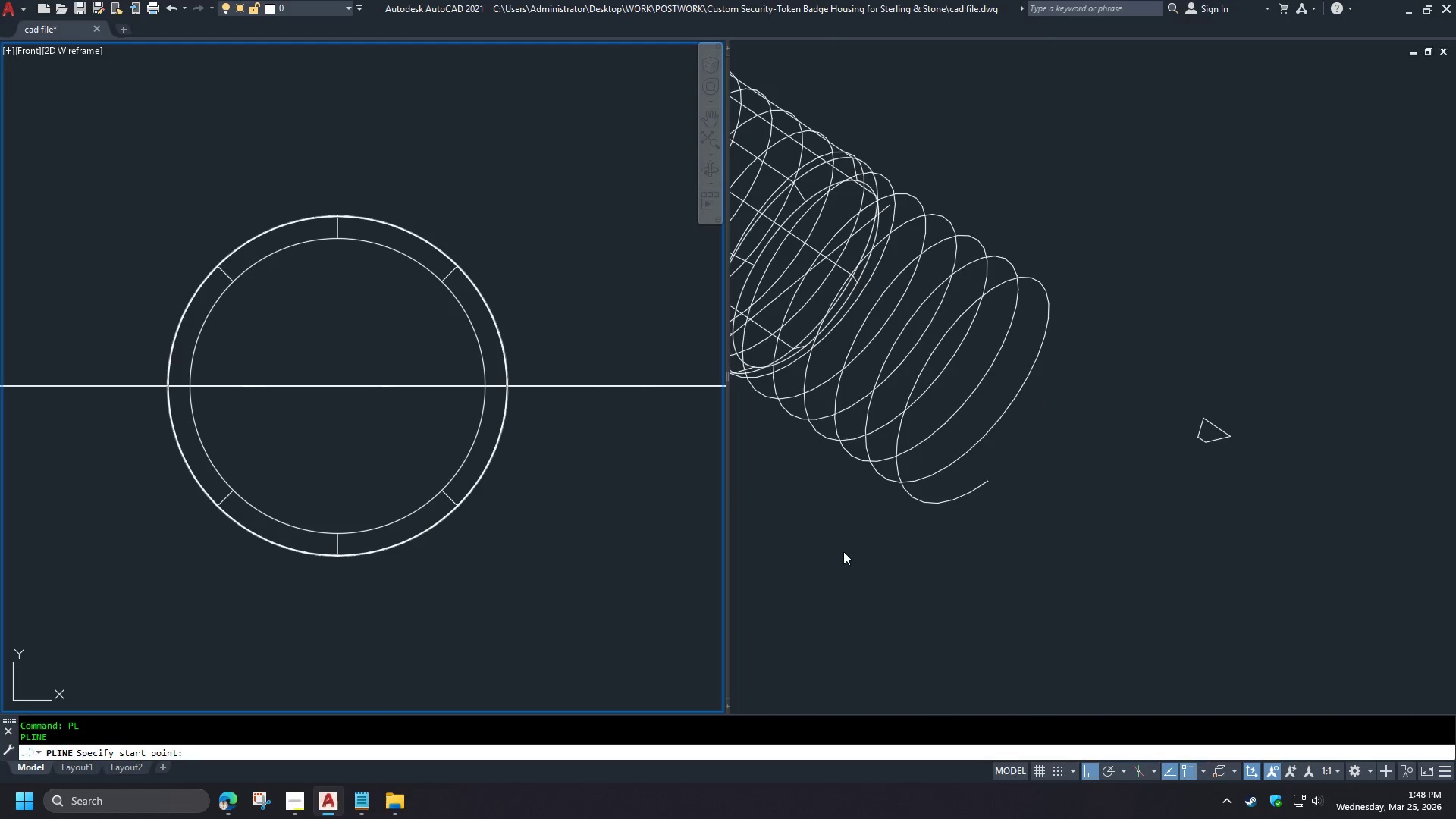 
left_click([1049, 546])
 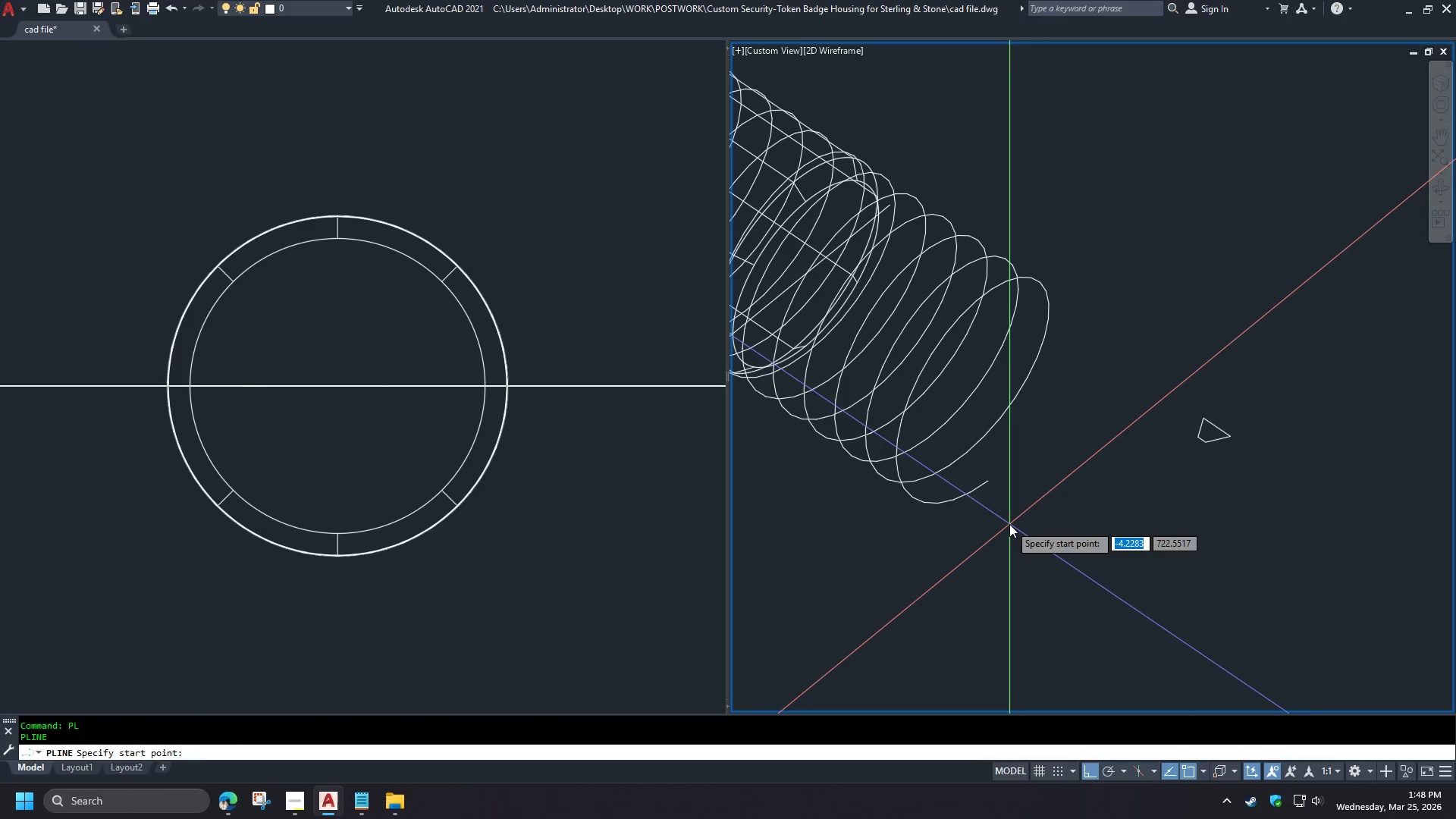 
type(end)
 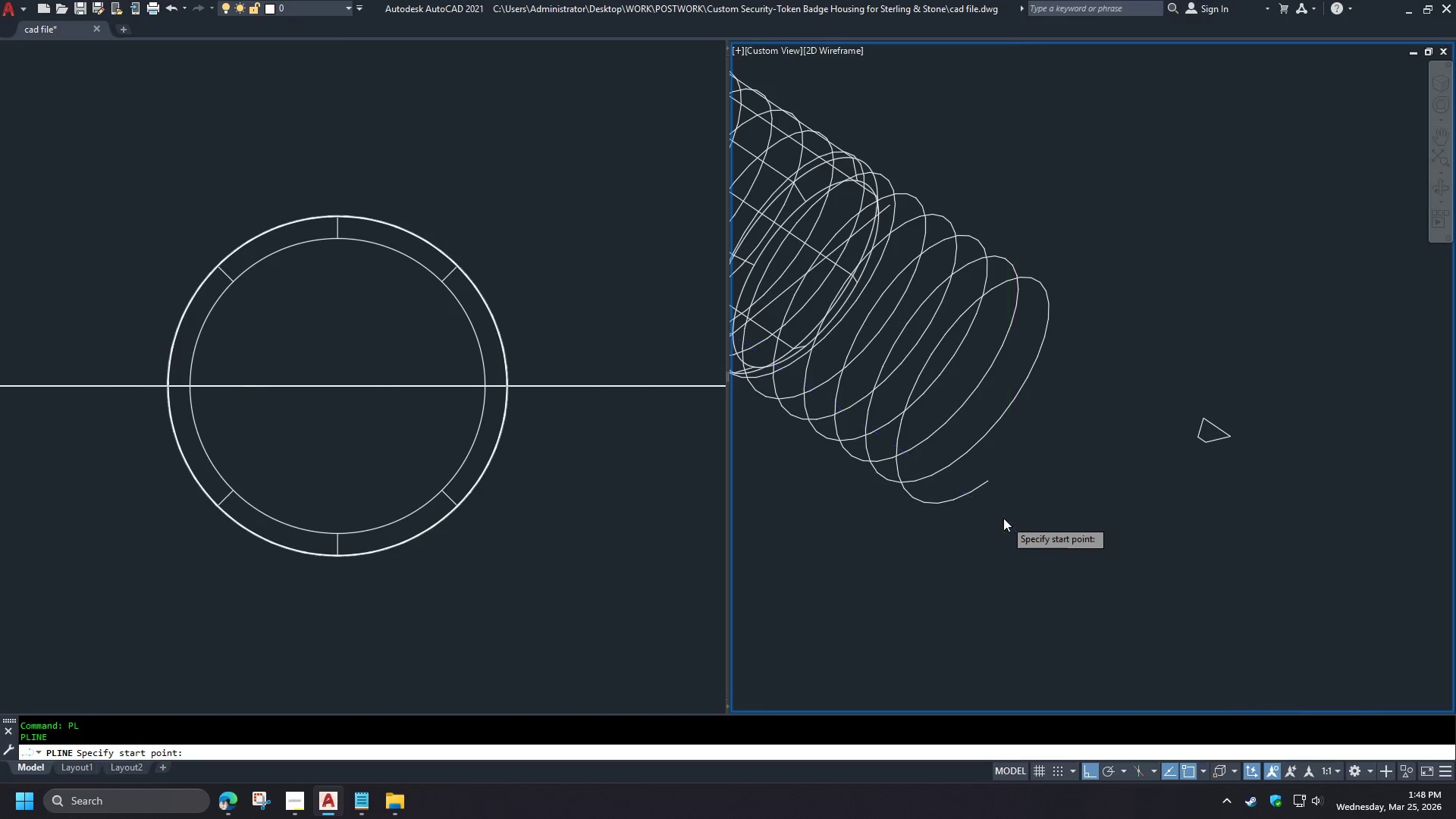 
key(Space)
 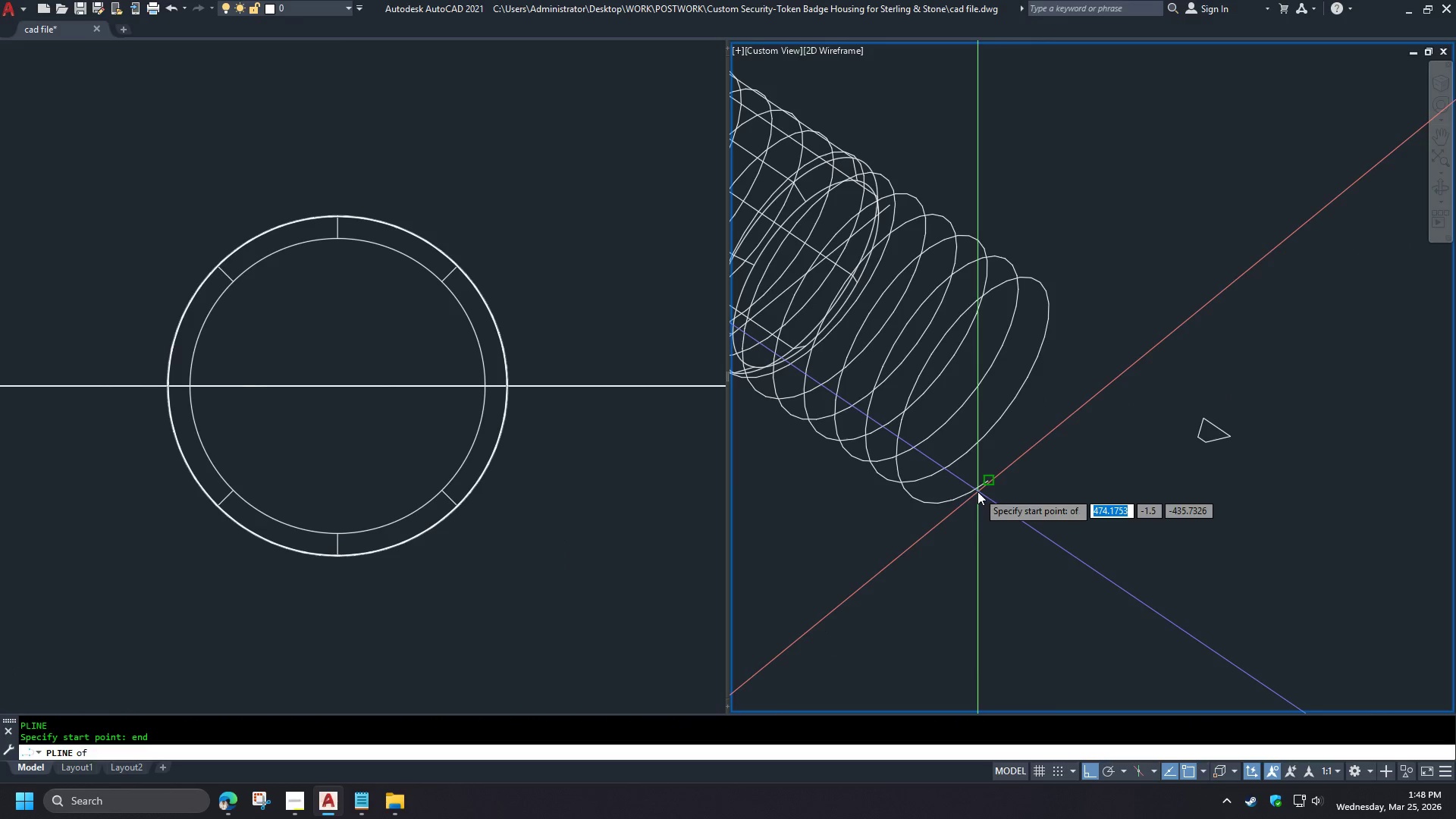 
left_click([977, 491])
 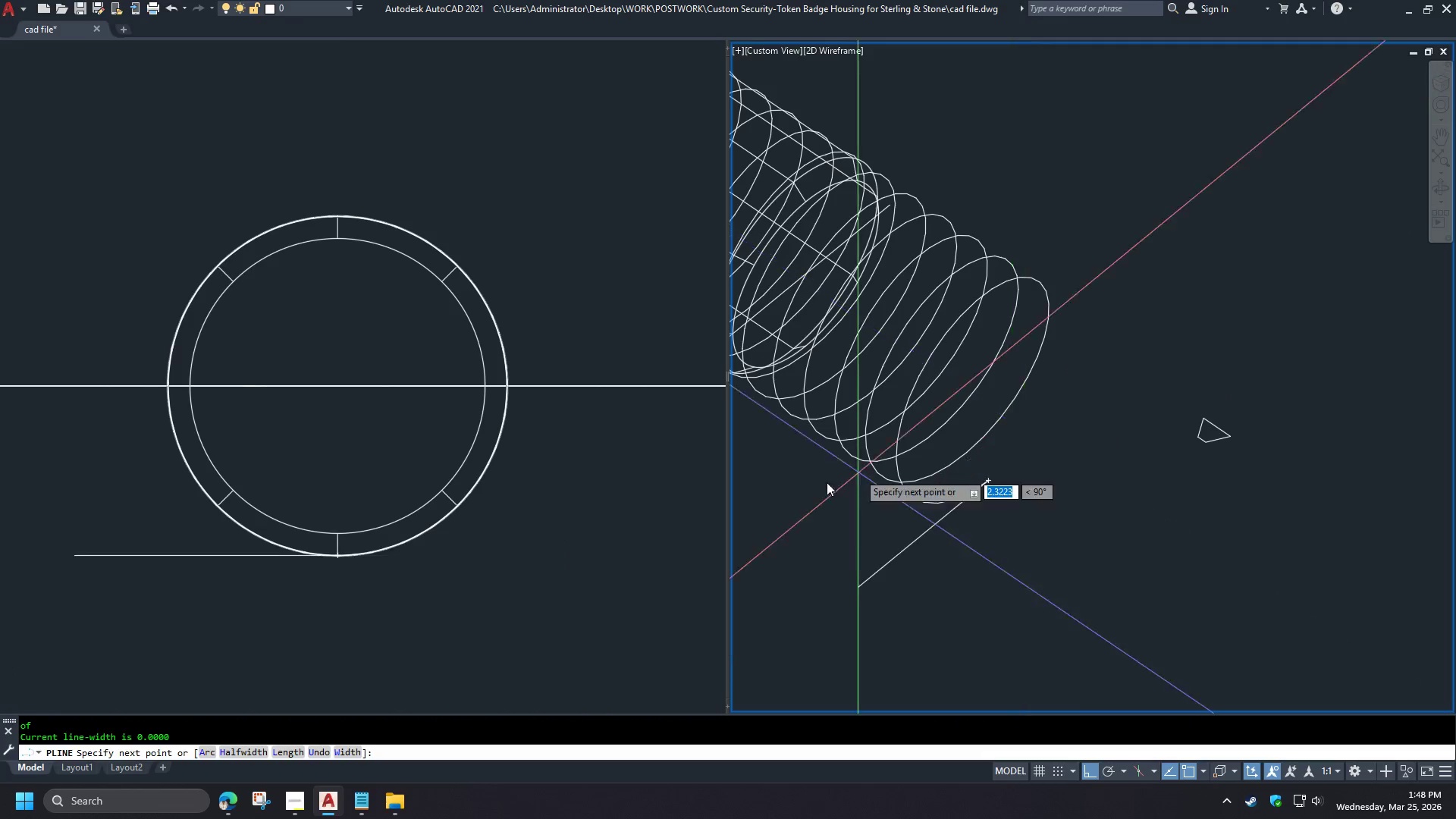 
left_click([522, 584])
 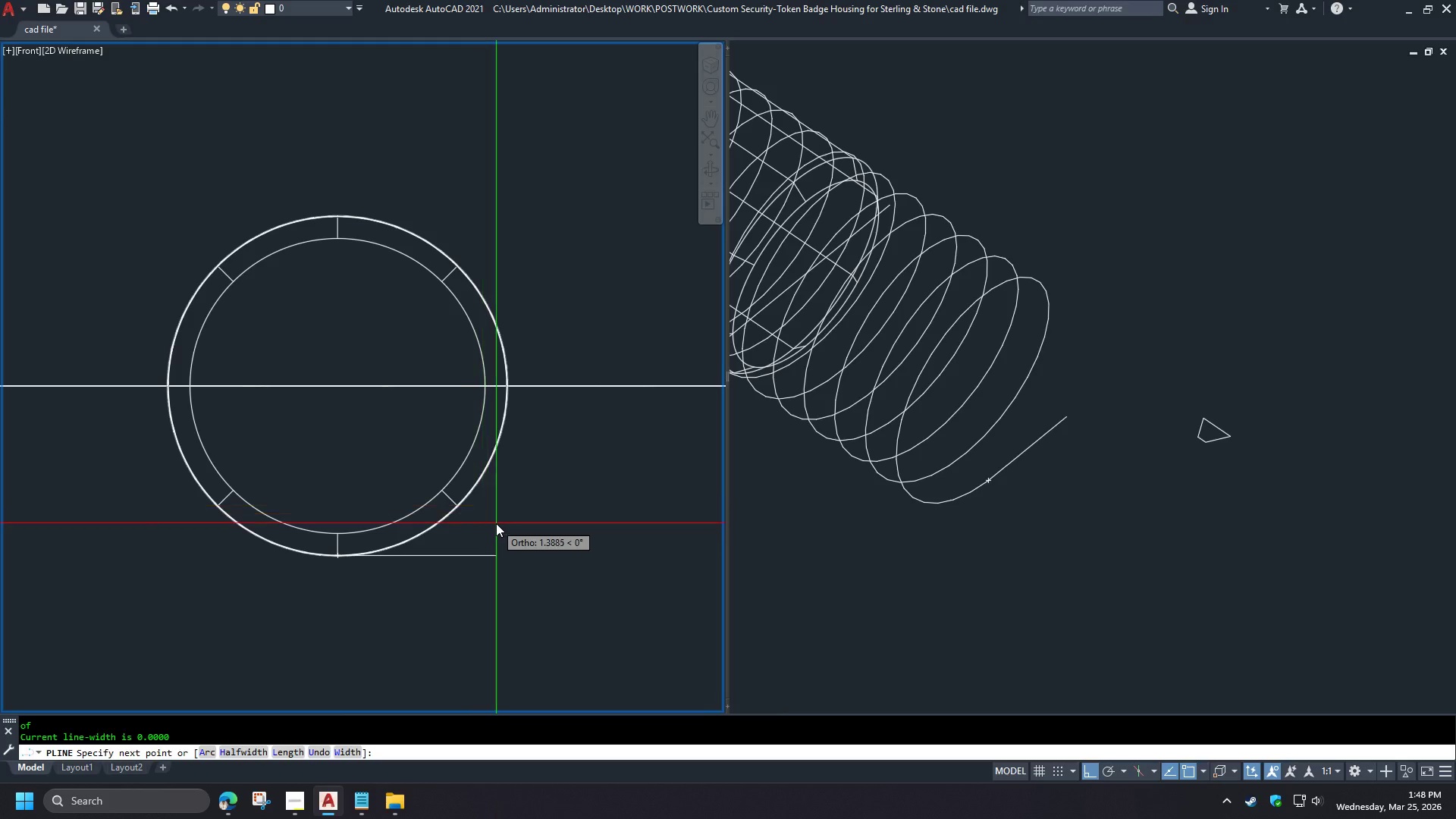 
type(cen )
 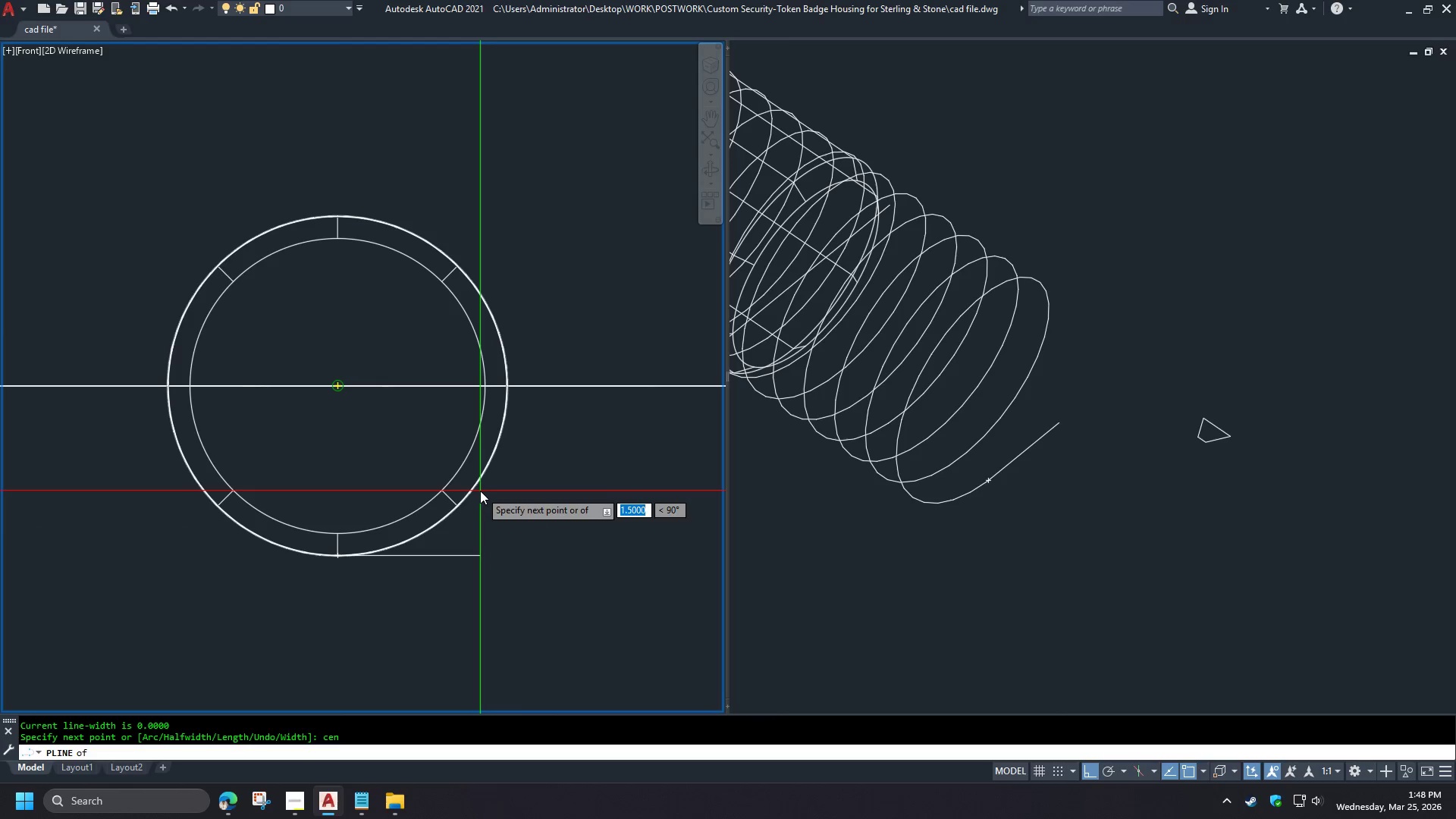 
left_click([480, 491])
 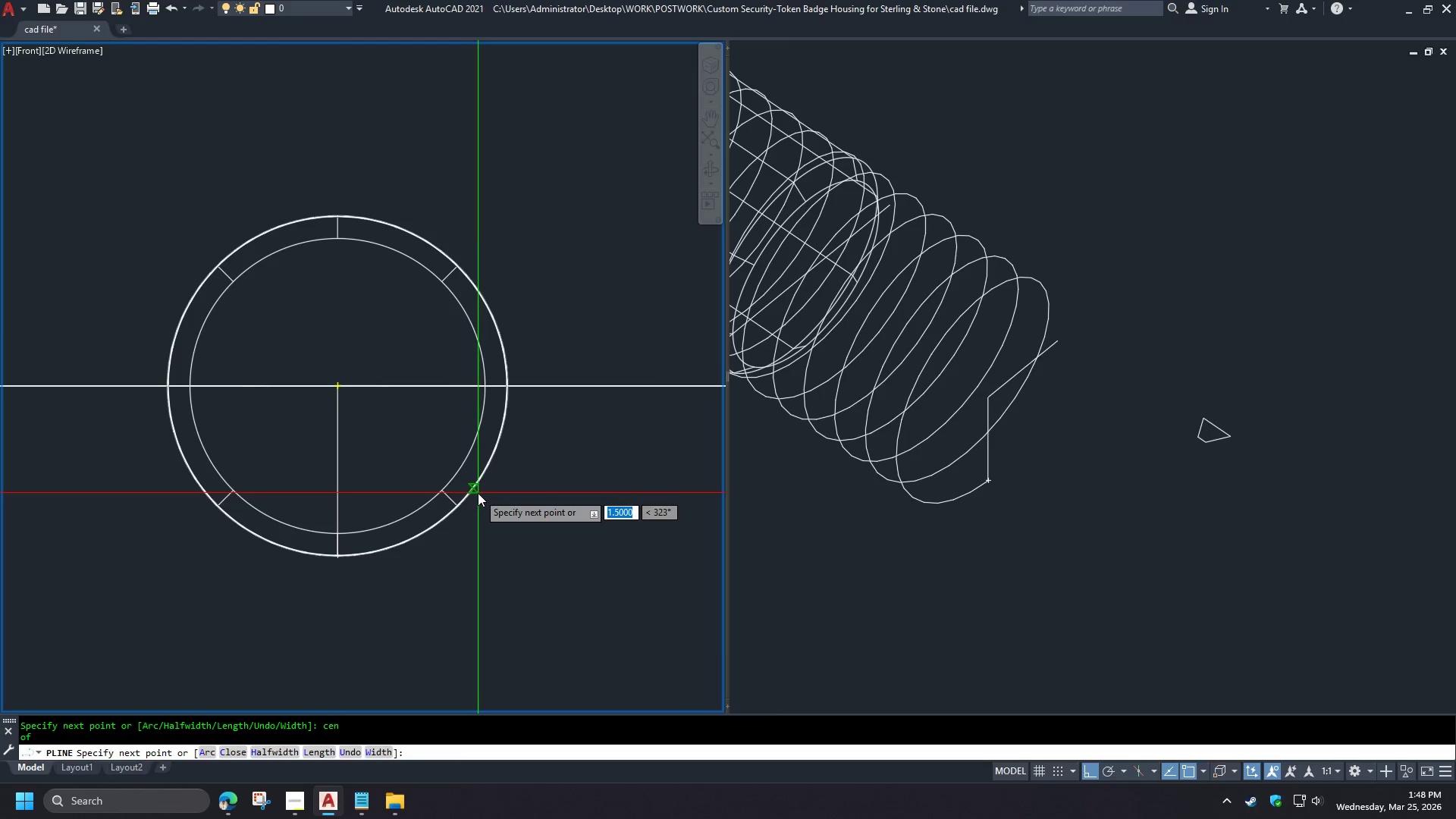 
key(Space)
 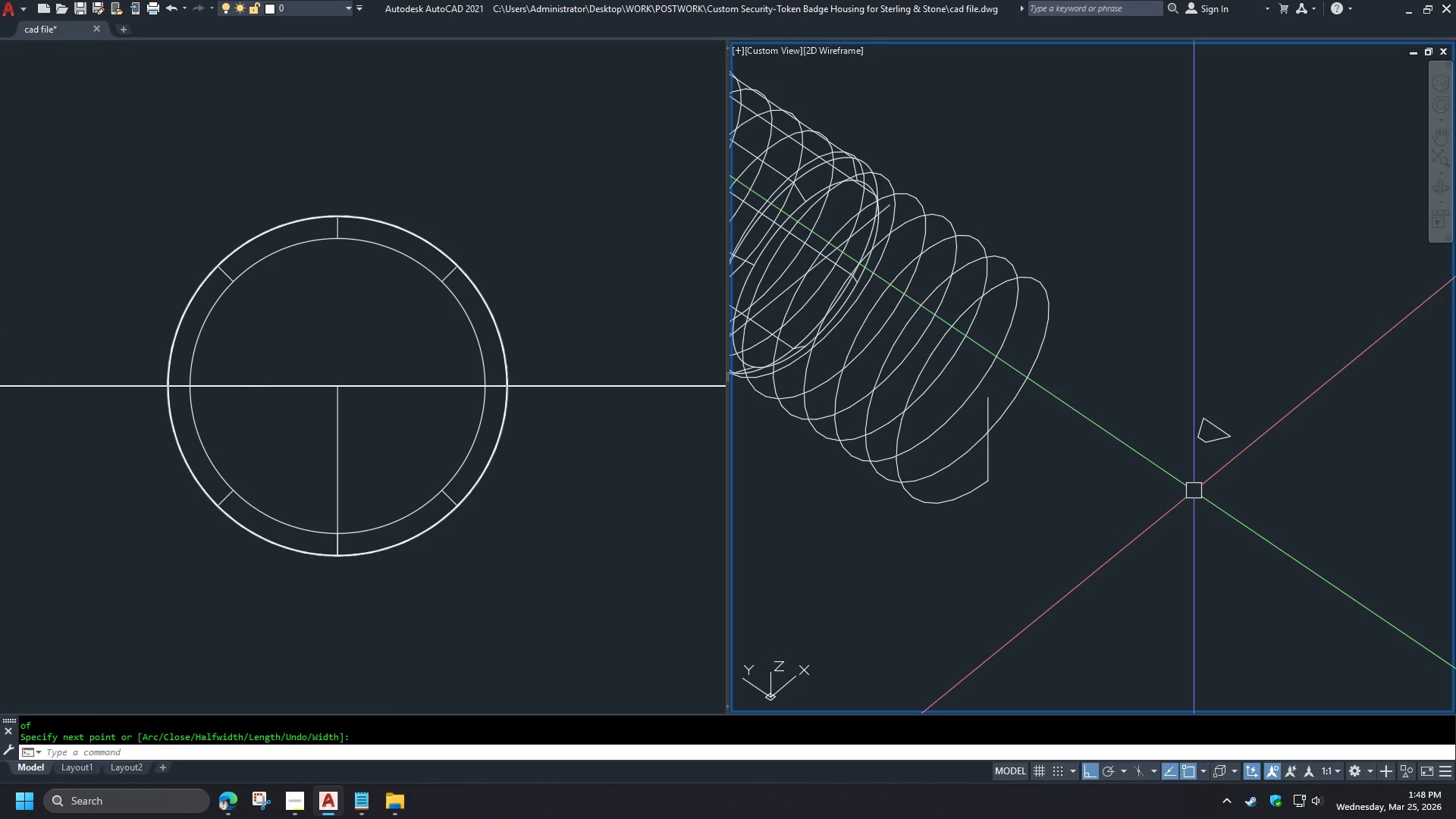 
left_click([1222, 444])
 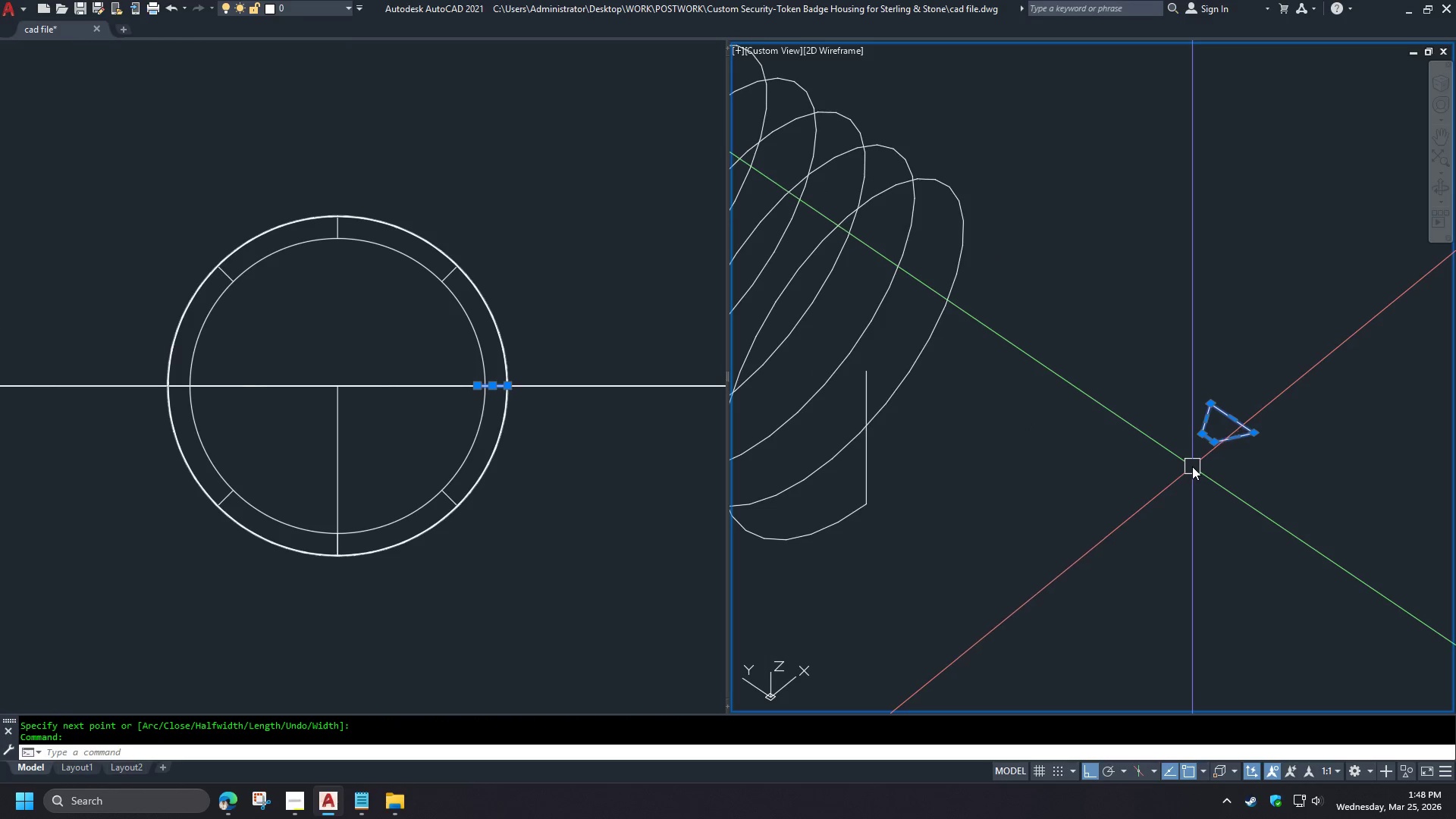 
type(al )
 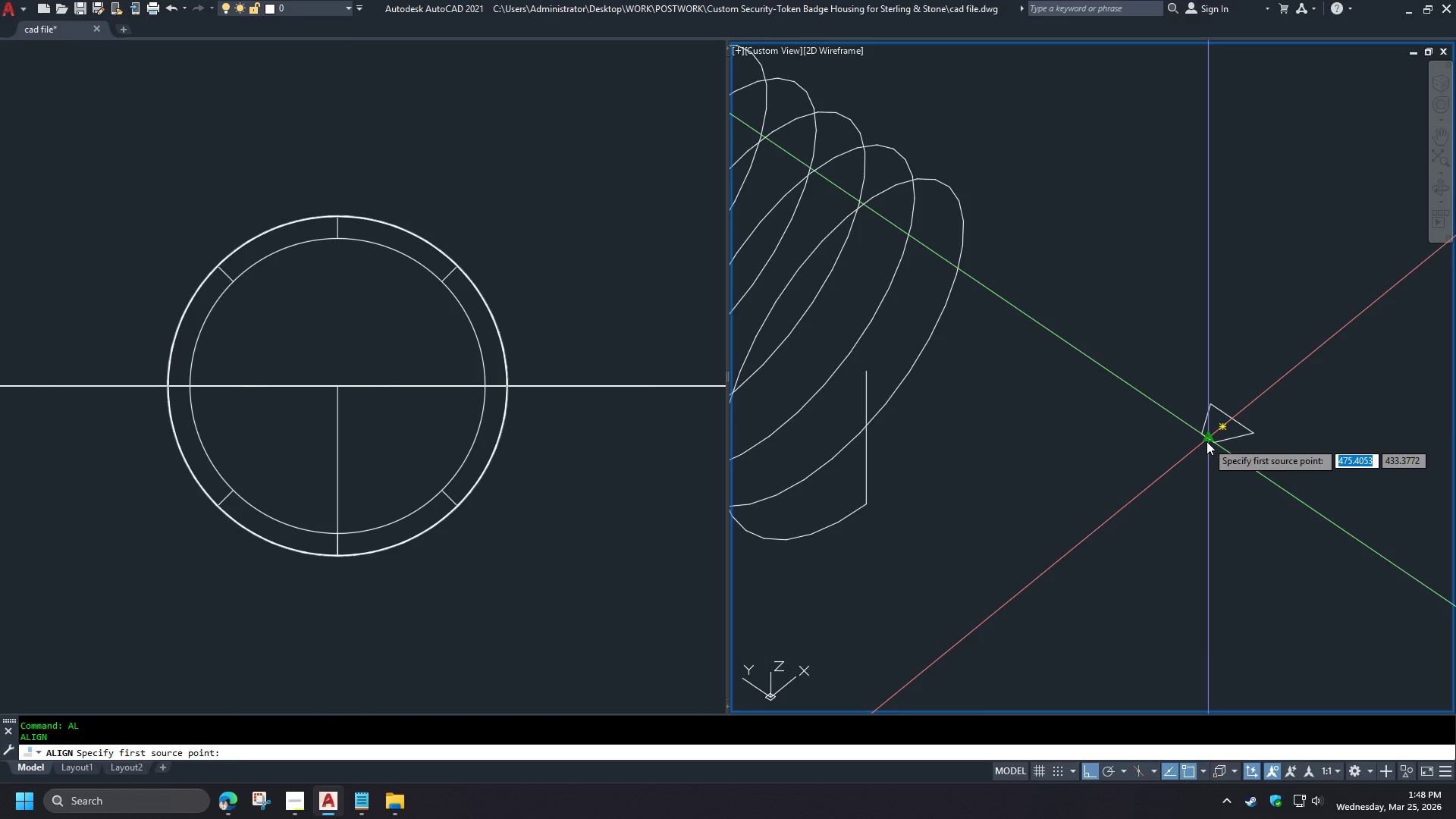 
scroll: coordinate [1192, 444], scroll_direction: up, amount: 1.0
 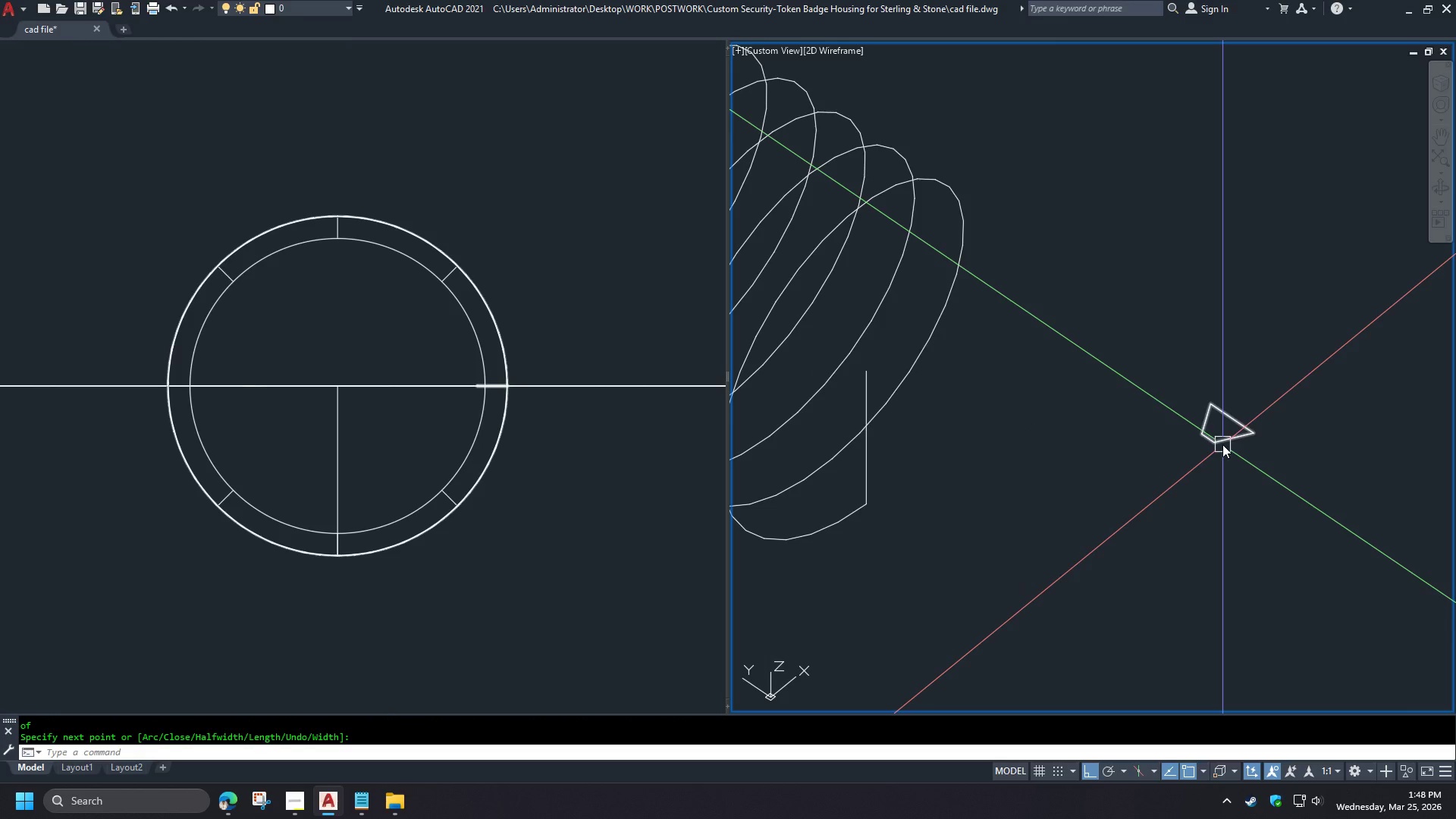 
left_click([1207, 441])
 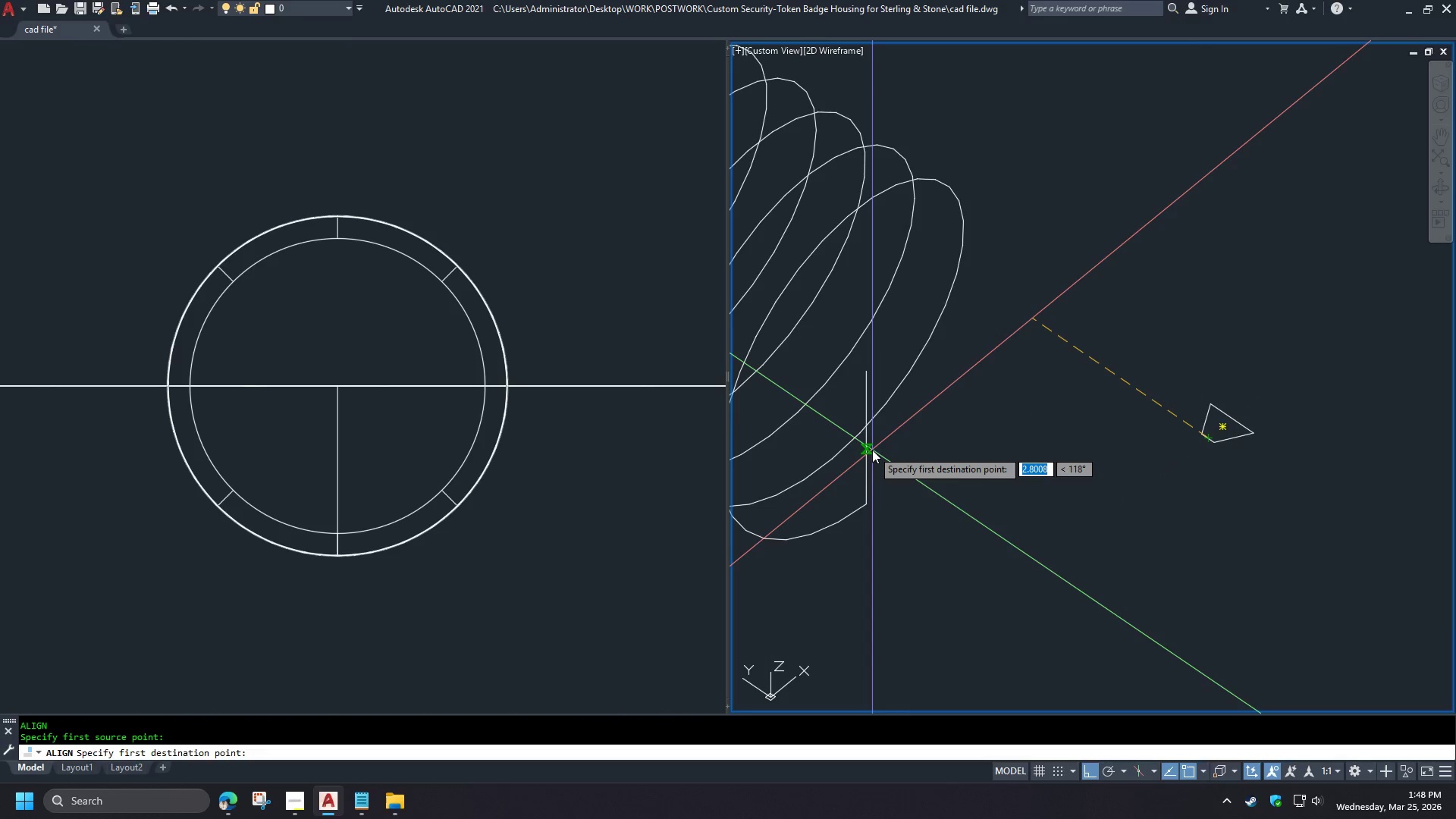 
left_click([872, 450])
 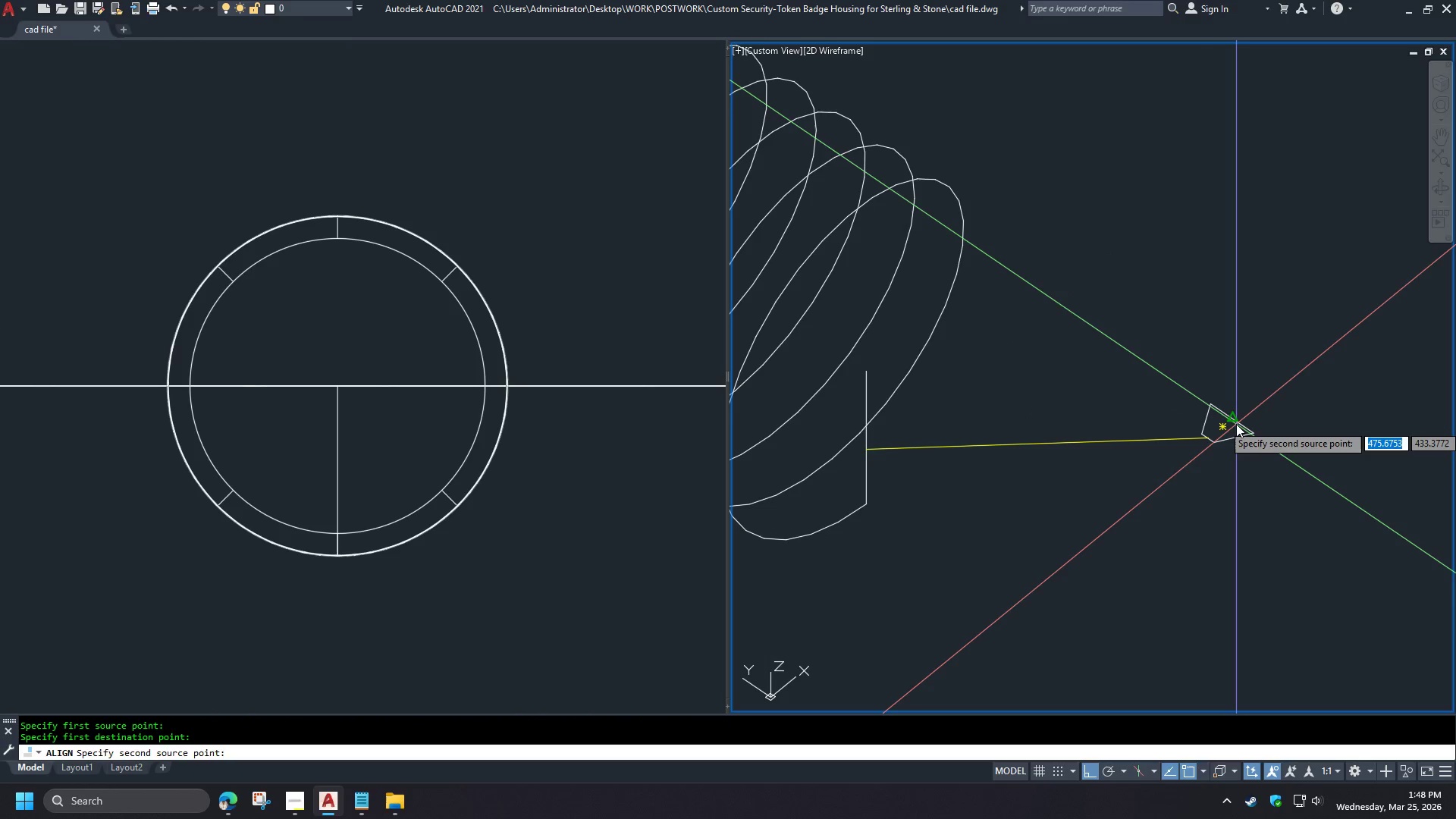 
left_click([1236, 424])
 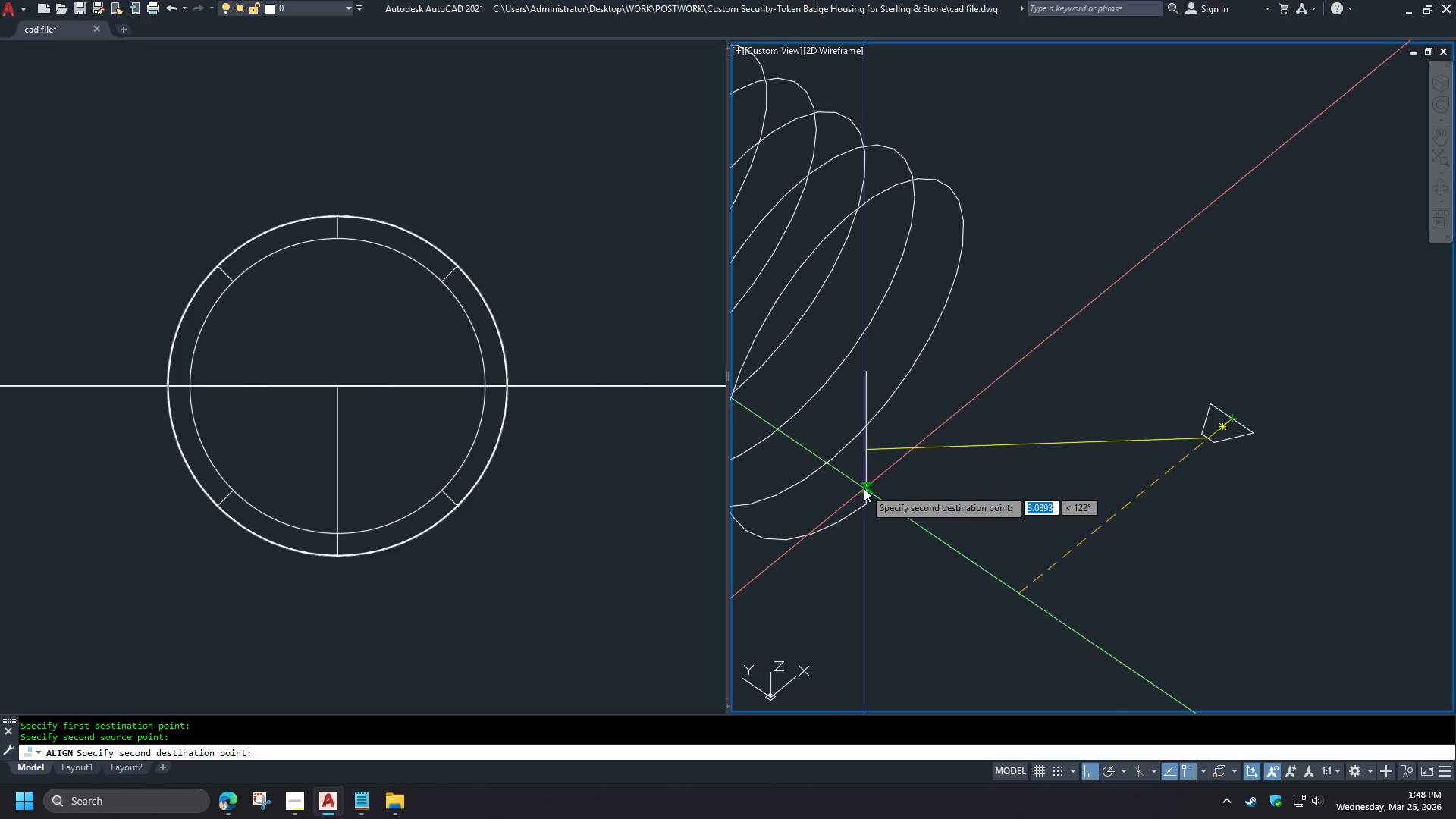 
left_click([864, 488])
 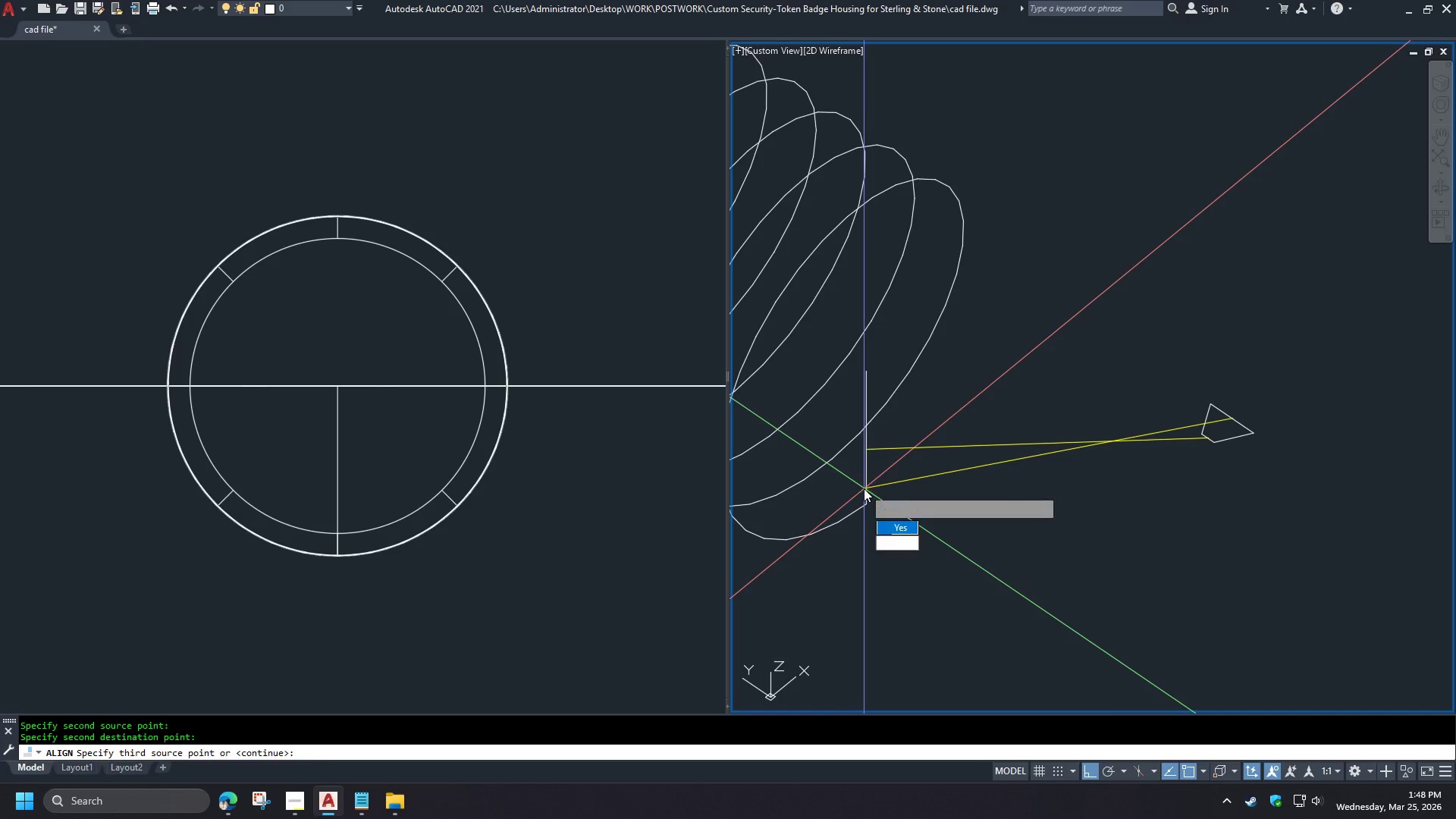 
key(Space)
 